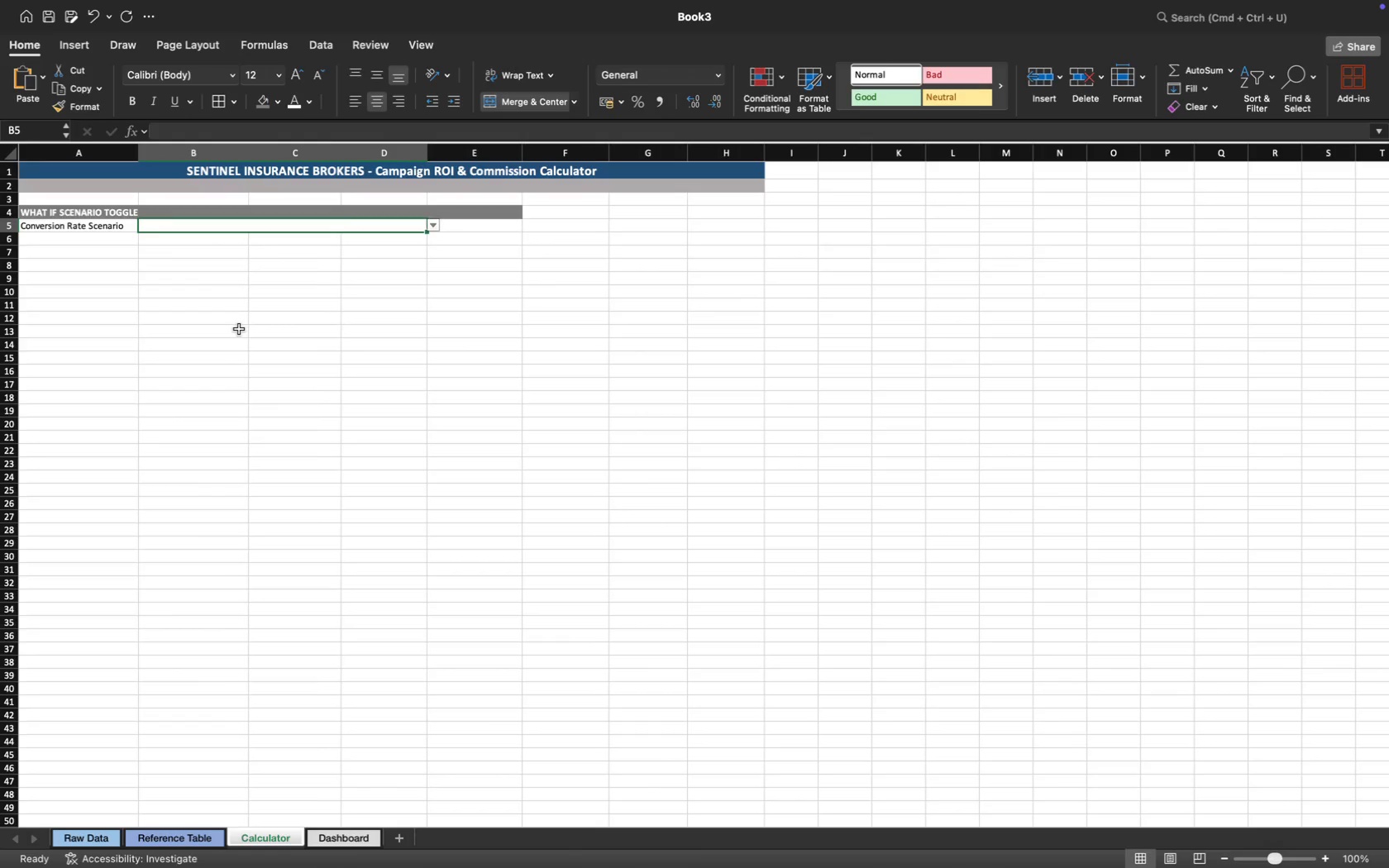 
key(Meta+Z)
 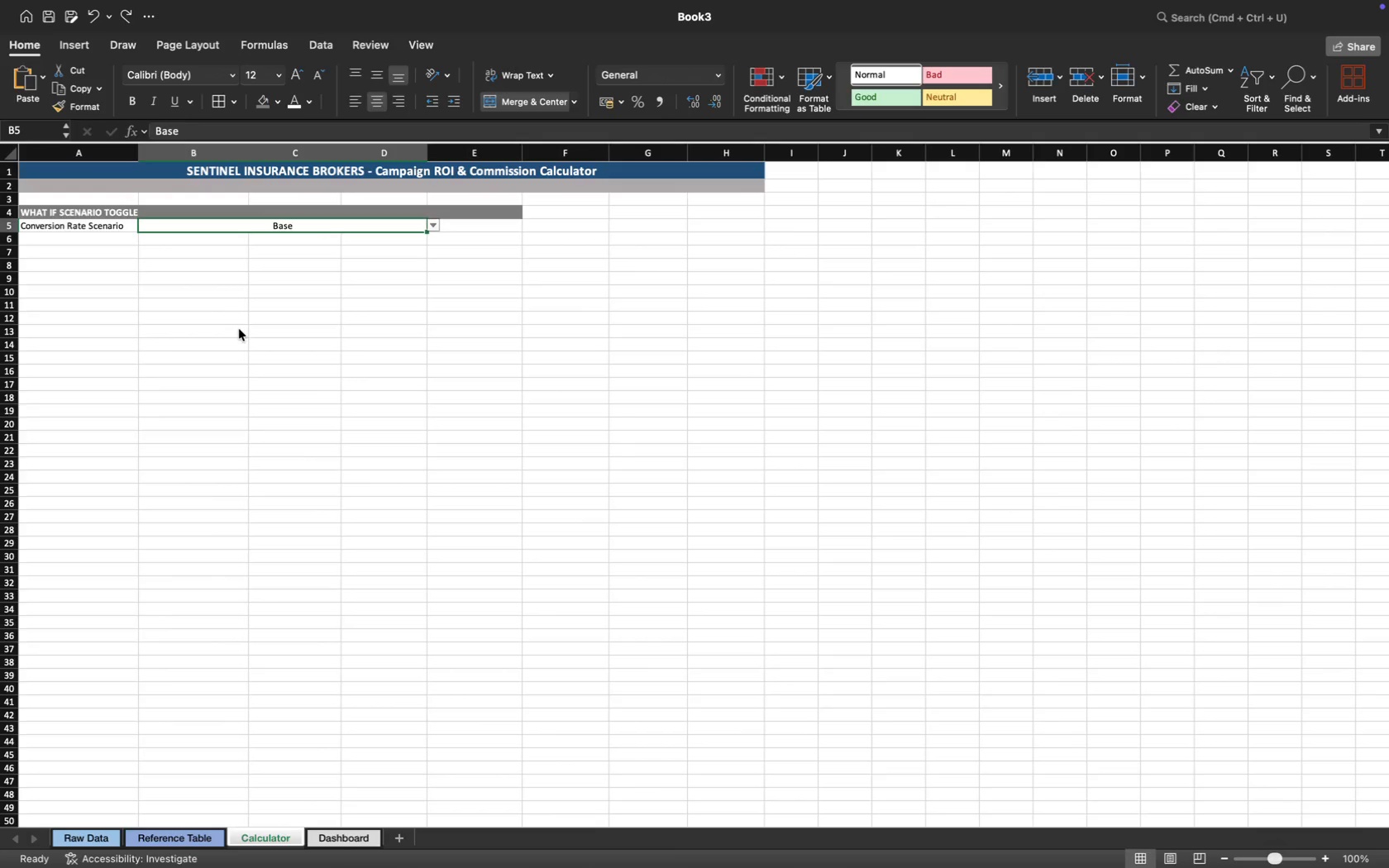 
key(Meta+Z)
 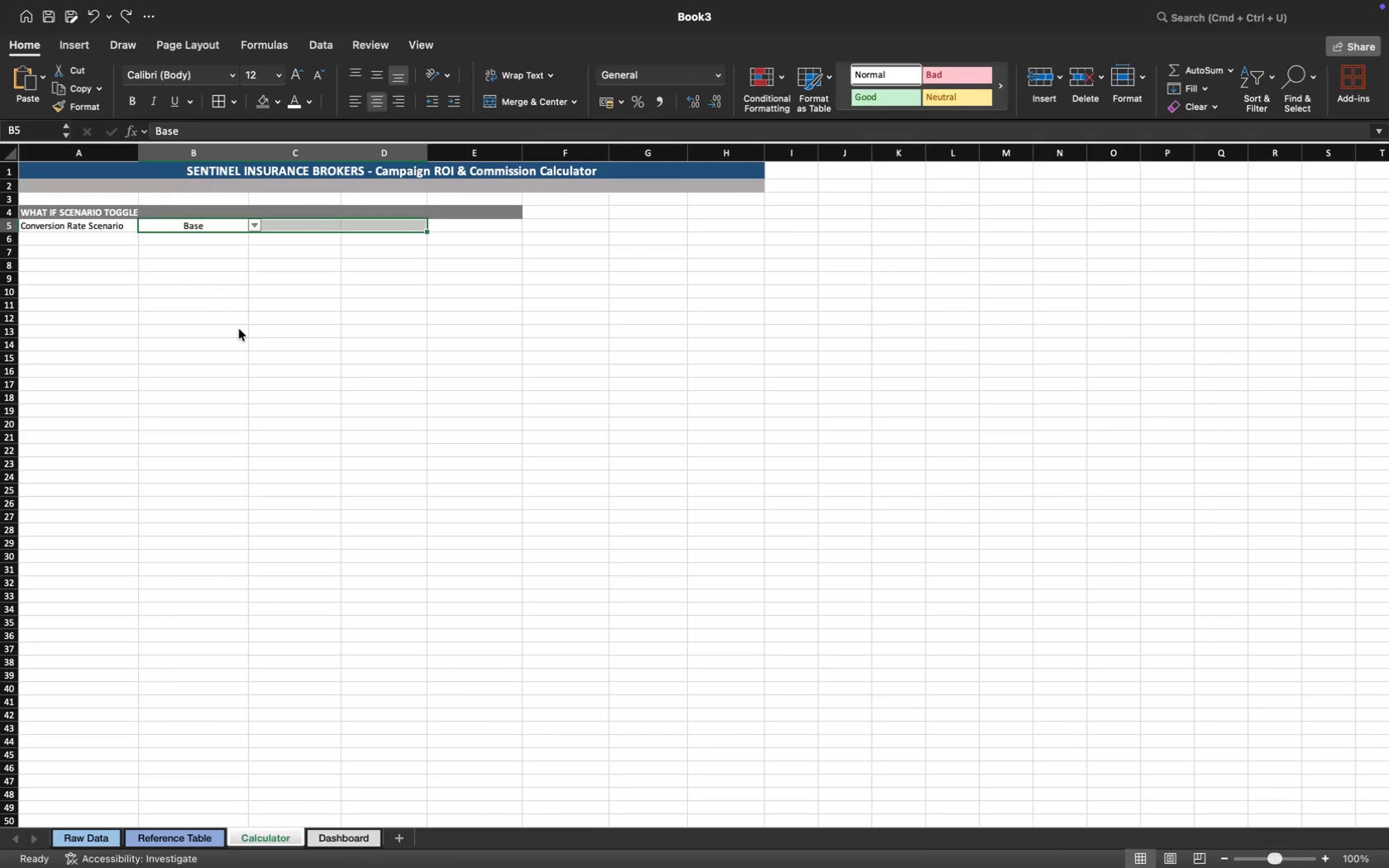 
key(Meta+Z)
 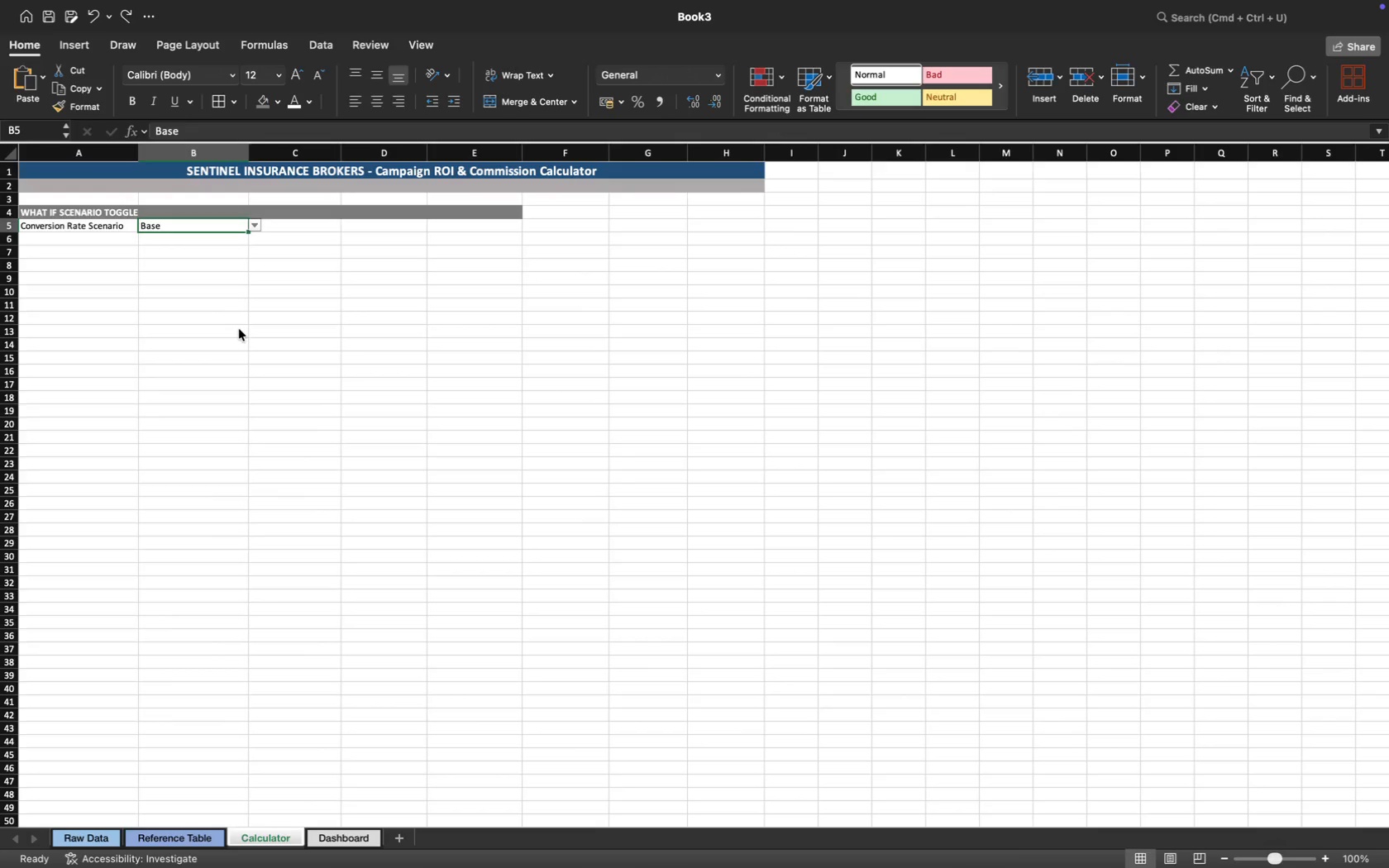 
key(Meta+Z)
 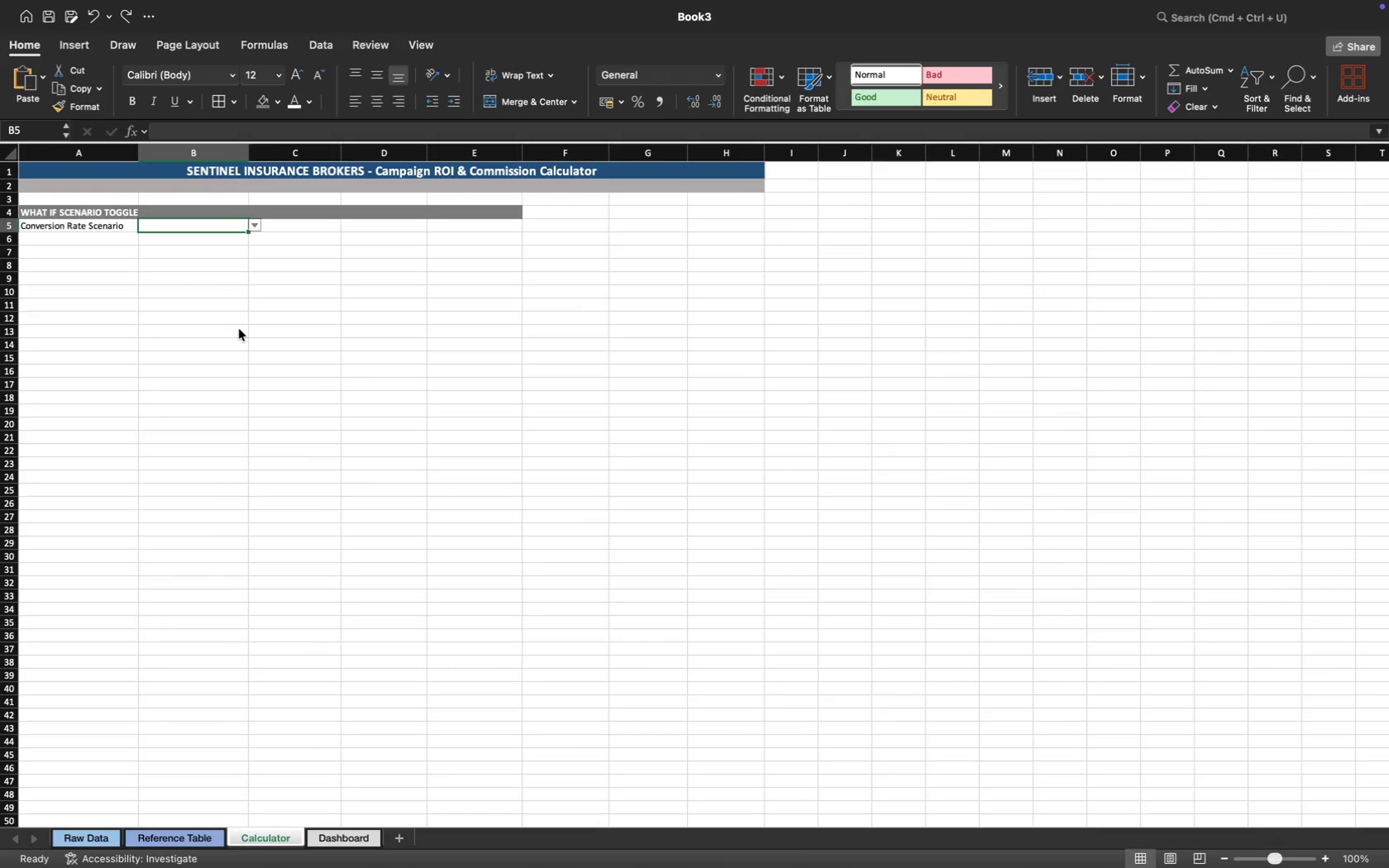 
key(Meta+Z)
 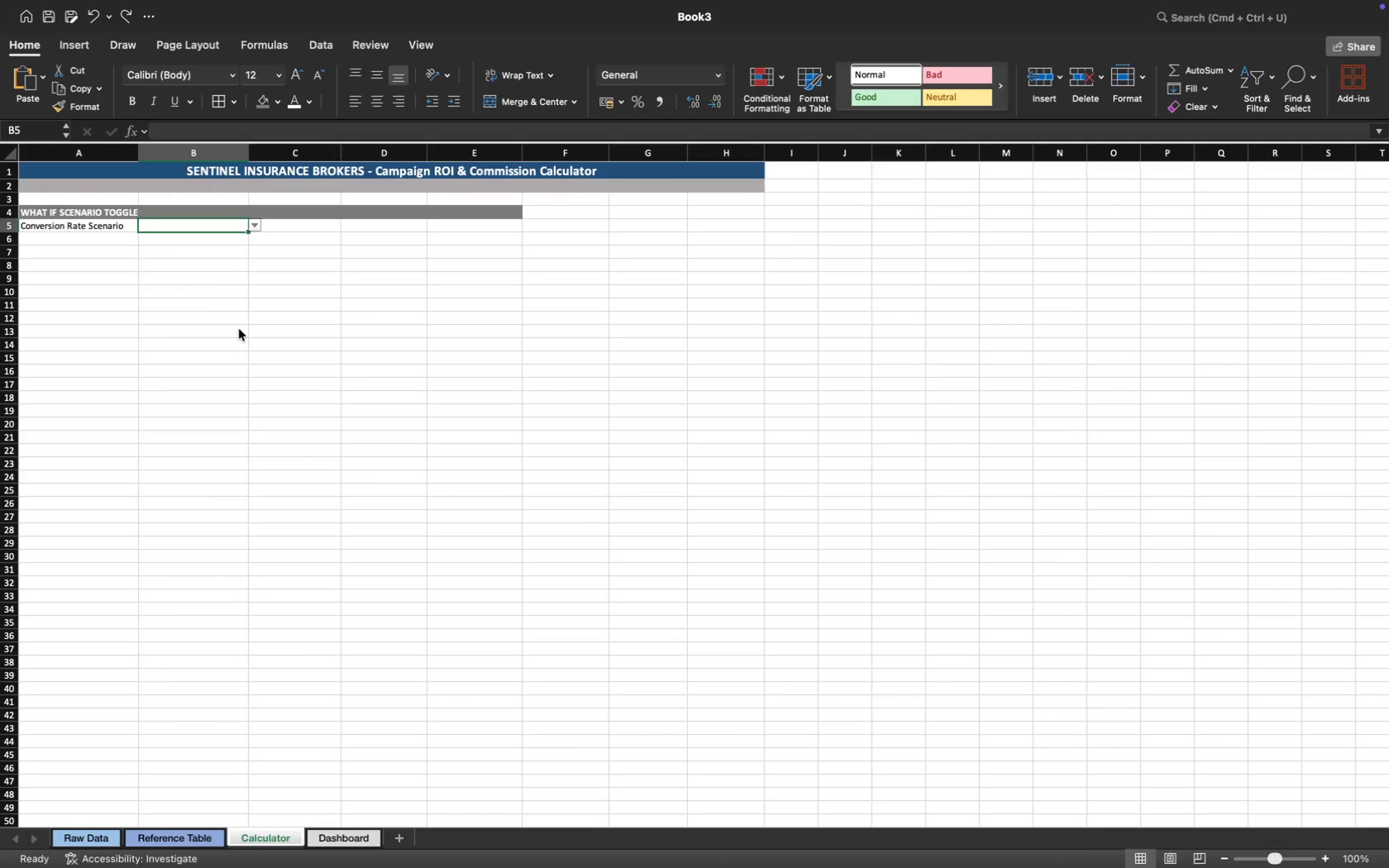 
key(Meta+CommandLeft)
 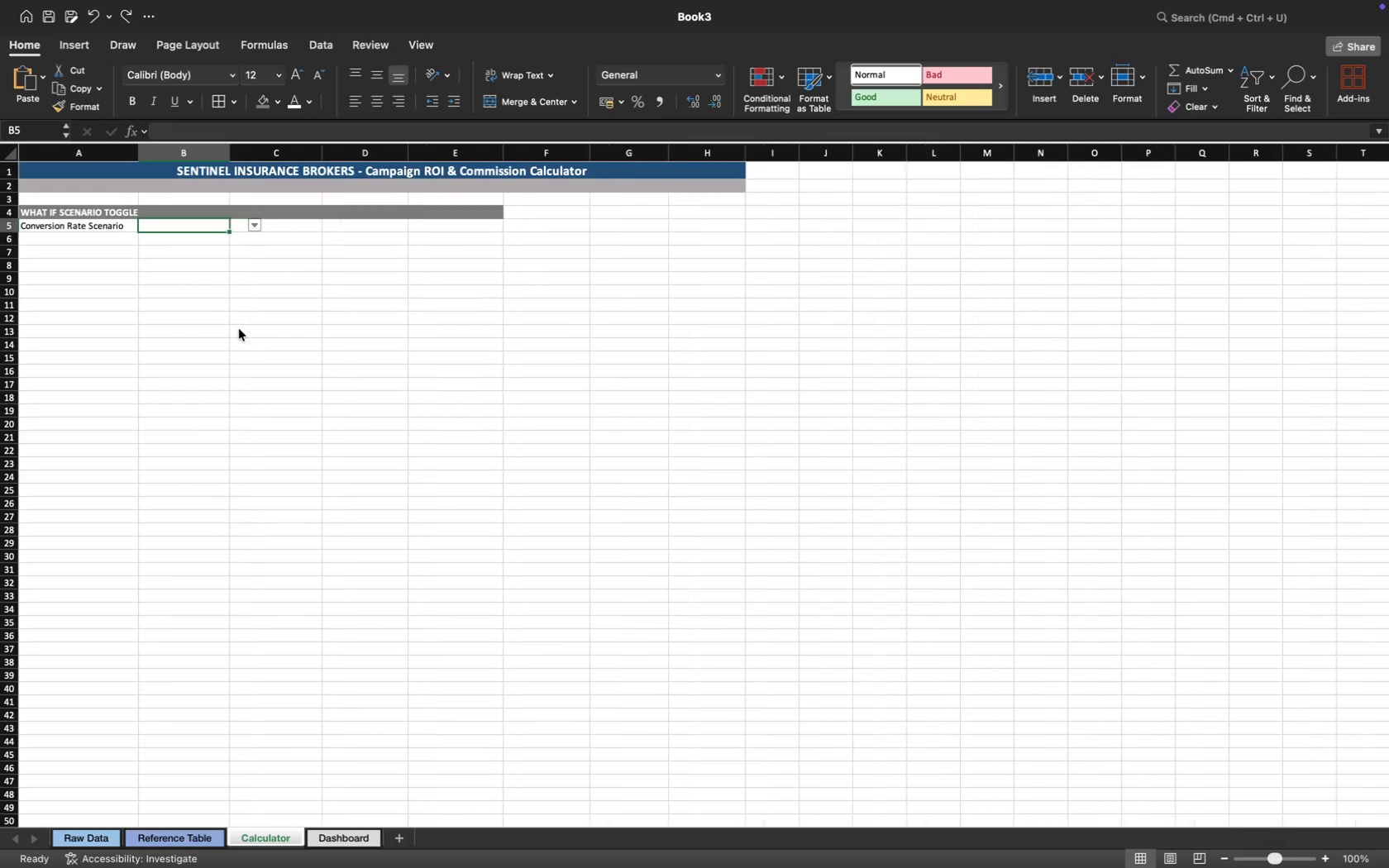 
key(Meta+Z)
 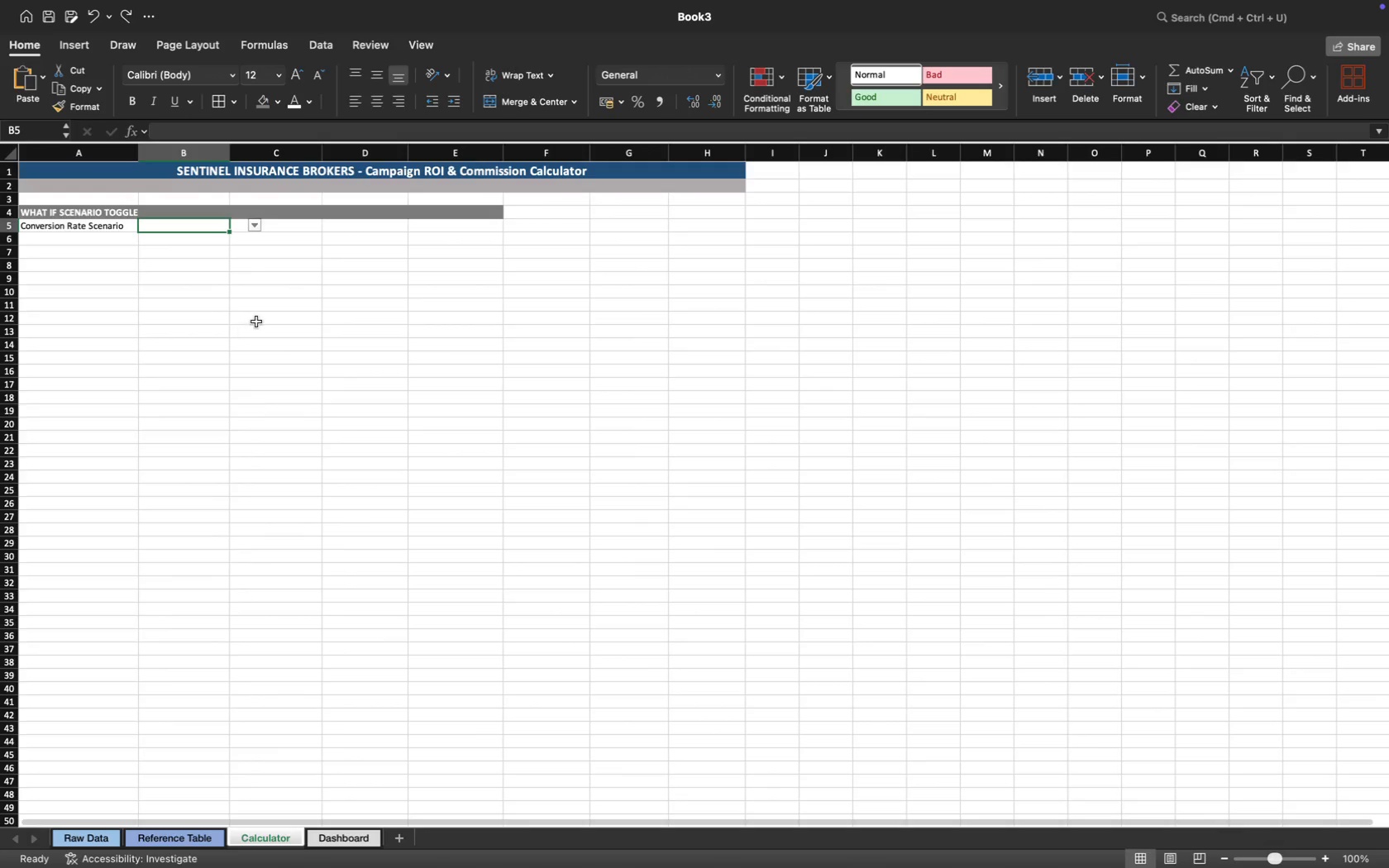 
left_click([260, 320])
 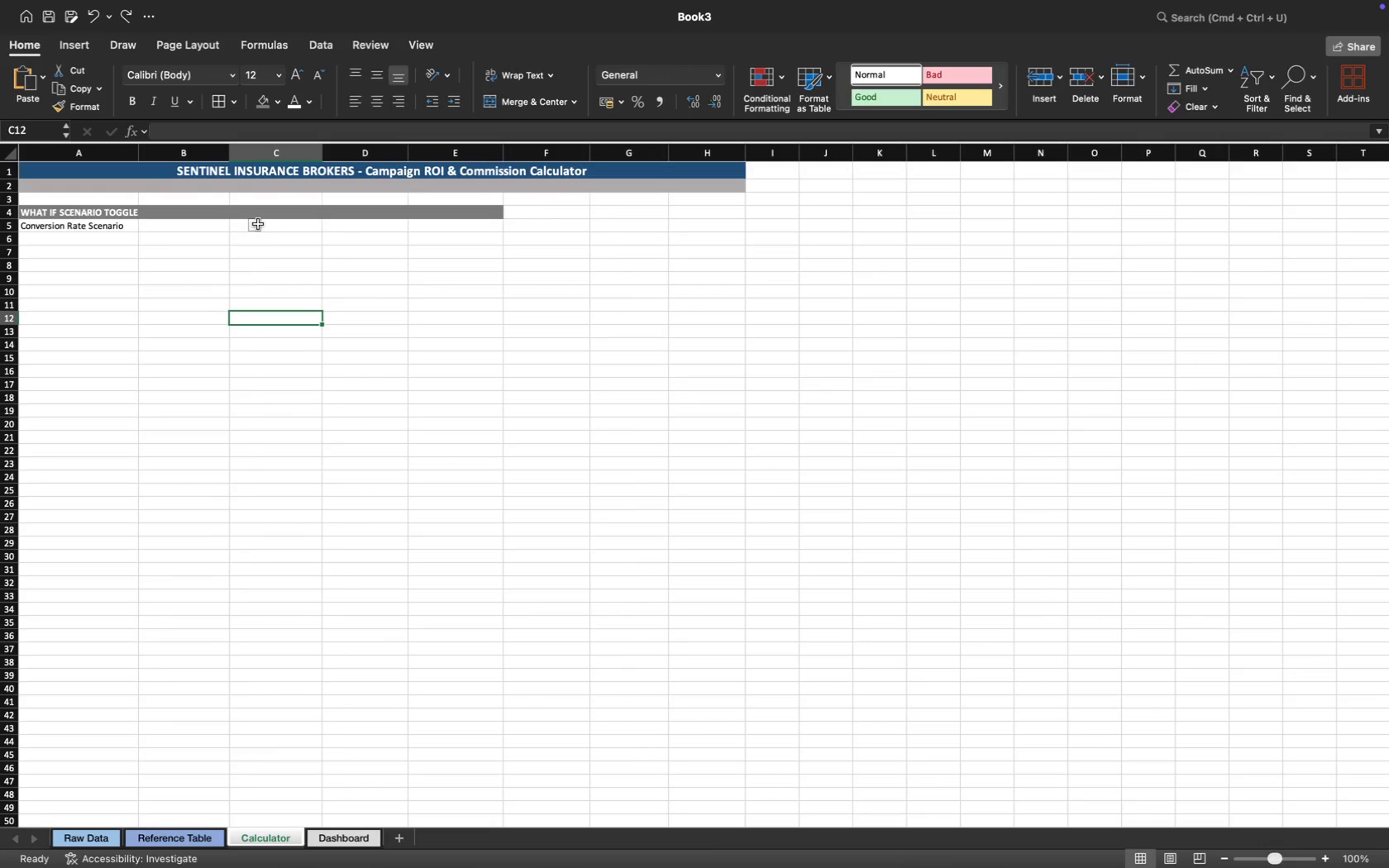 
left_click([255, 229])
 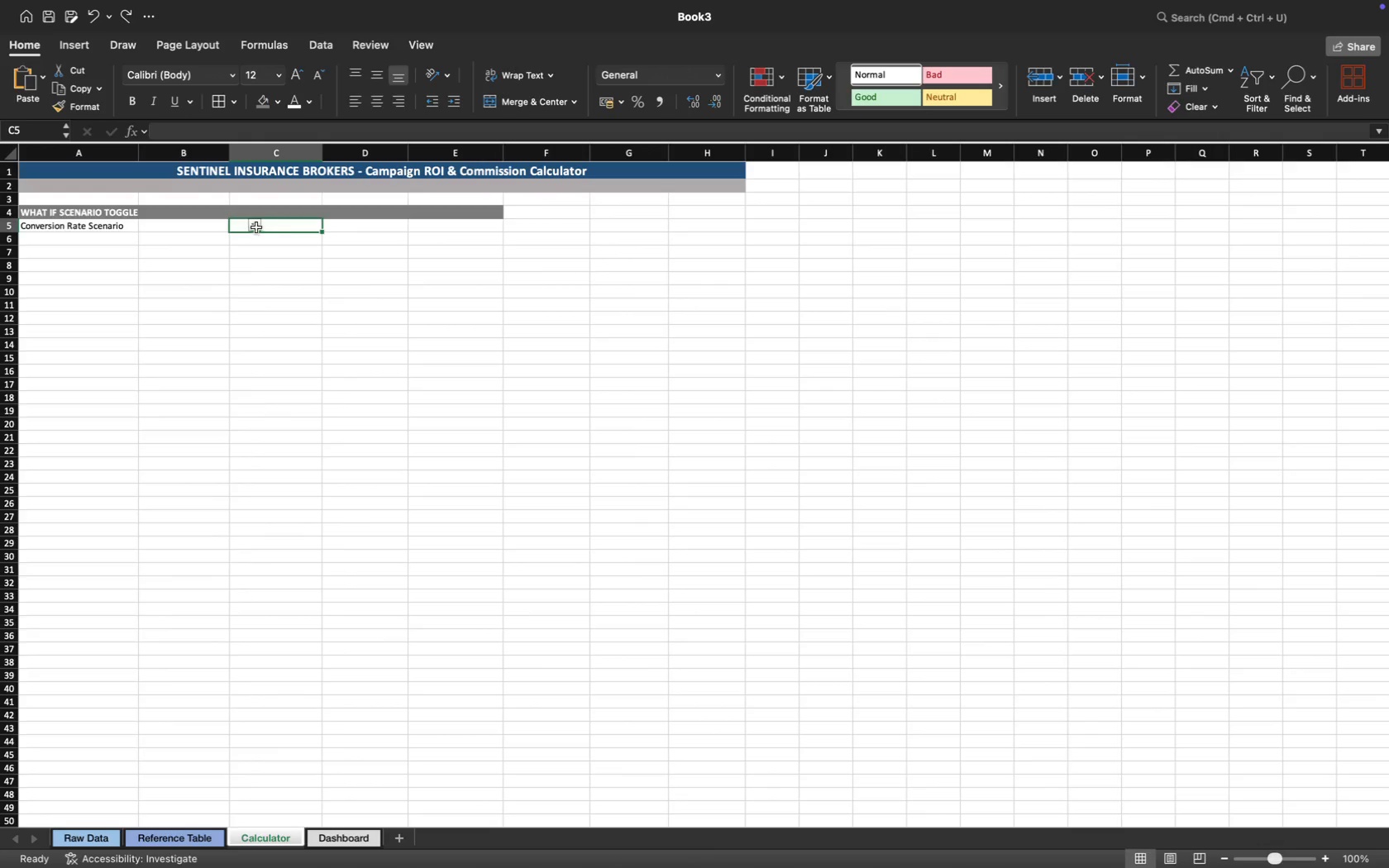 
left_click([253, 225])
 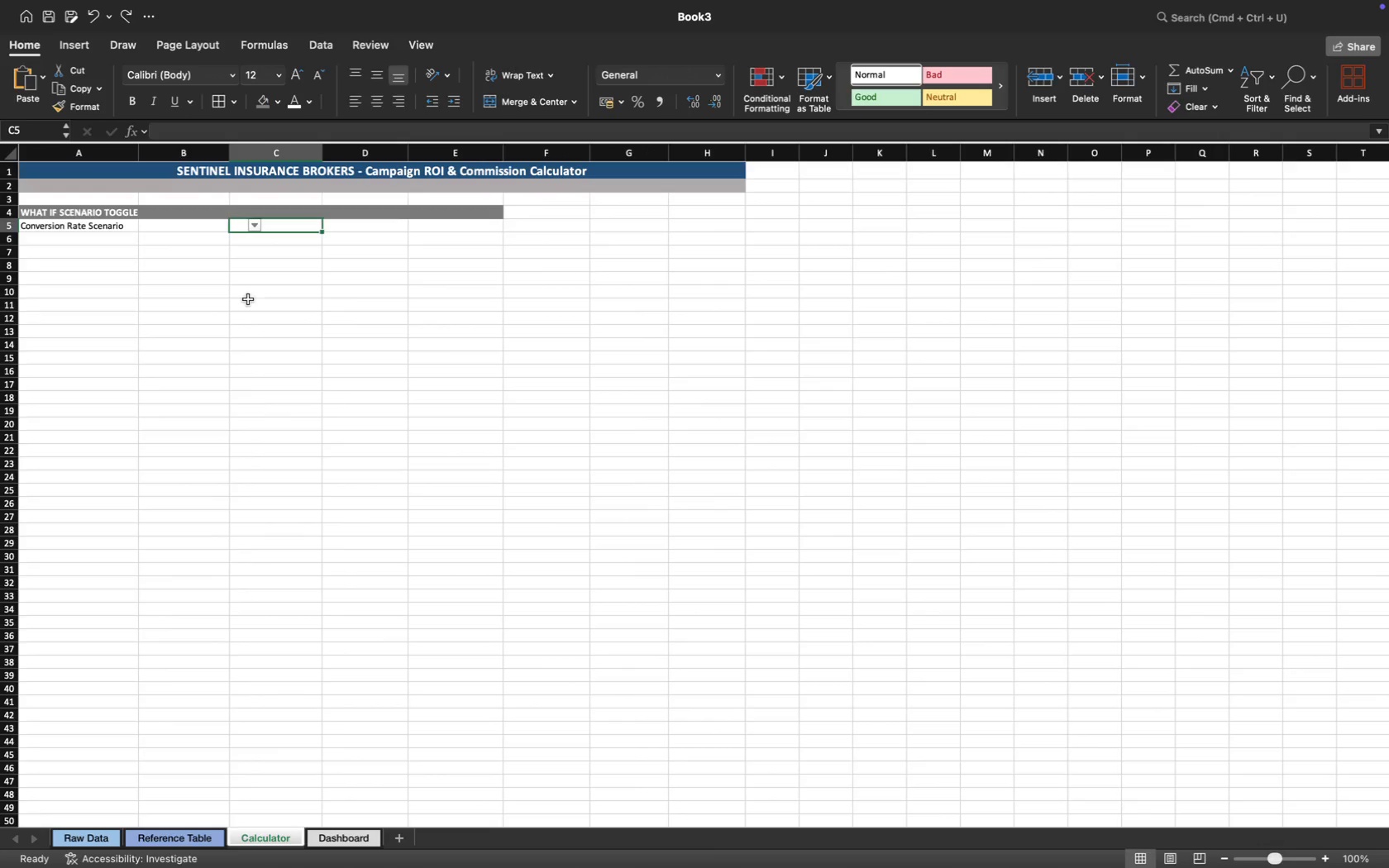 
double_click([248, 301])
 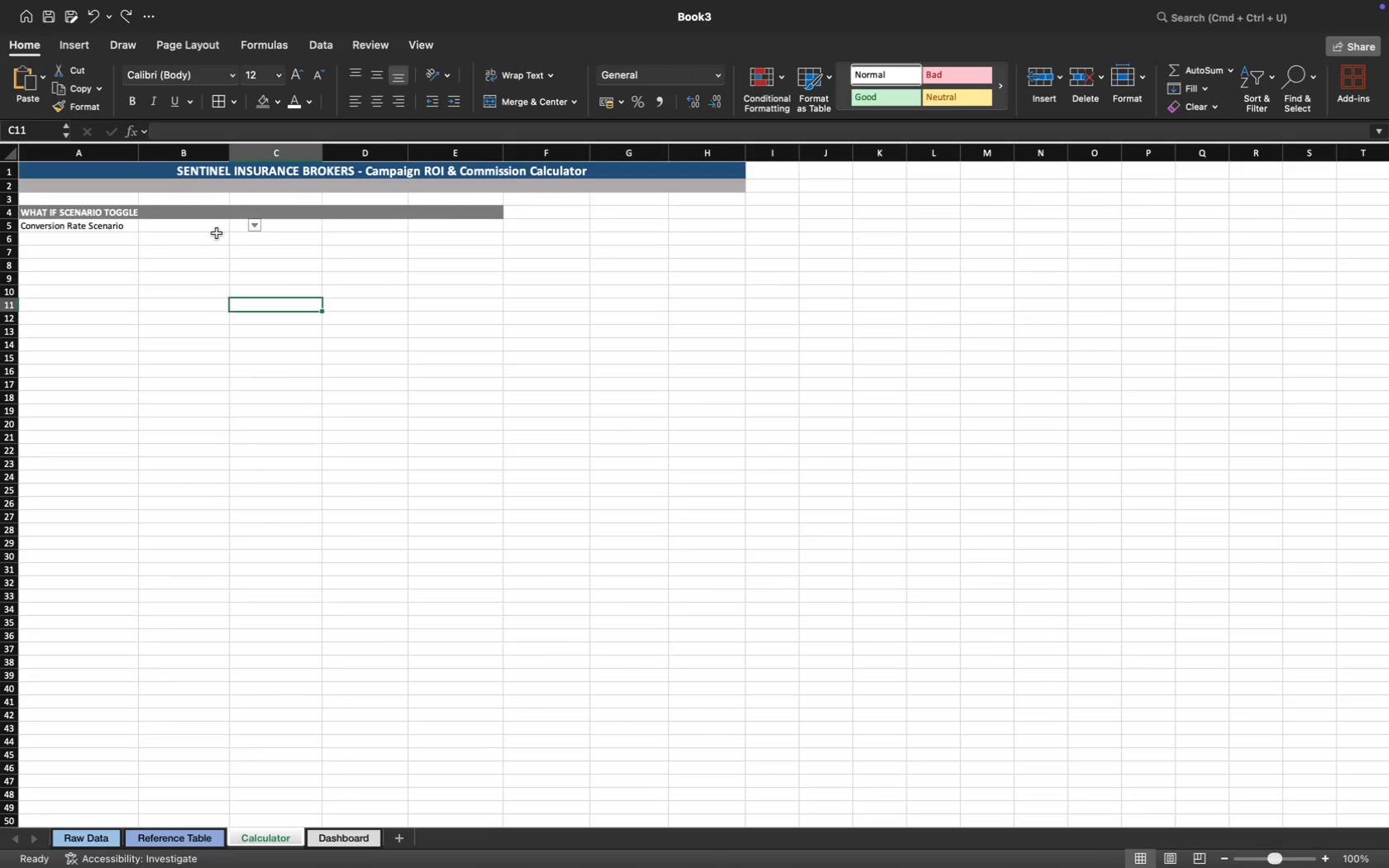 
left_click([216, 228])
 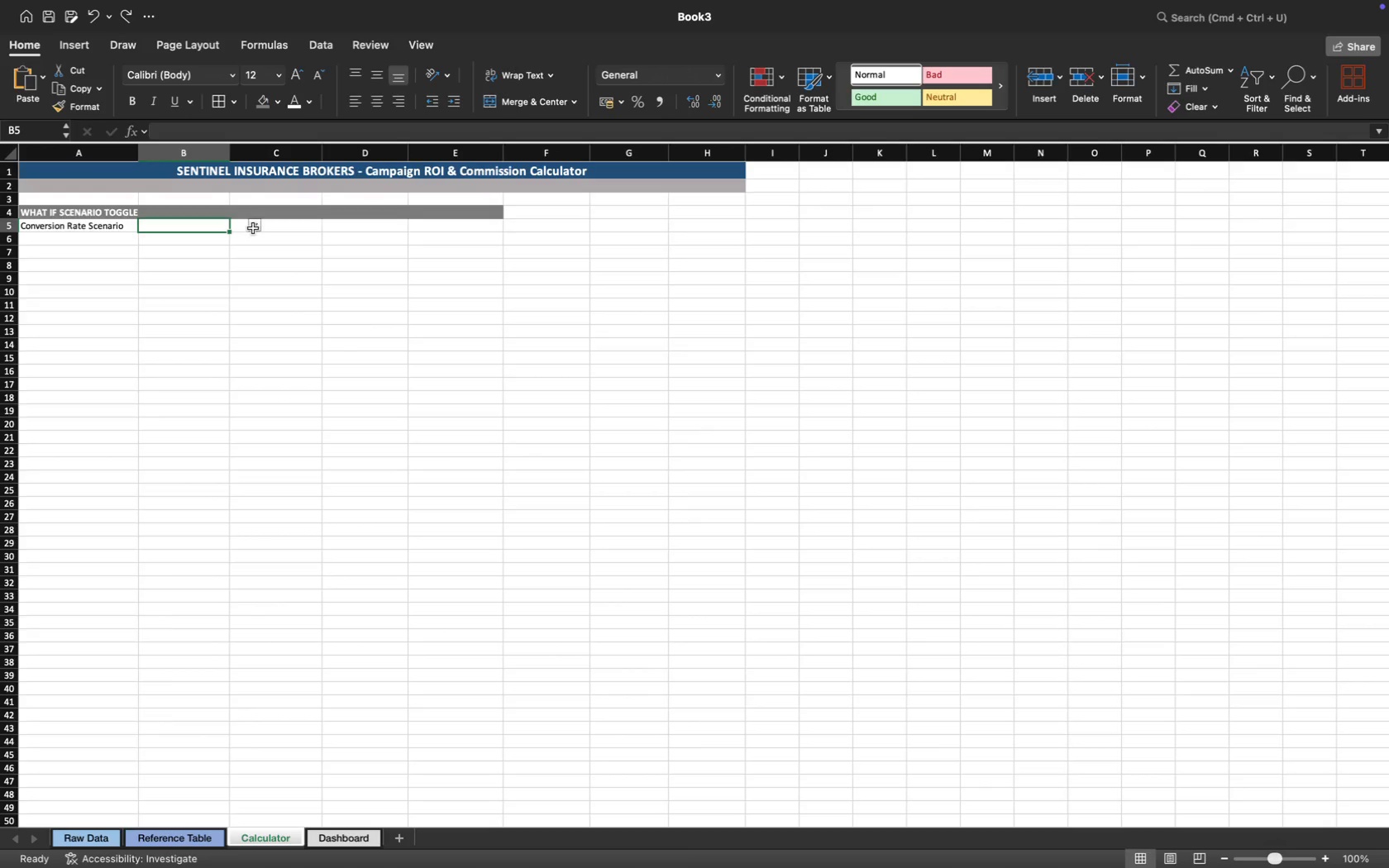 
left_click([256, 230])
 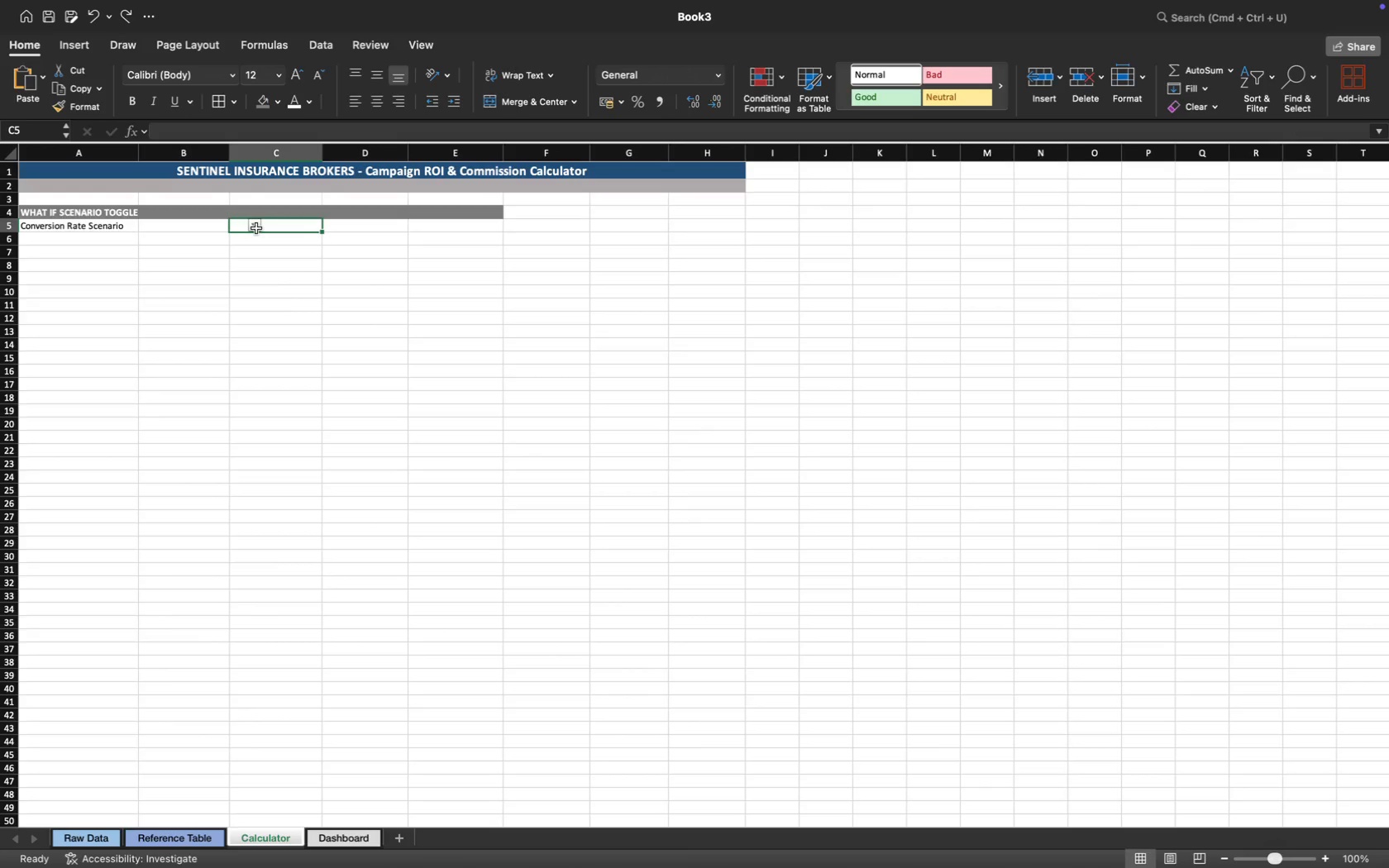 
double_click([256, 228])
 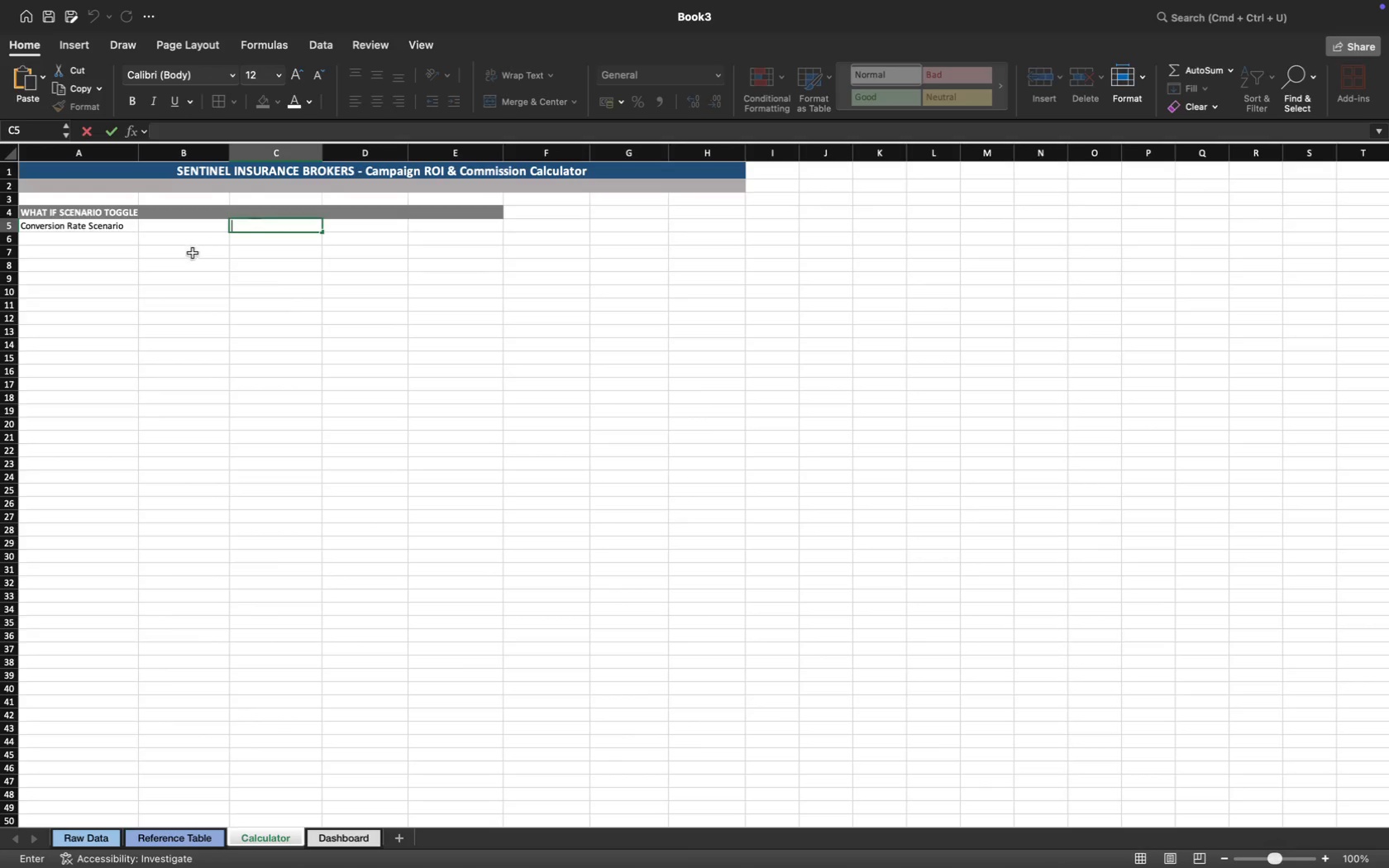 
left_click([190, 237])
 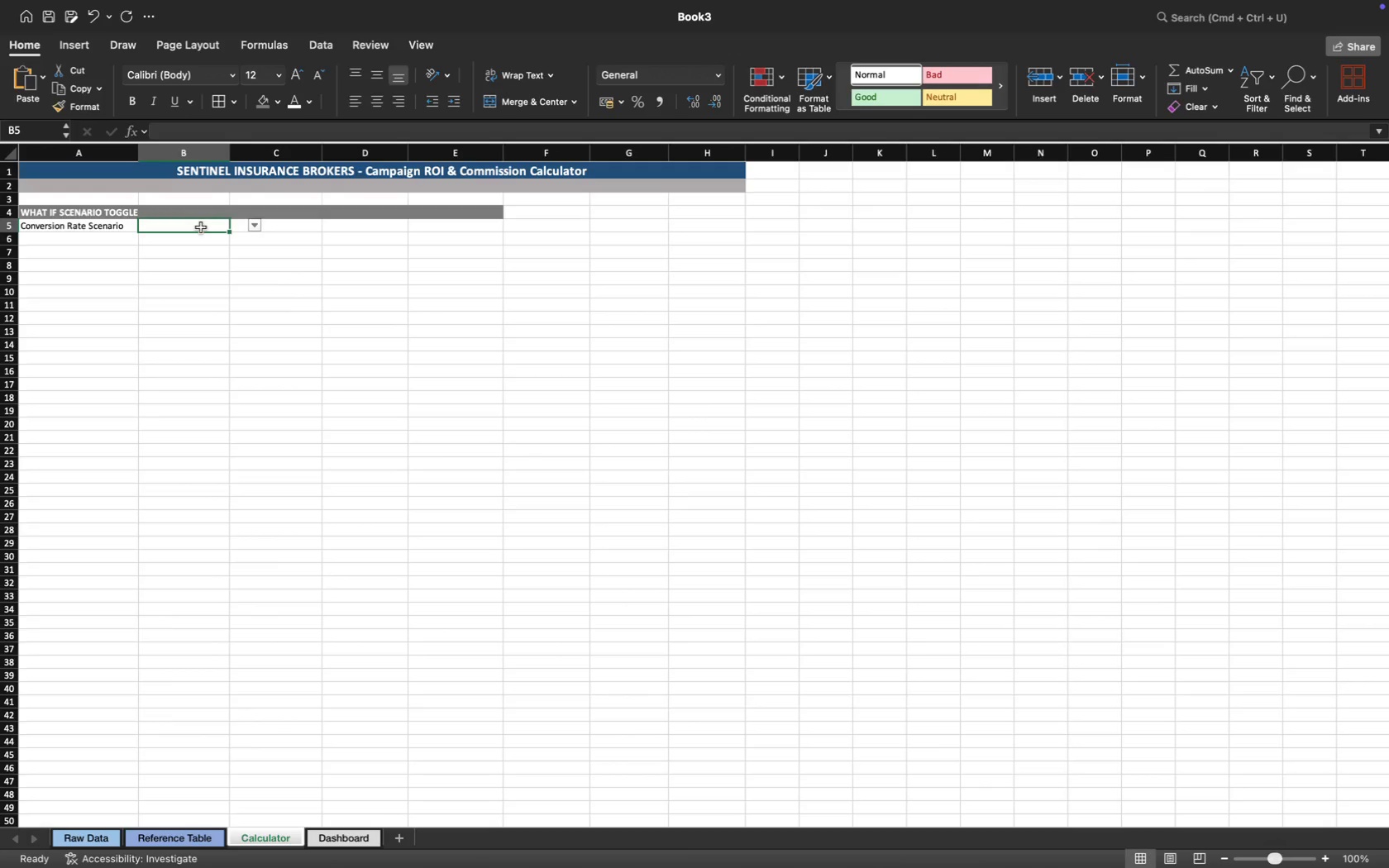 
left_click([259, 227])
 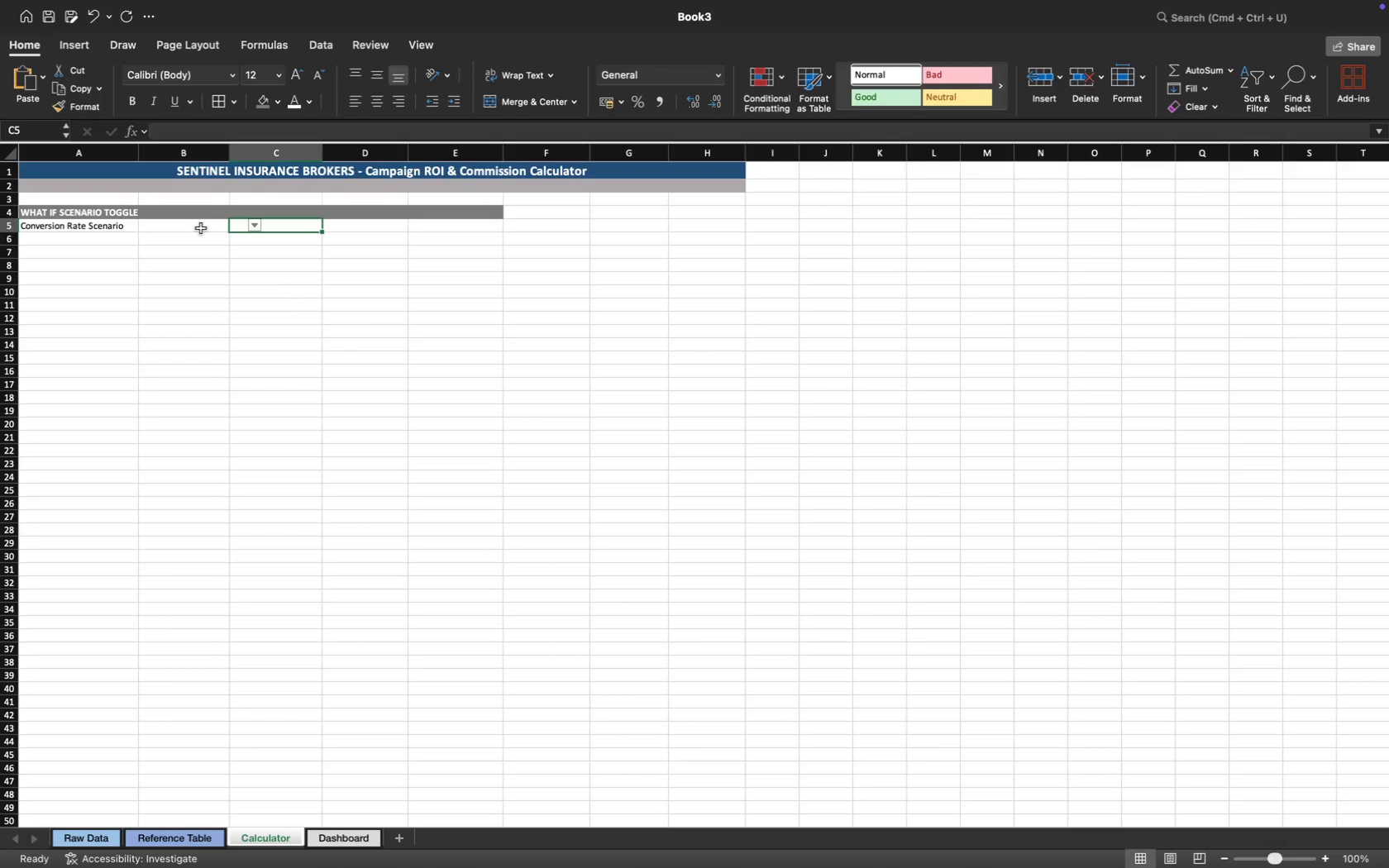 
left_click([199, 228])
 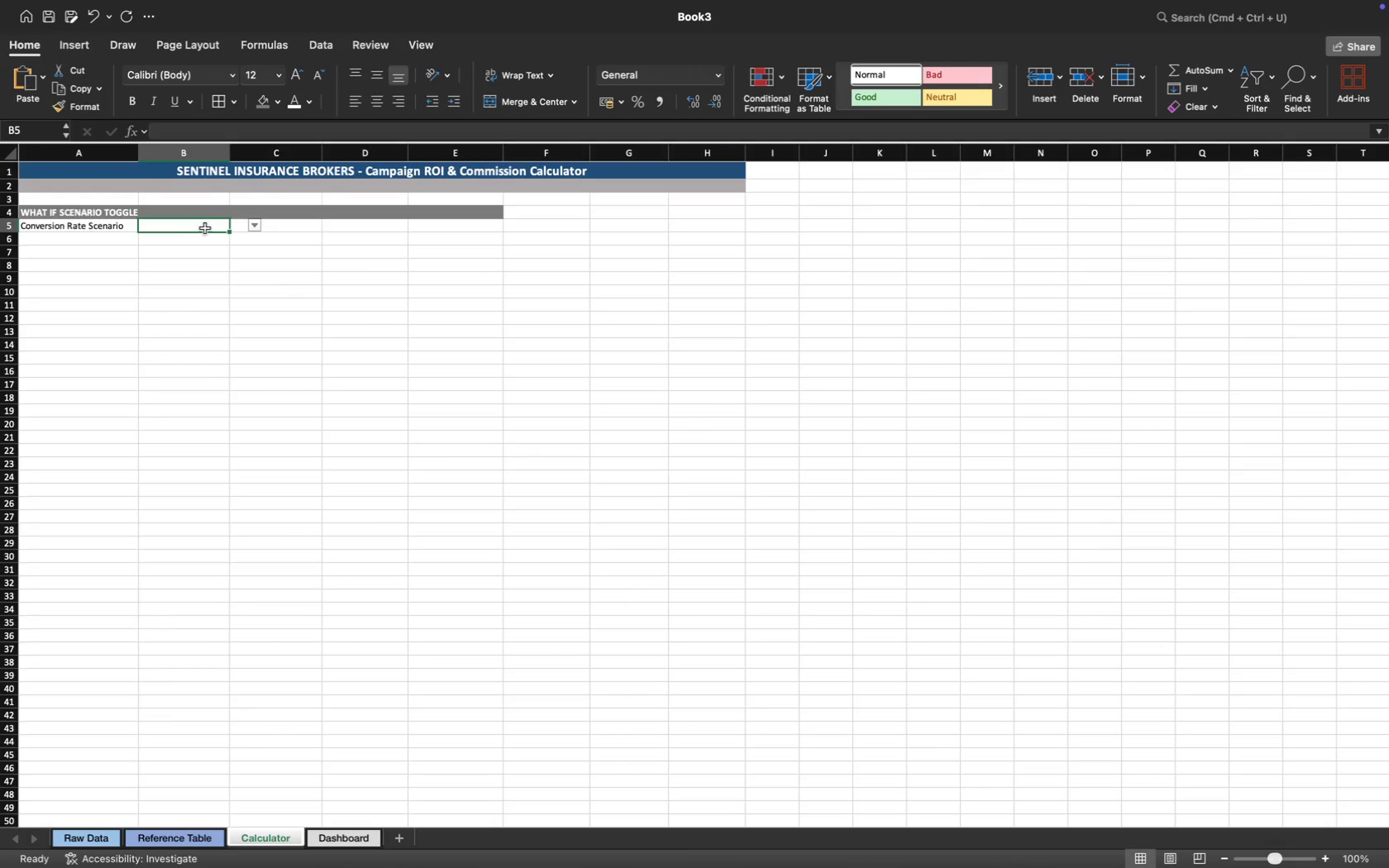 
left_click_drag(start_coordinate=[204, 228], to_coordinate=[340, 231])
 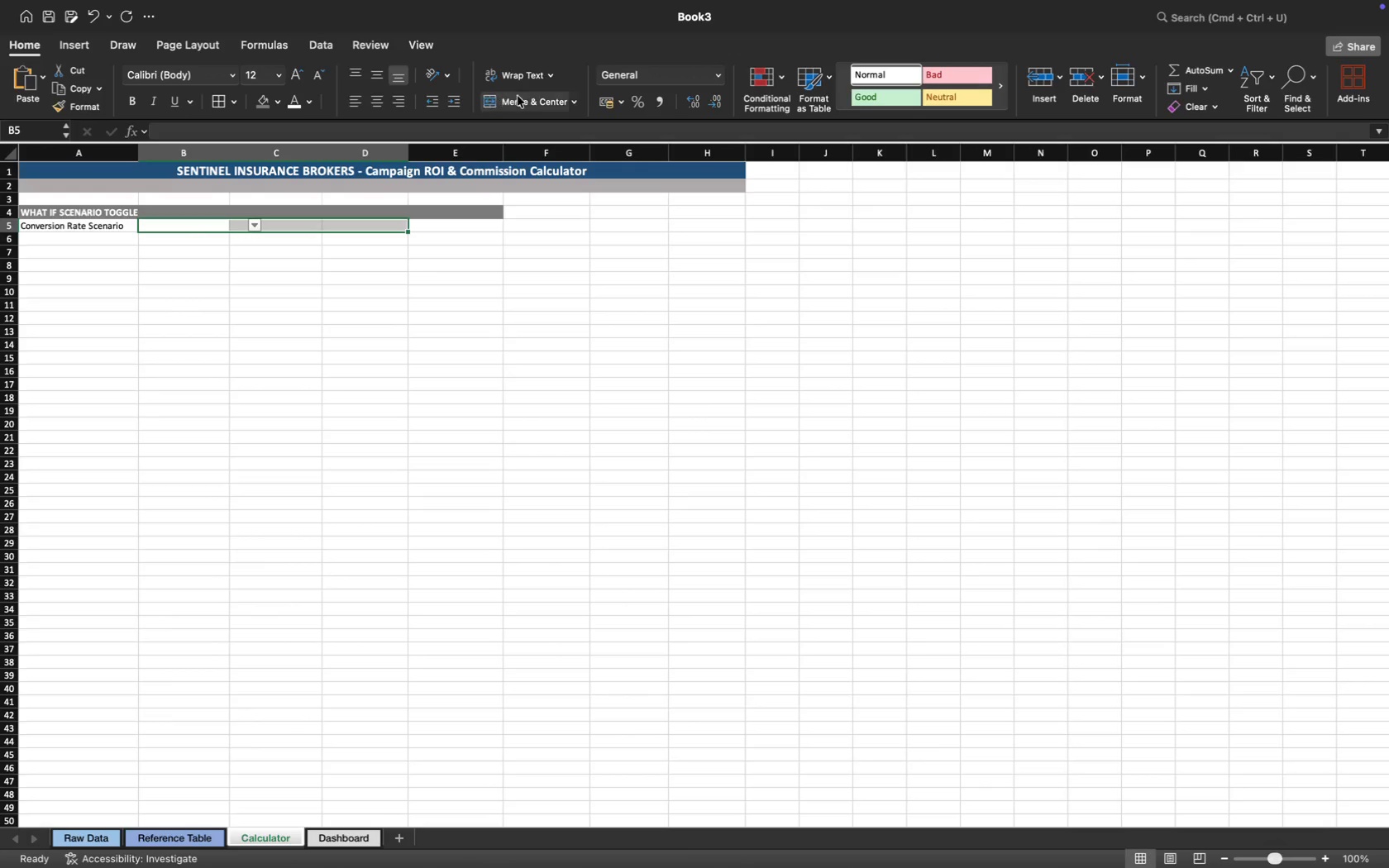 
left_click([520, 98])
 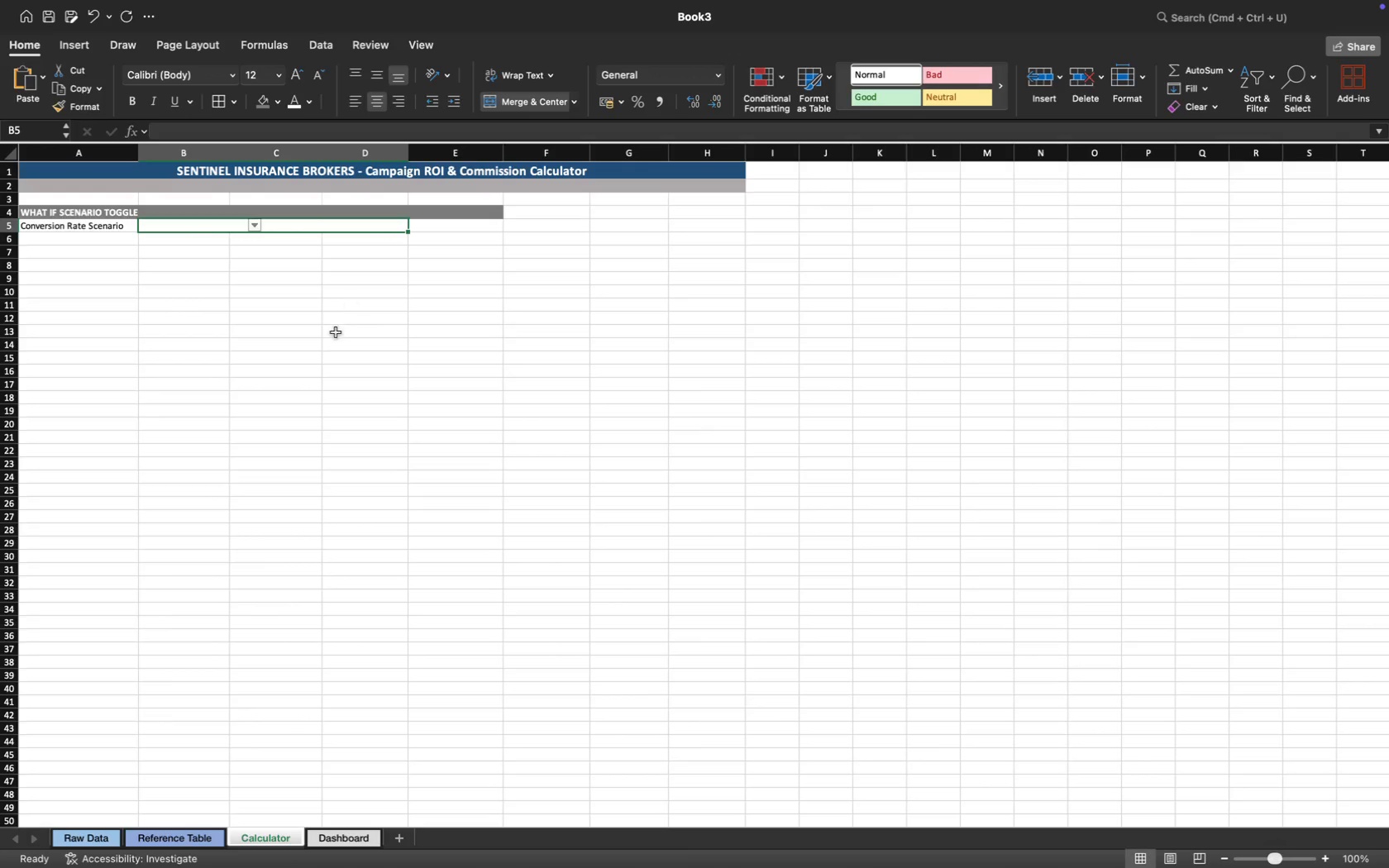 
left_click([327, 346])
 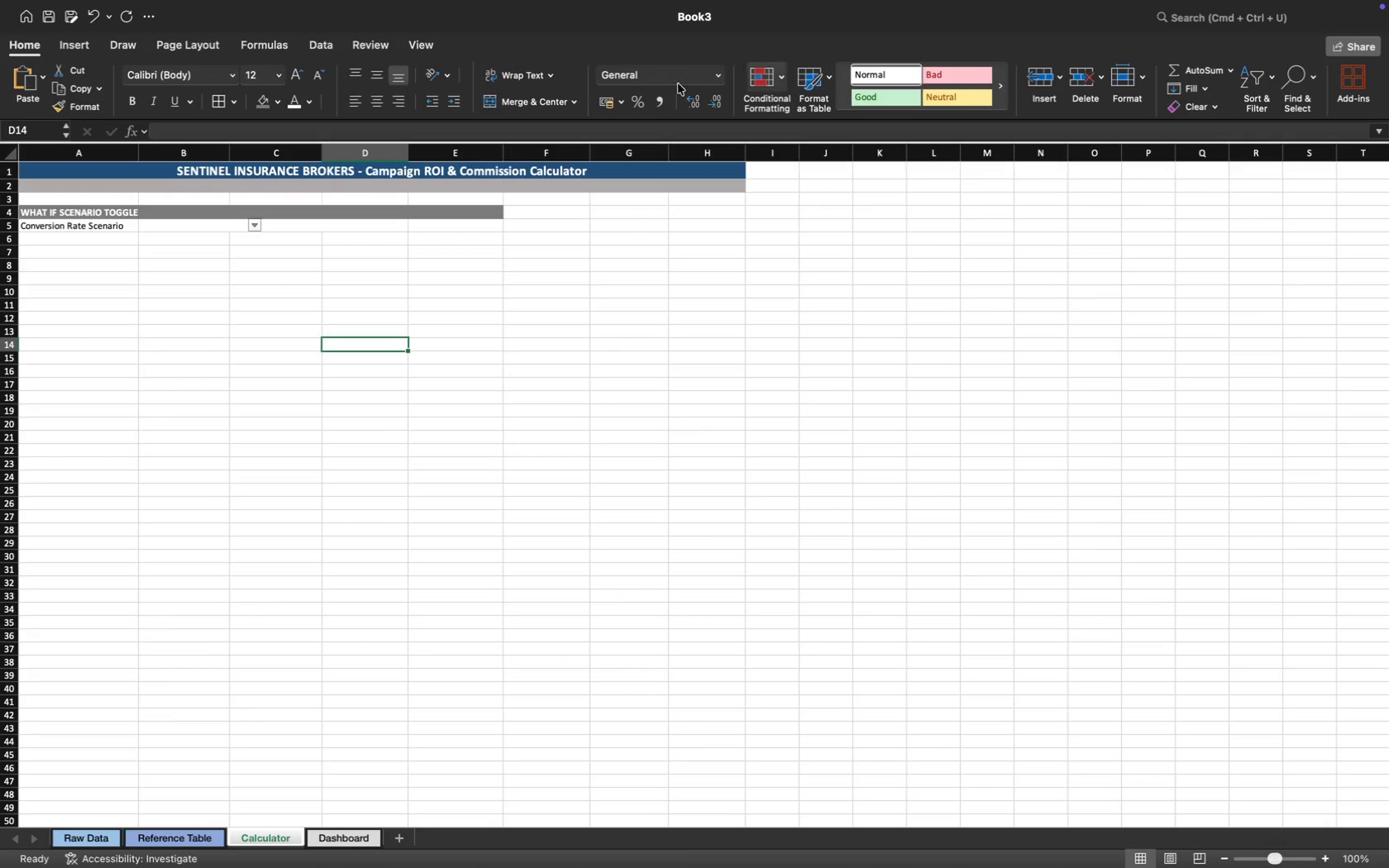 
left_click([323, 43])
 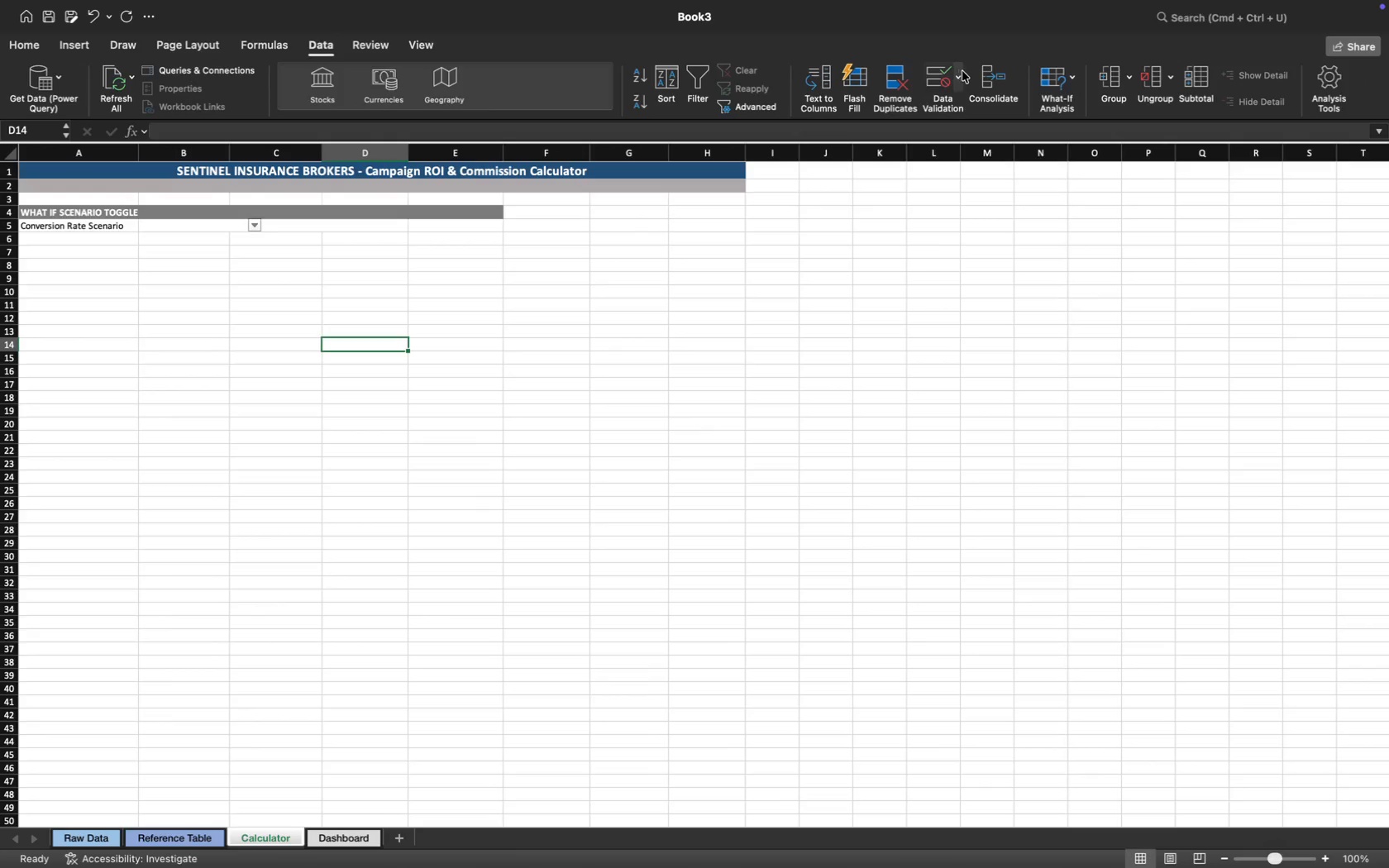 
left_click([961, 74])
 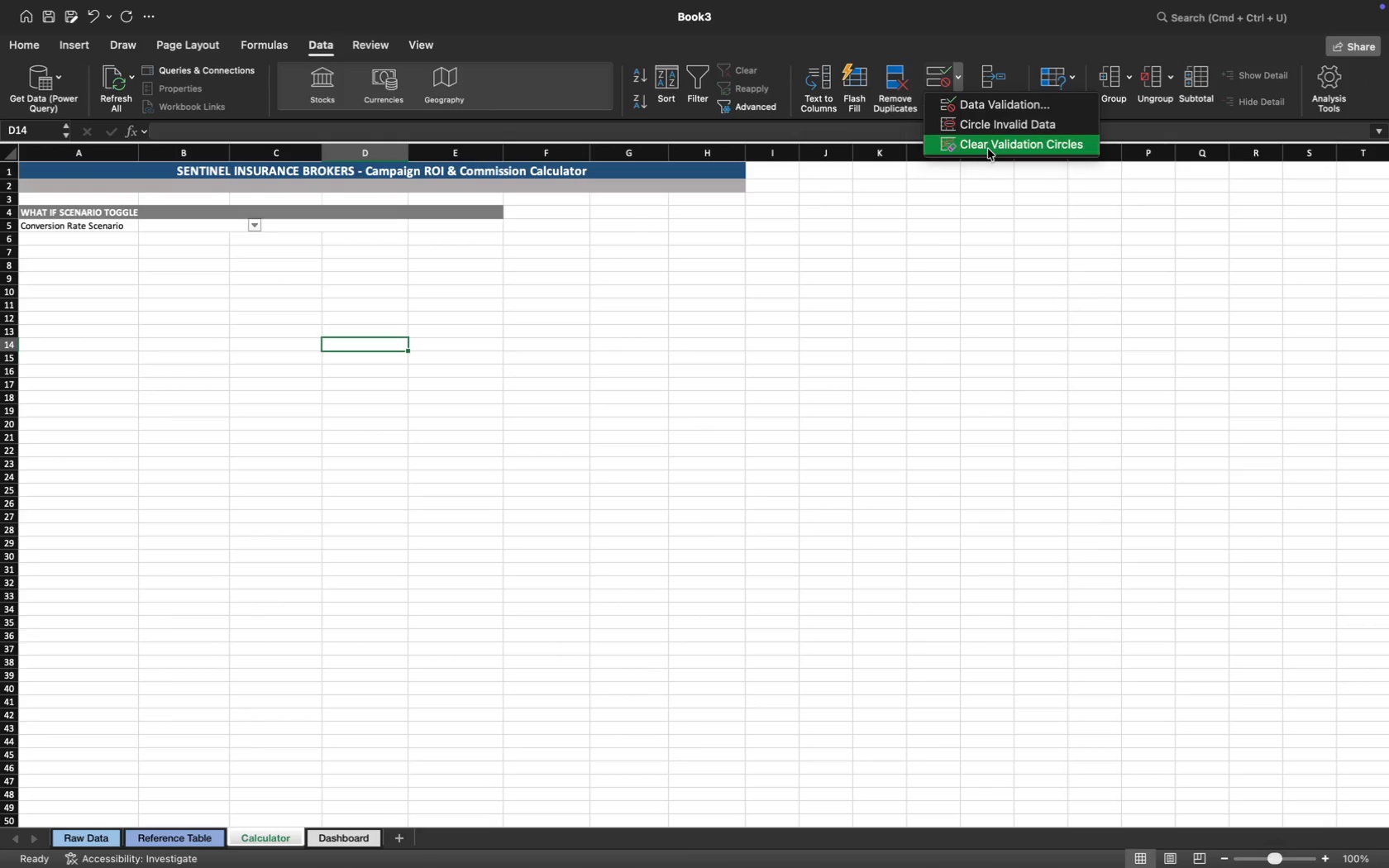 
left_click([988, 149])
 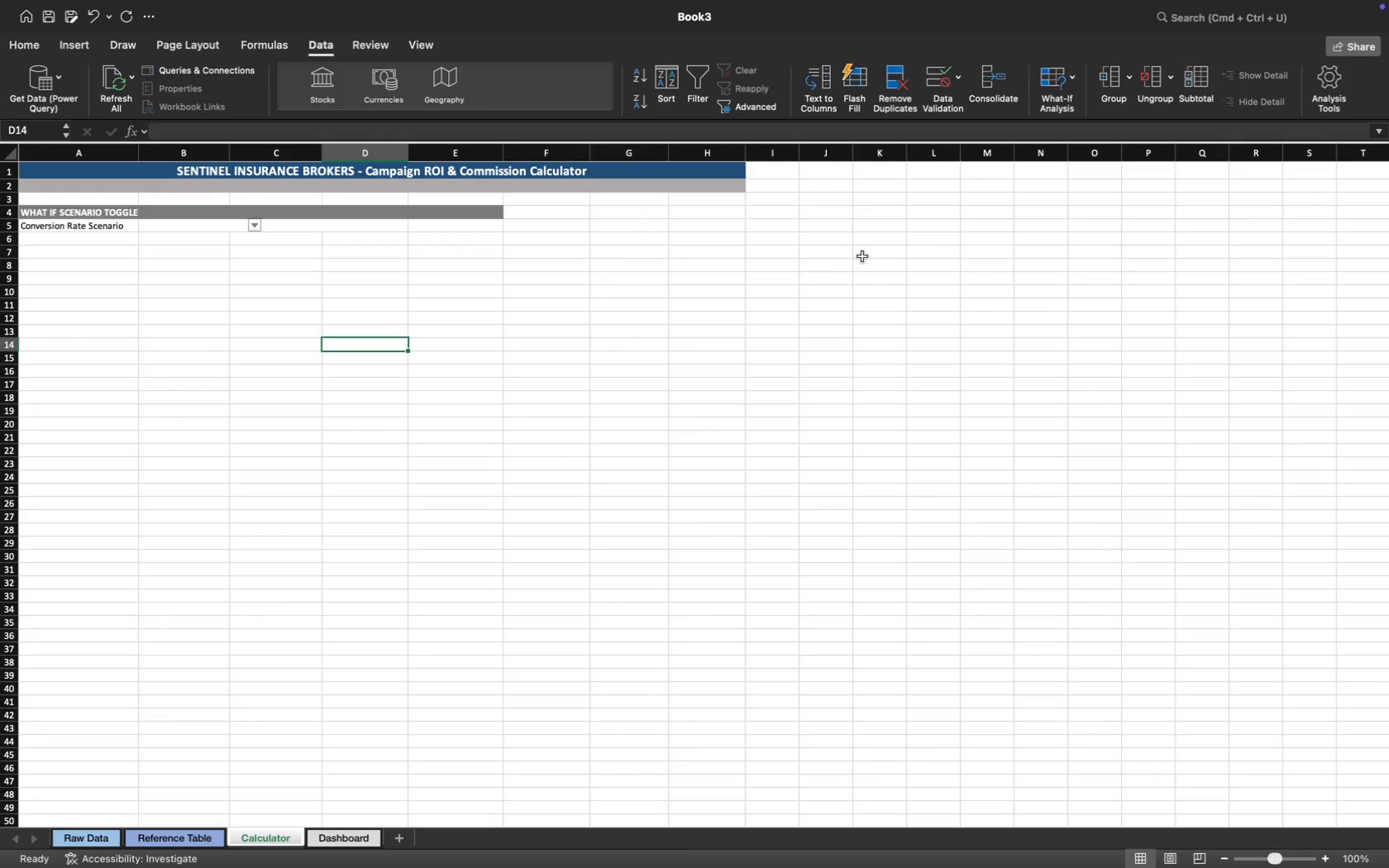 
left_click([954, 74])
 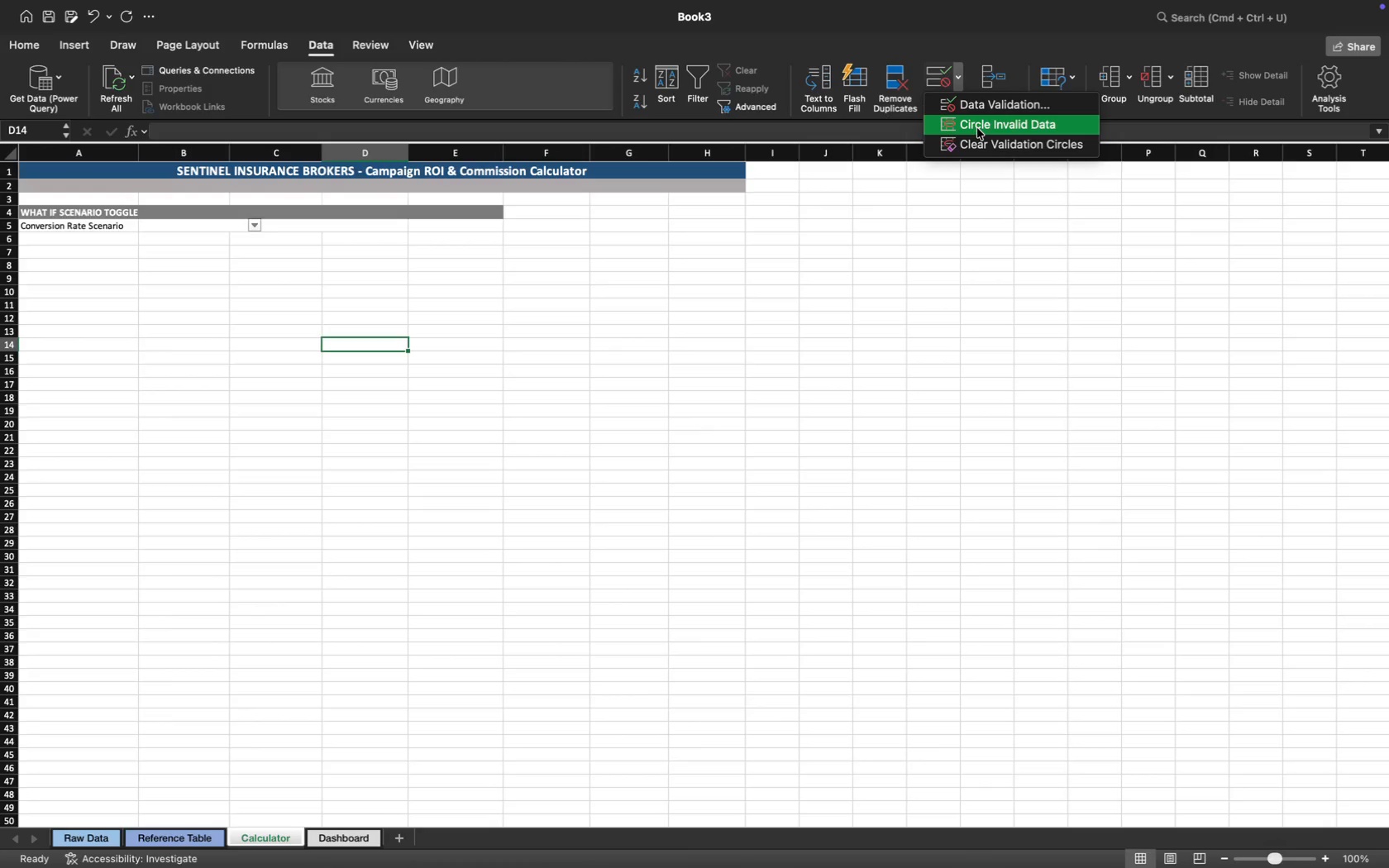 
wait(6.73)
 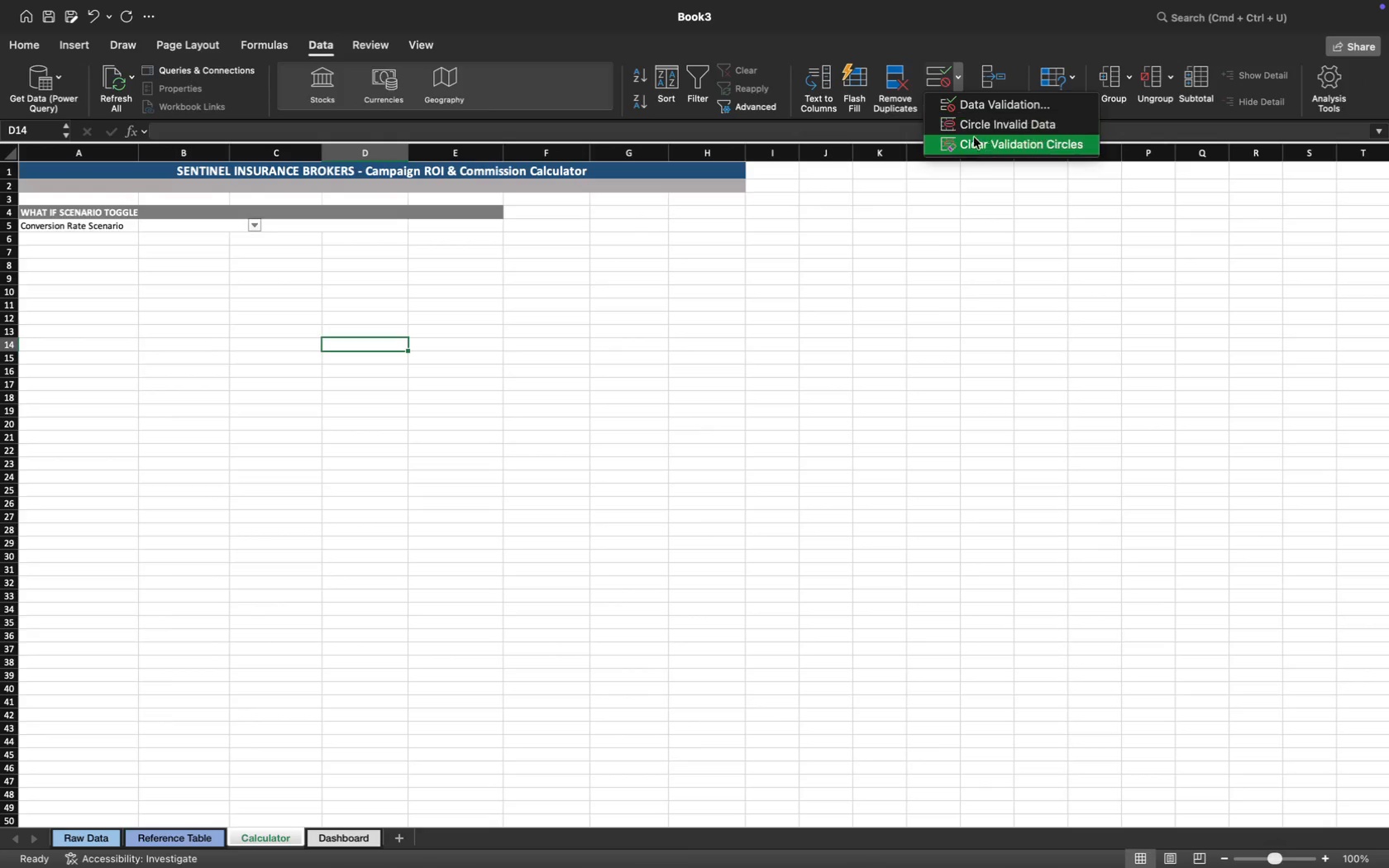 
left_click([977, 128])
 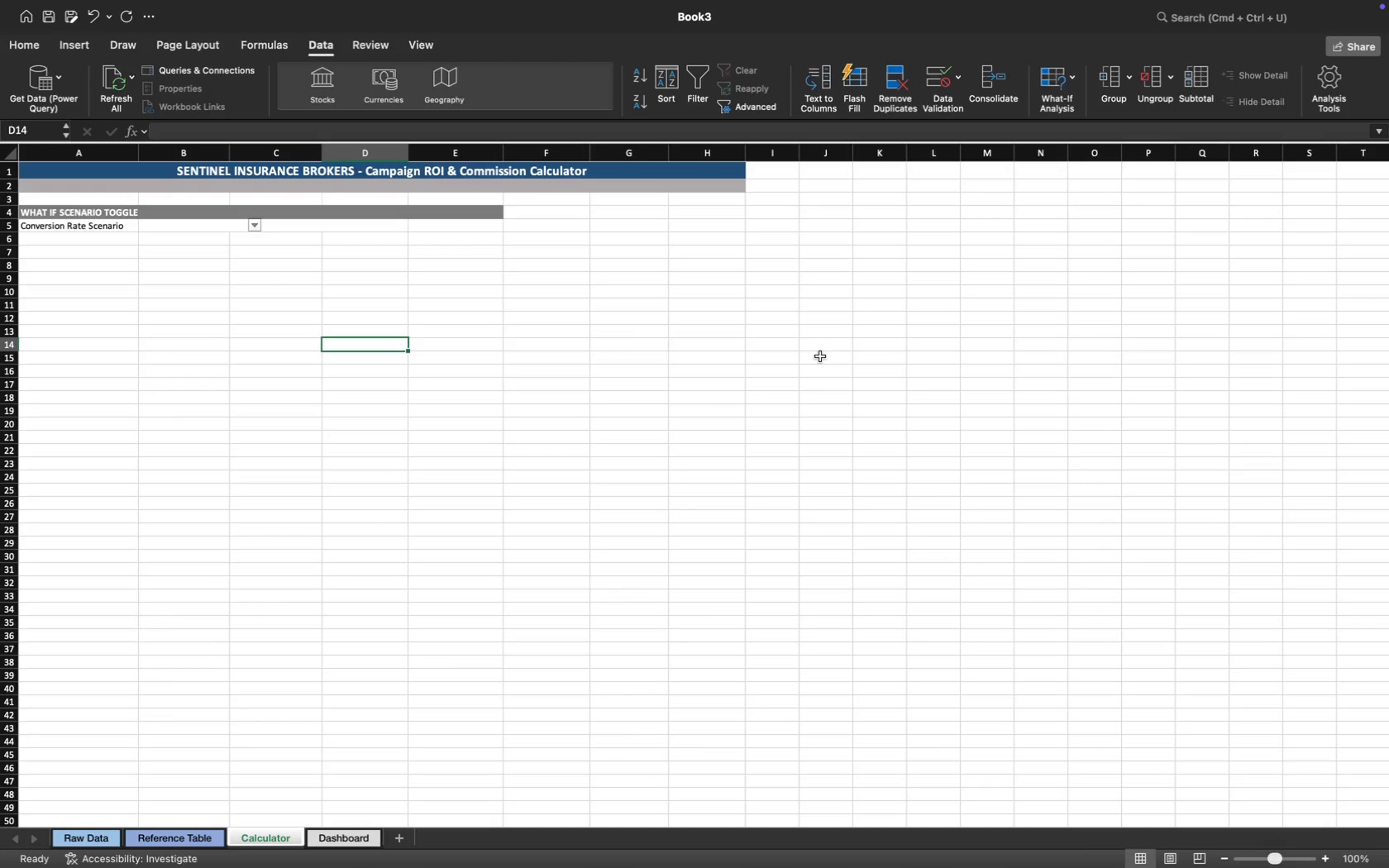 
left_click([820, 356])
 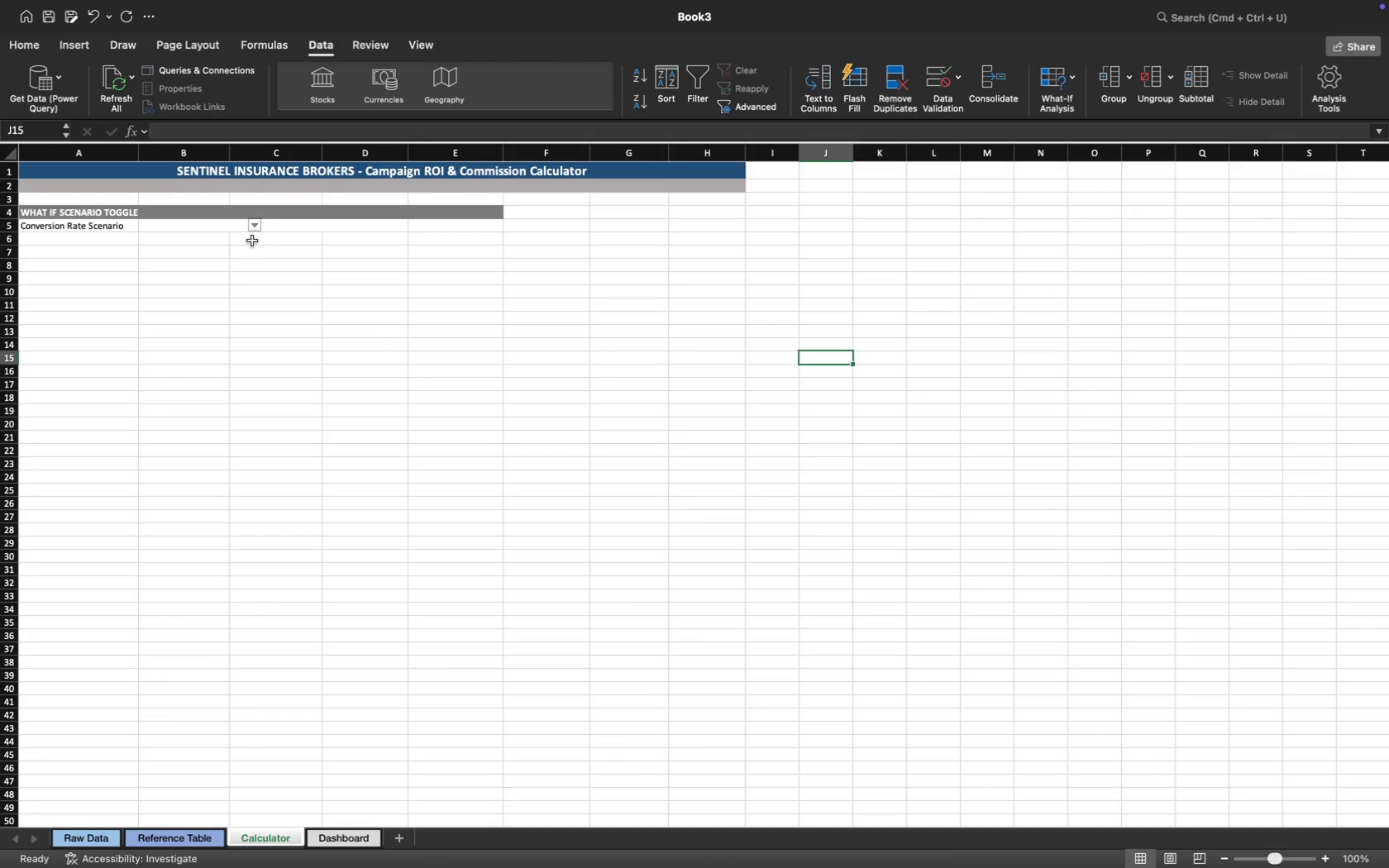 
left_click([261, 229])
 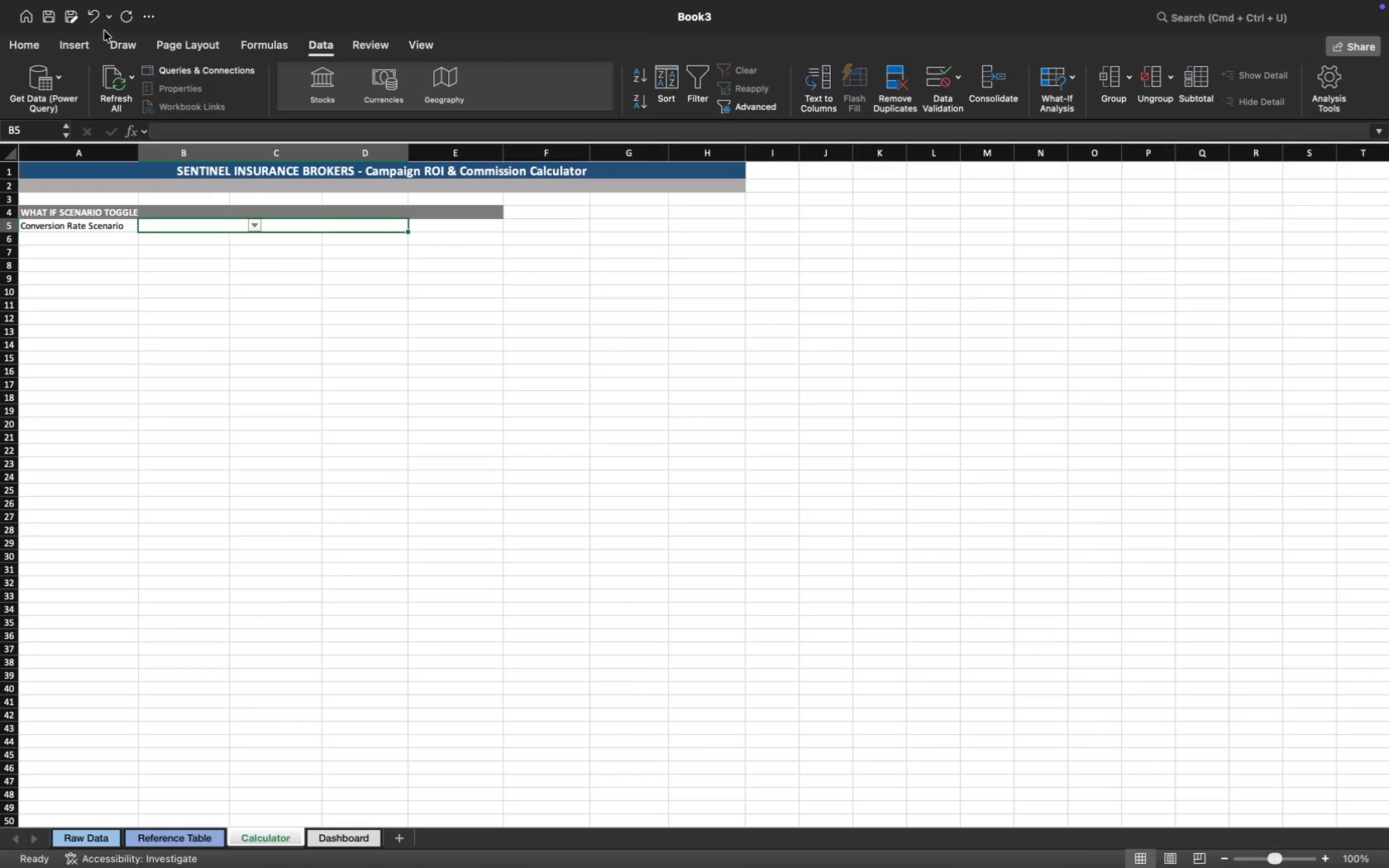 
left_click([31, 43])
 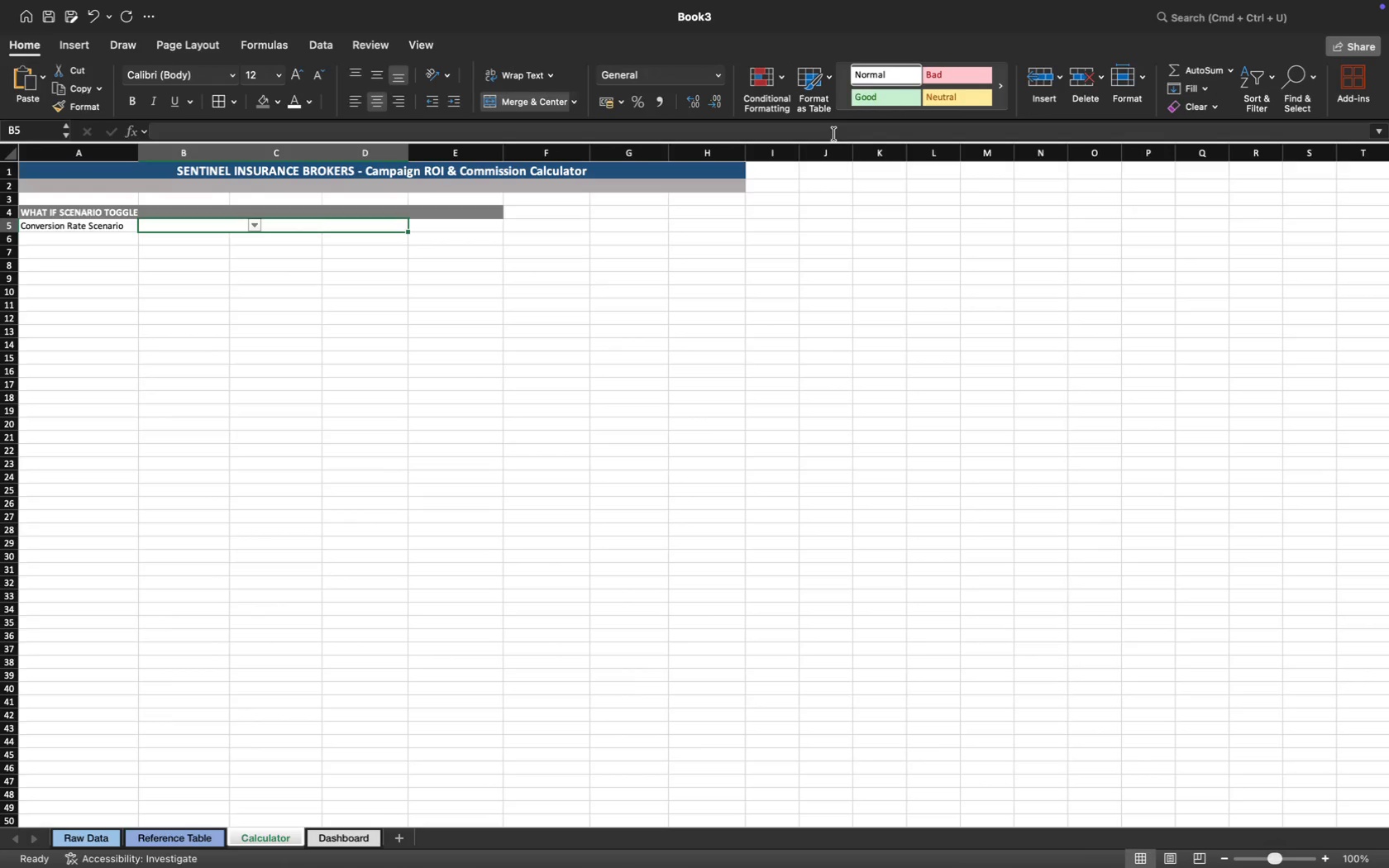 
left_click([337, 48])
 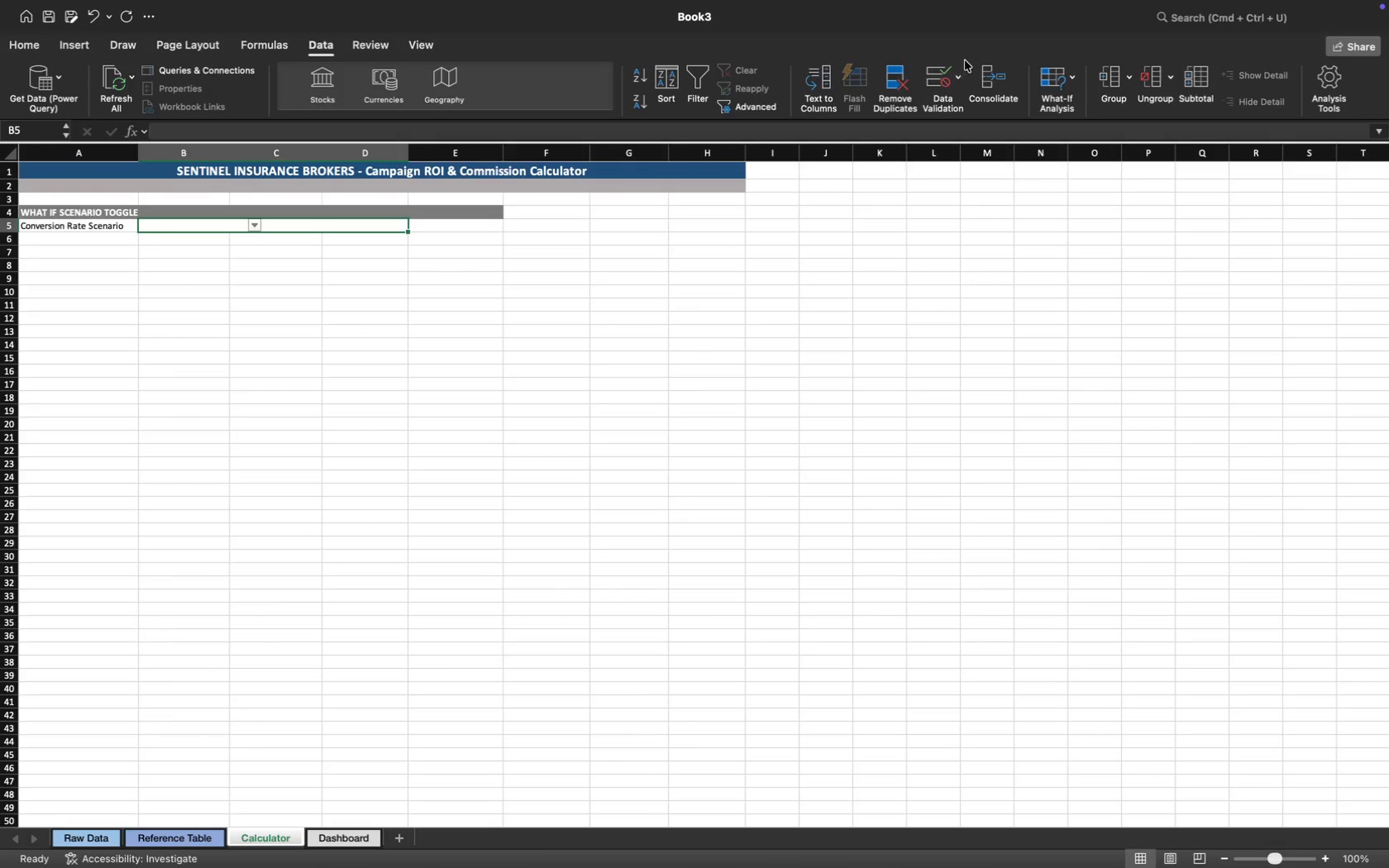 
left_click([940, 80])
 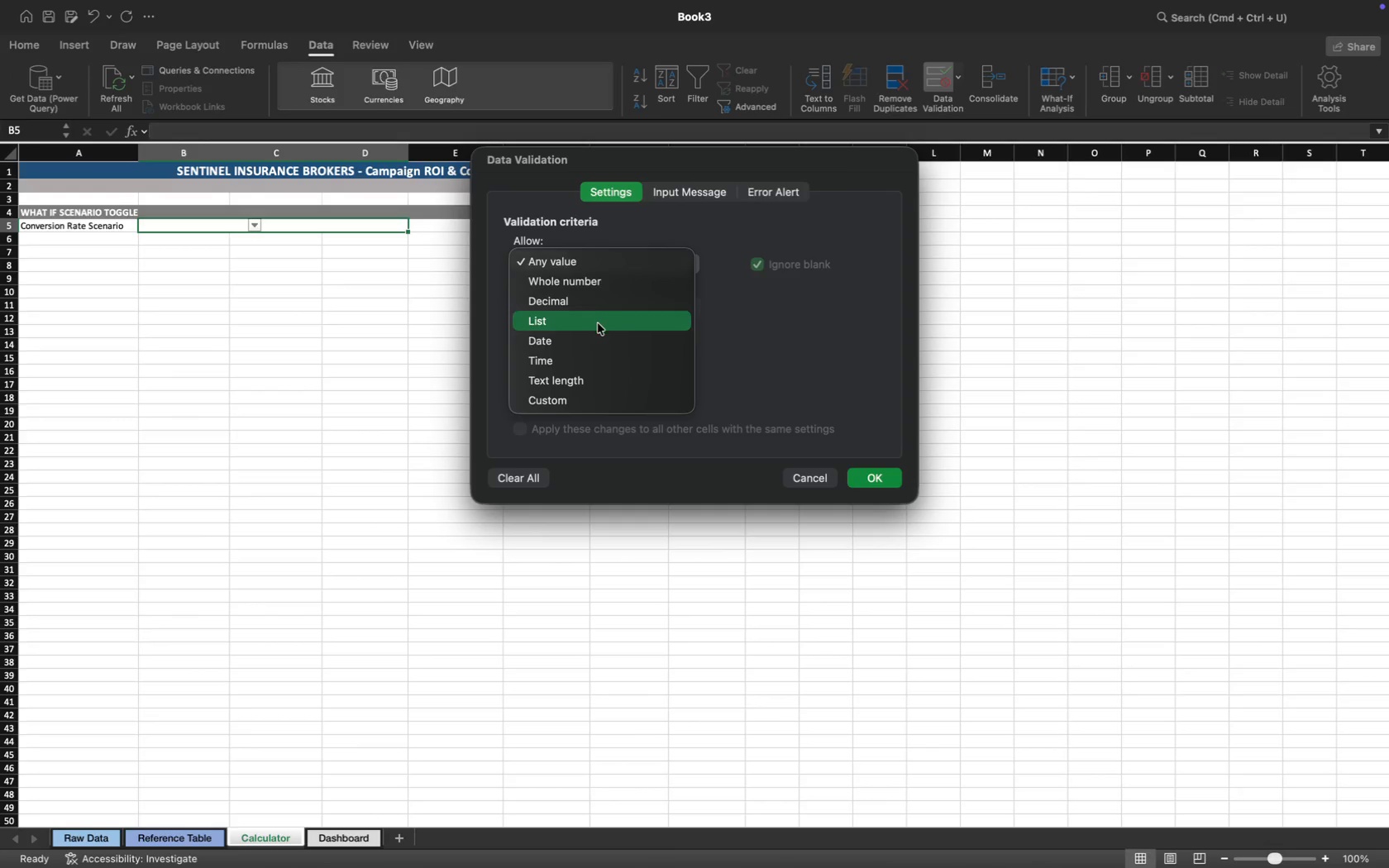 
left_click([596, 326])
 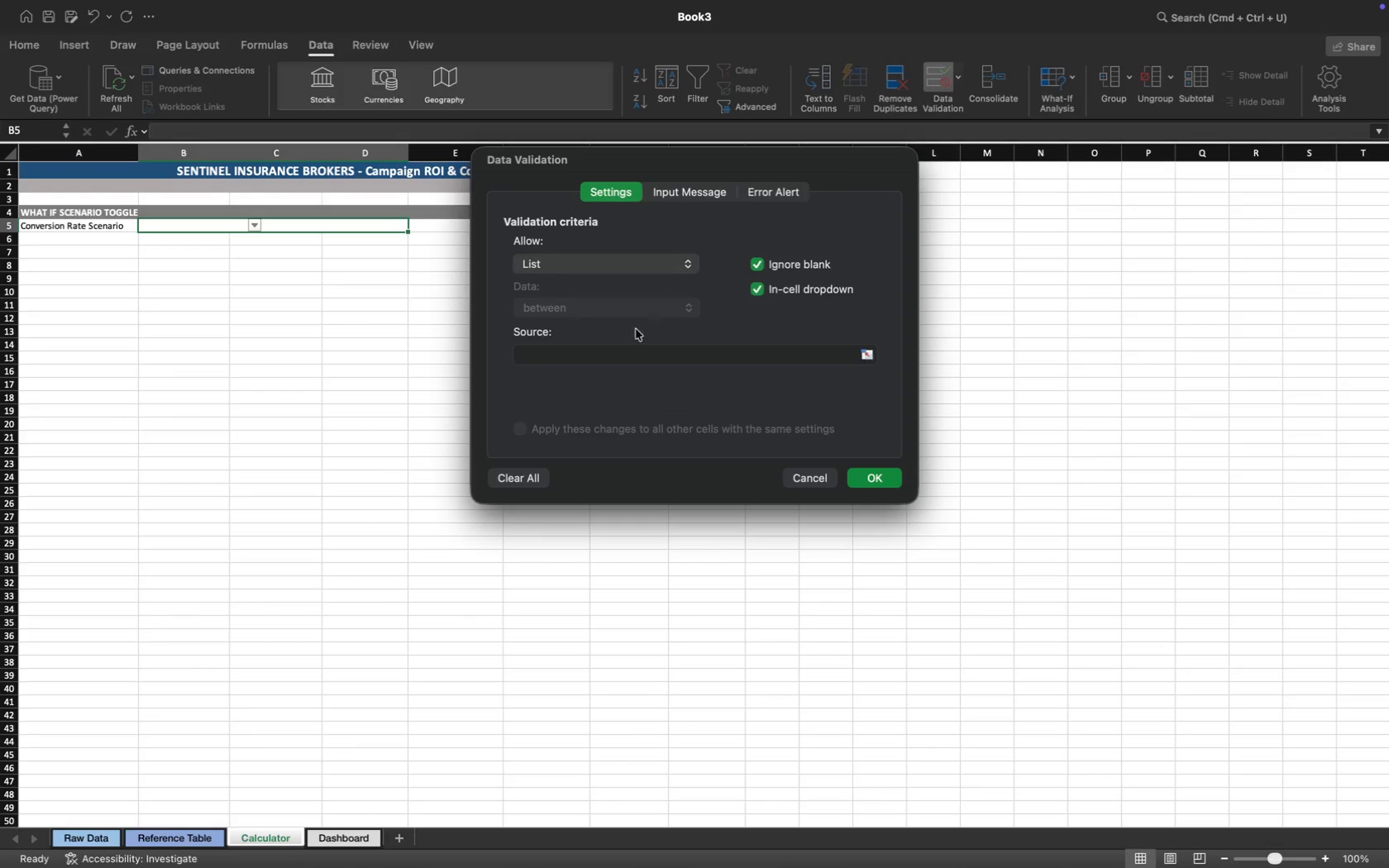 
left_click([613, 365])
 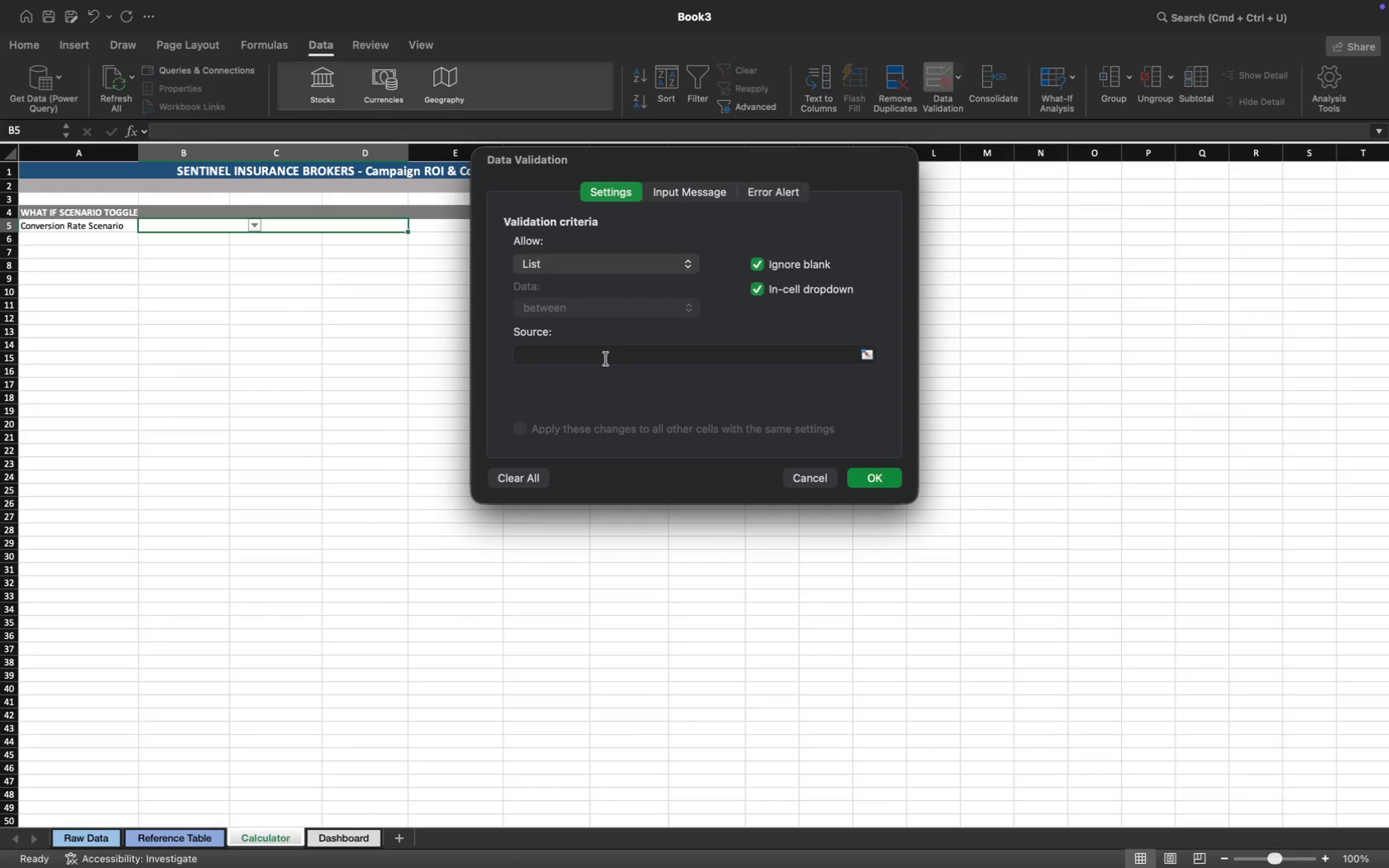 
left_click([605, 359])
 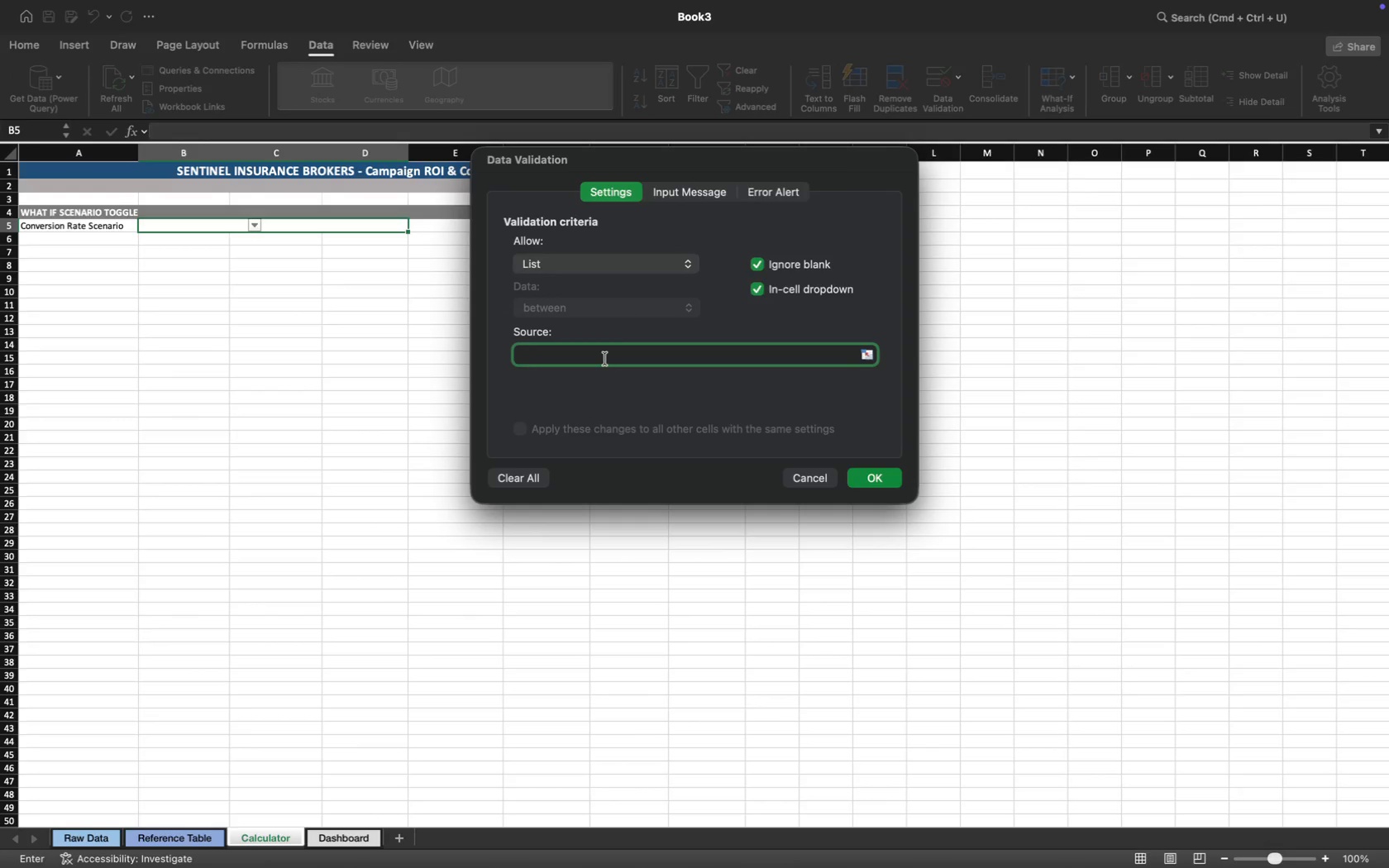 
type(Base;)
 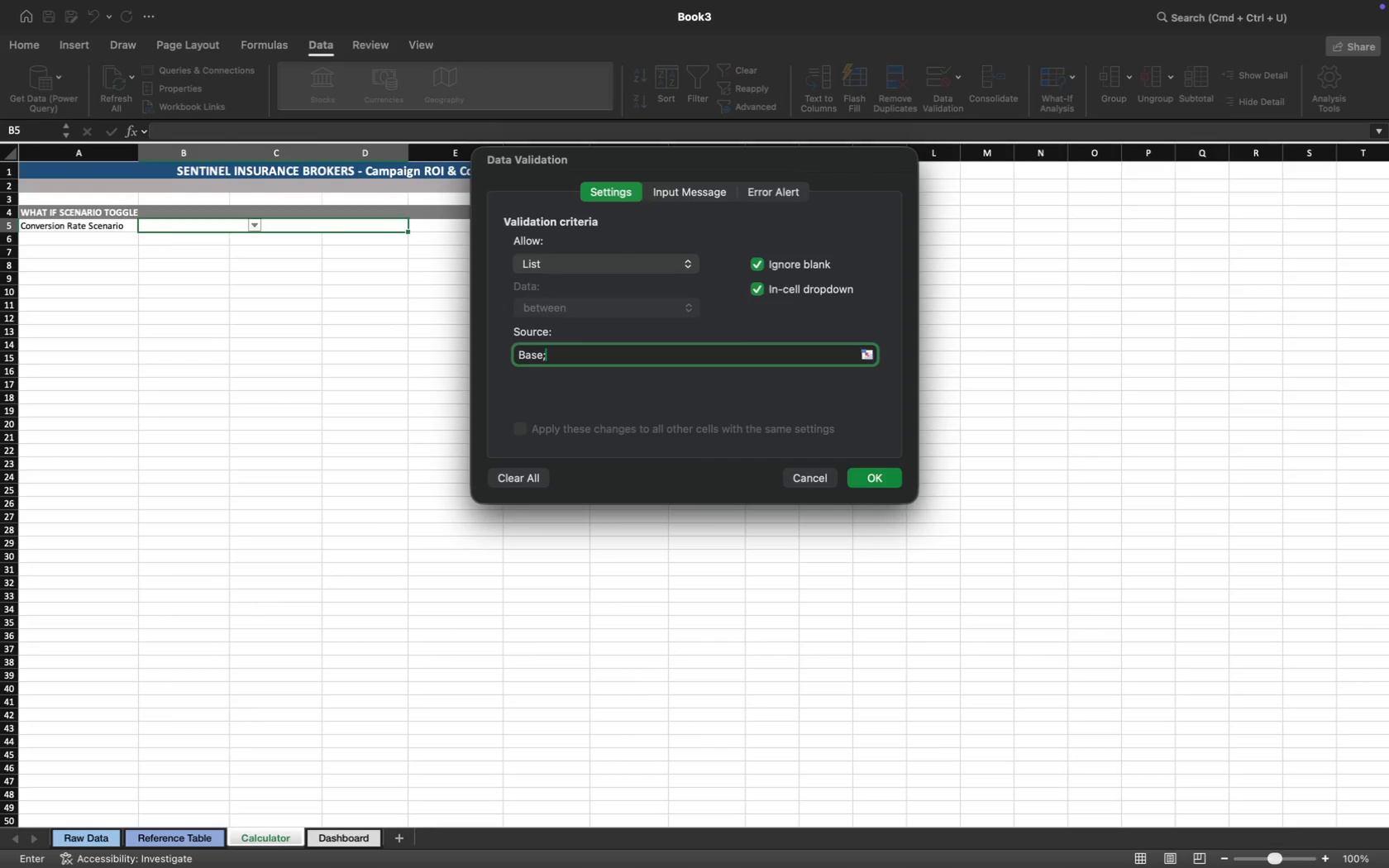 
wait(8.08)
 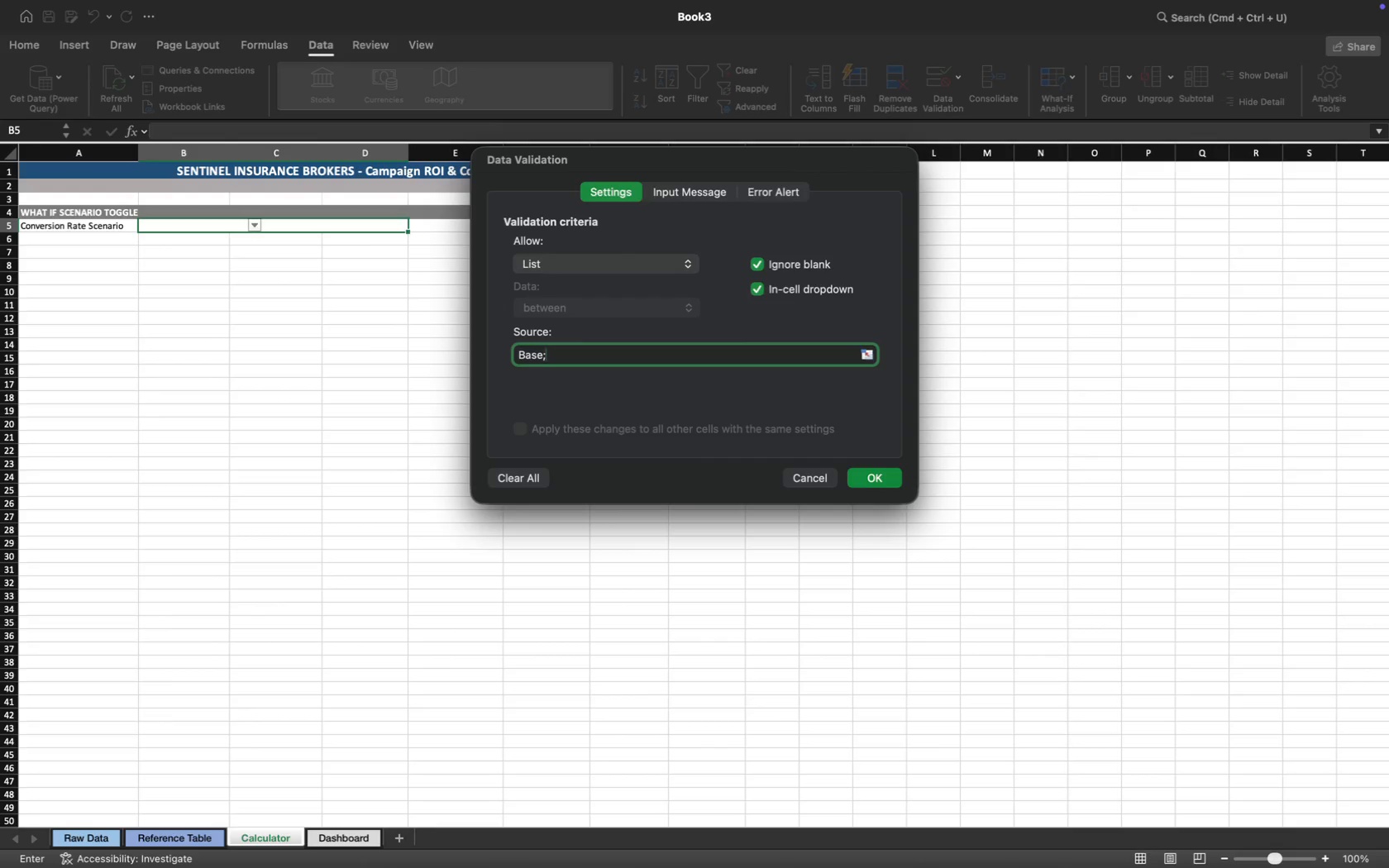 
key(Shift+Equal)
 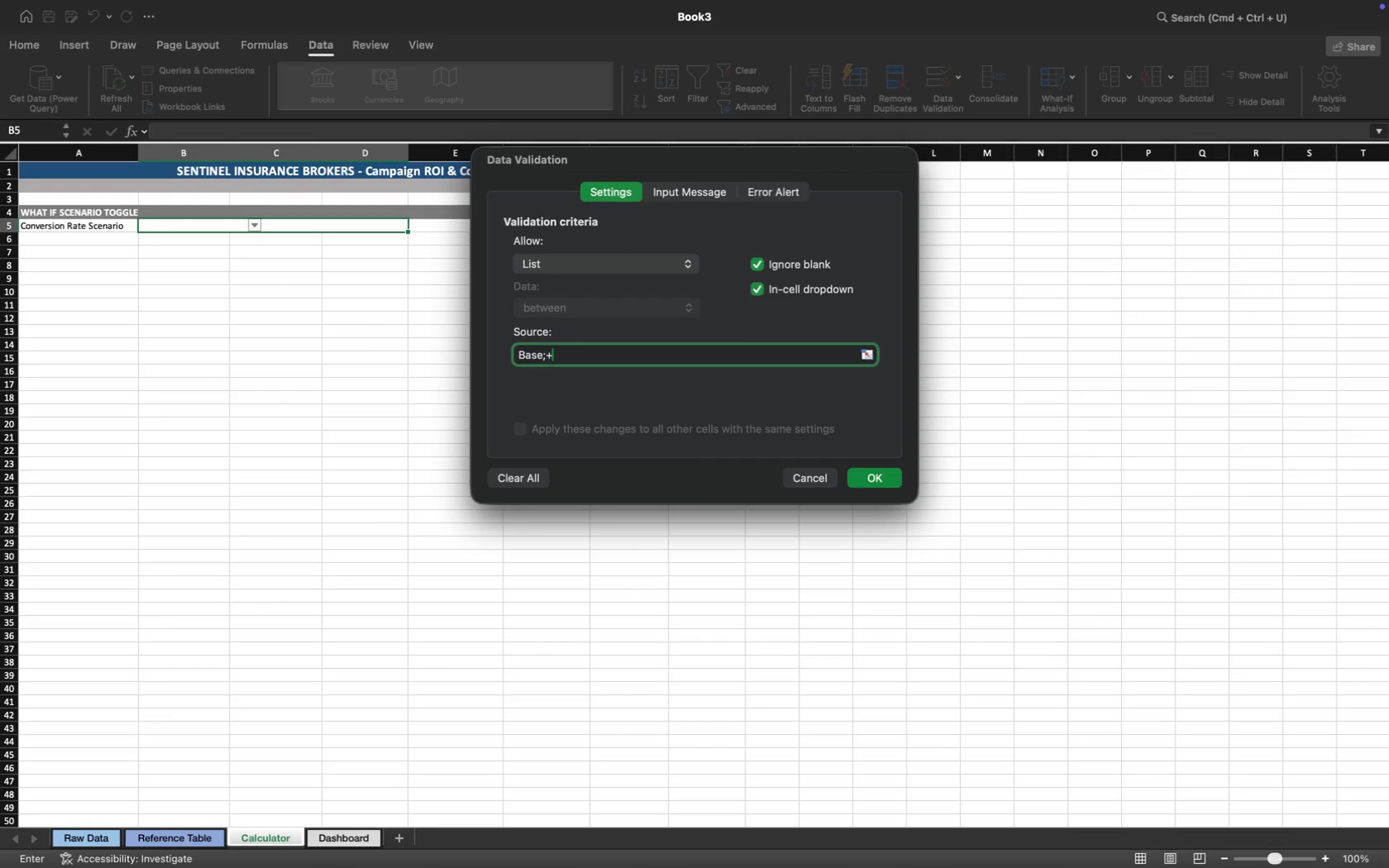 
key(1)
 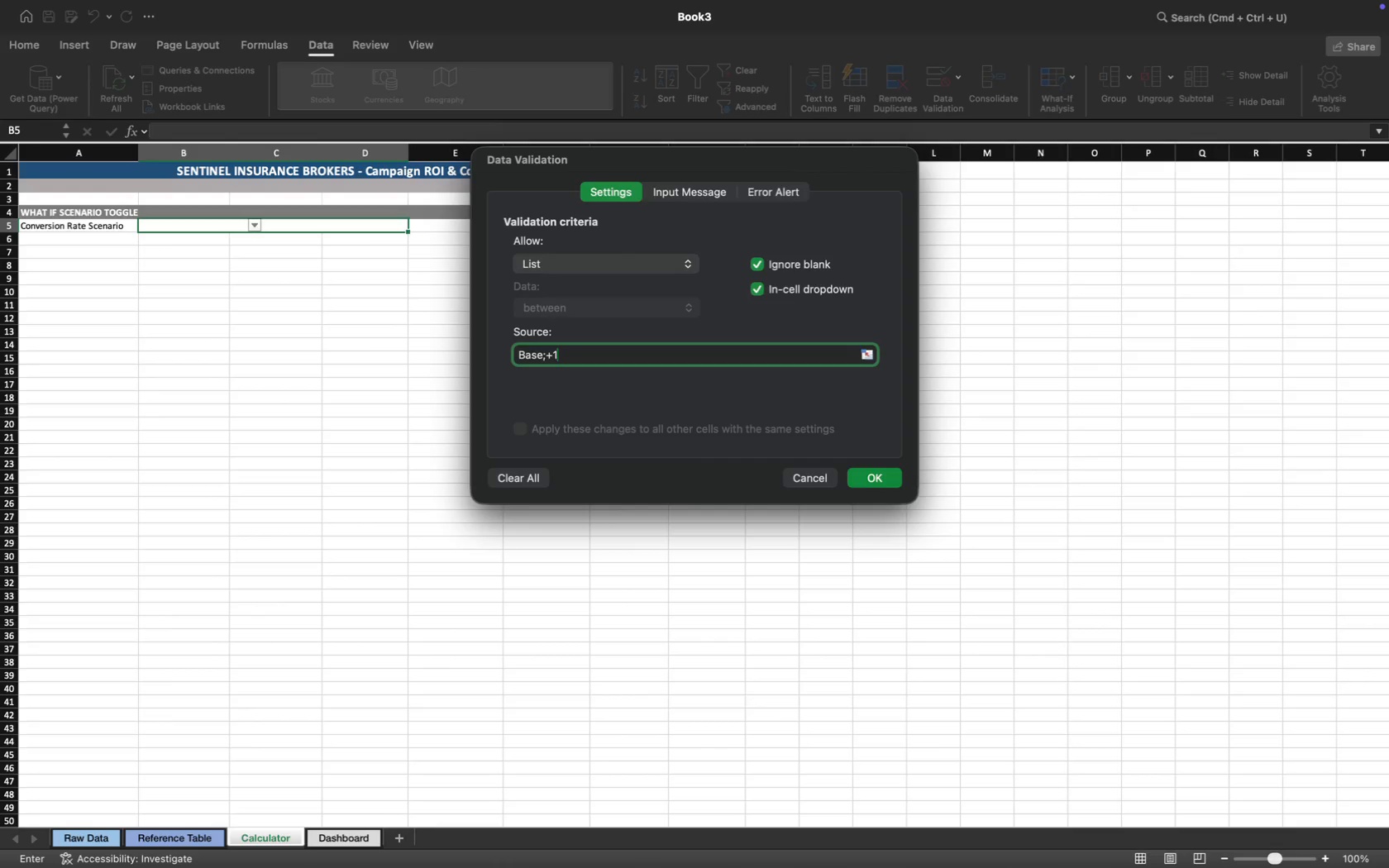 
wait(30.44)
 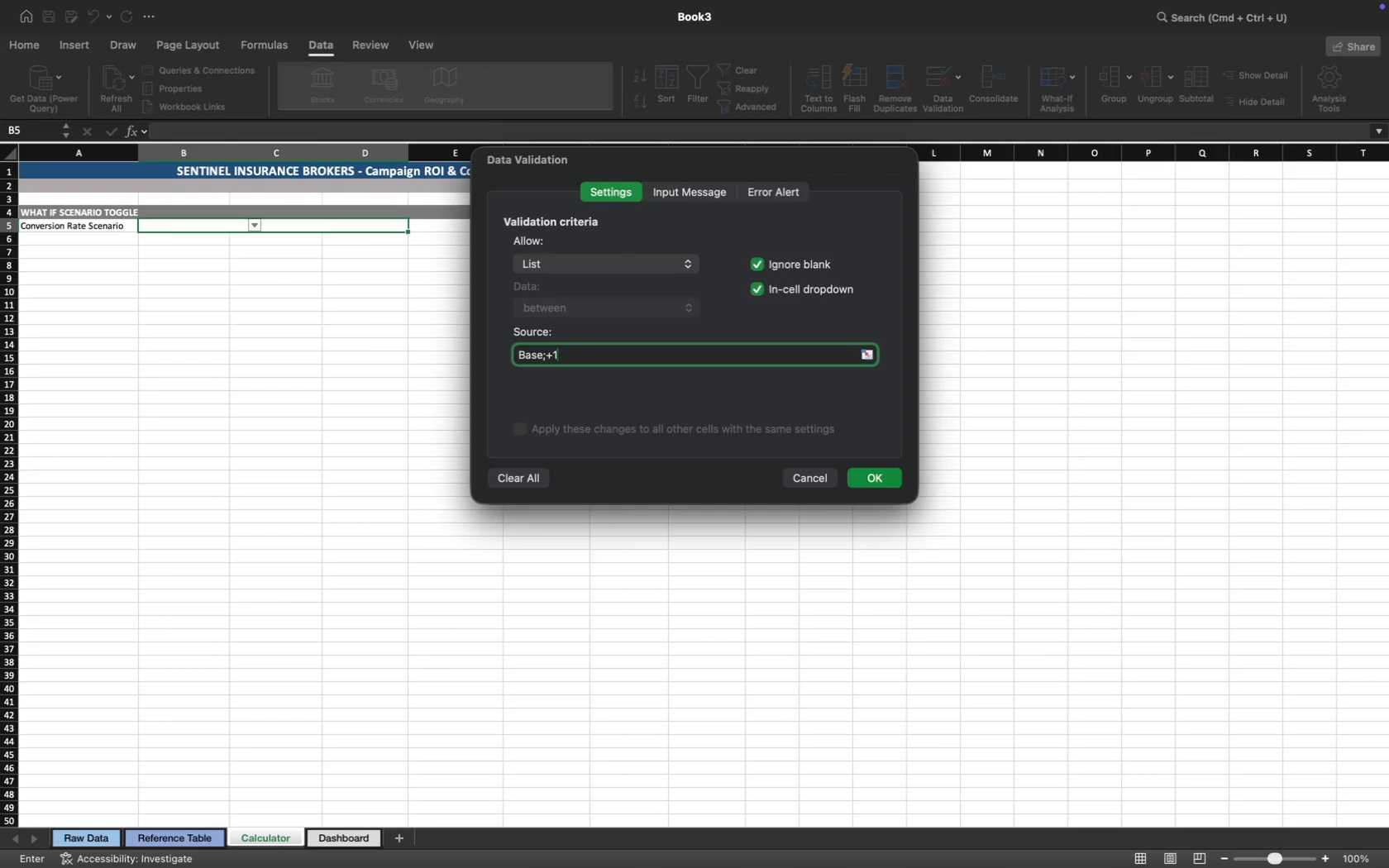 
left_click([592, 355])
 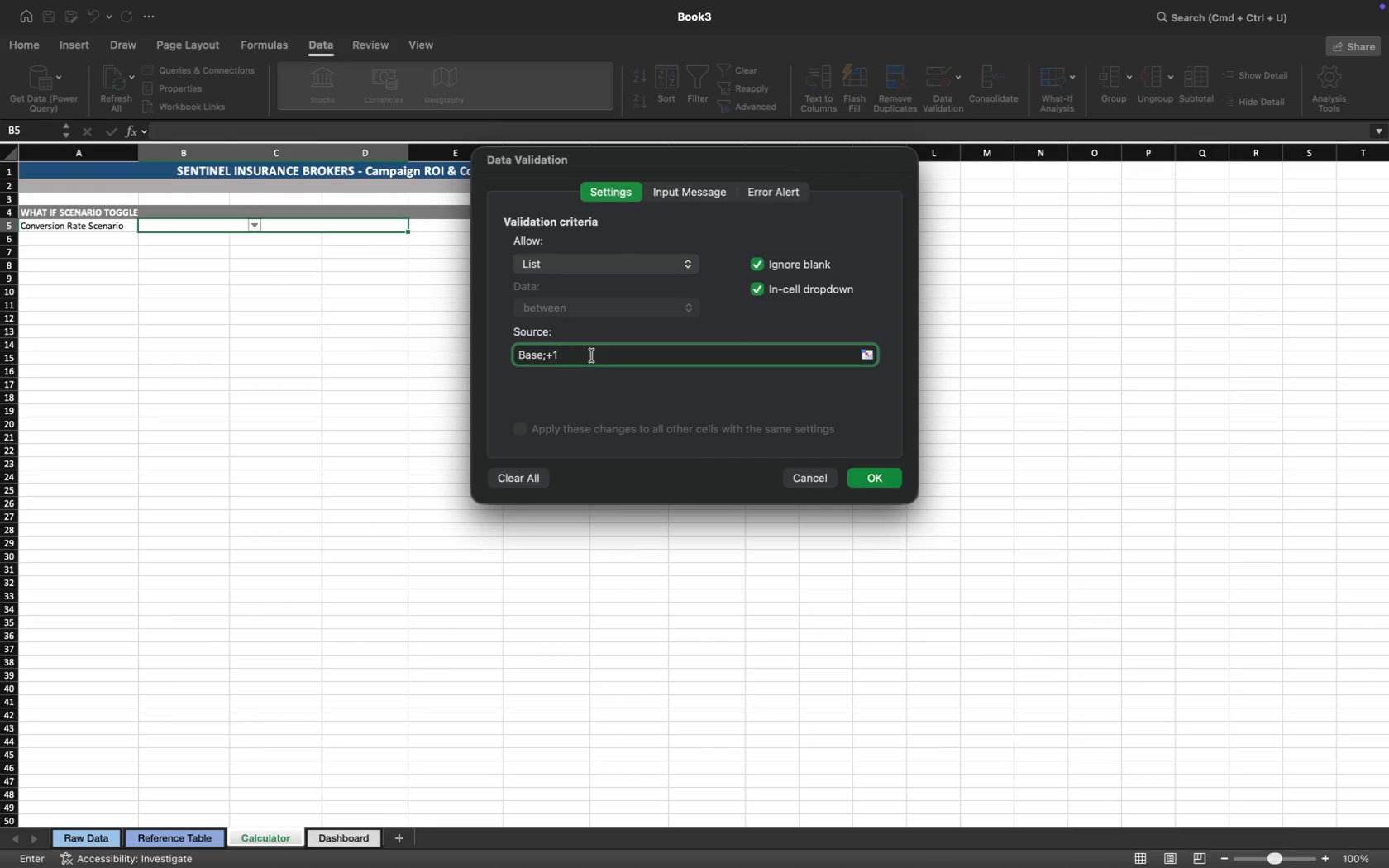 
key(Shift+5)
 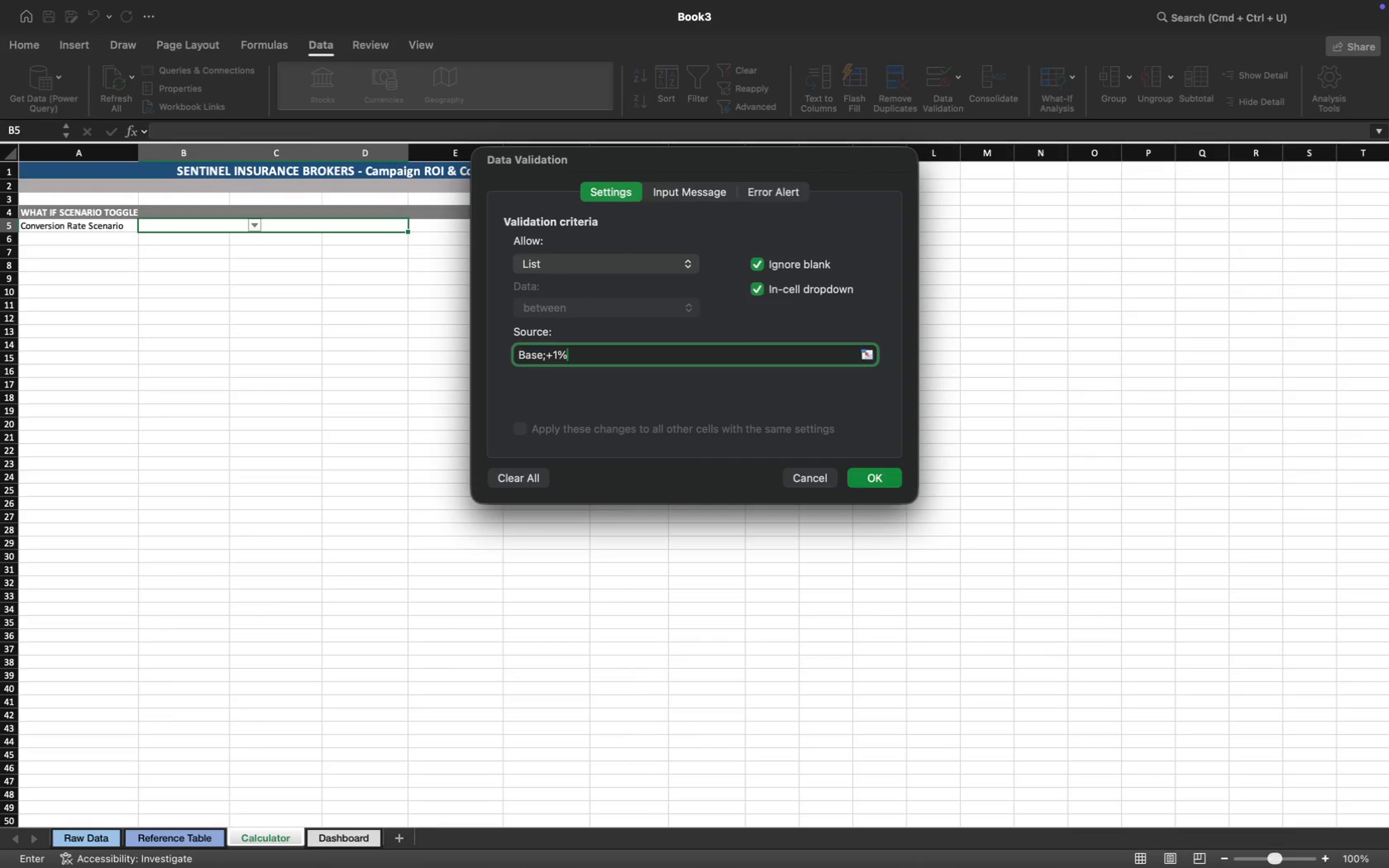 
key(Space)
 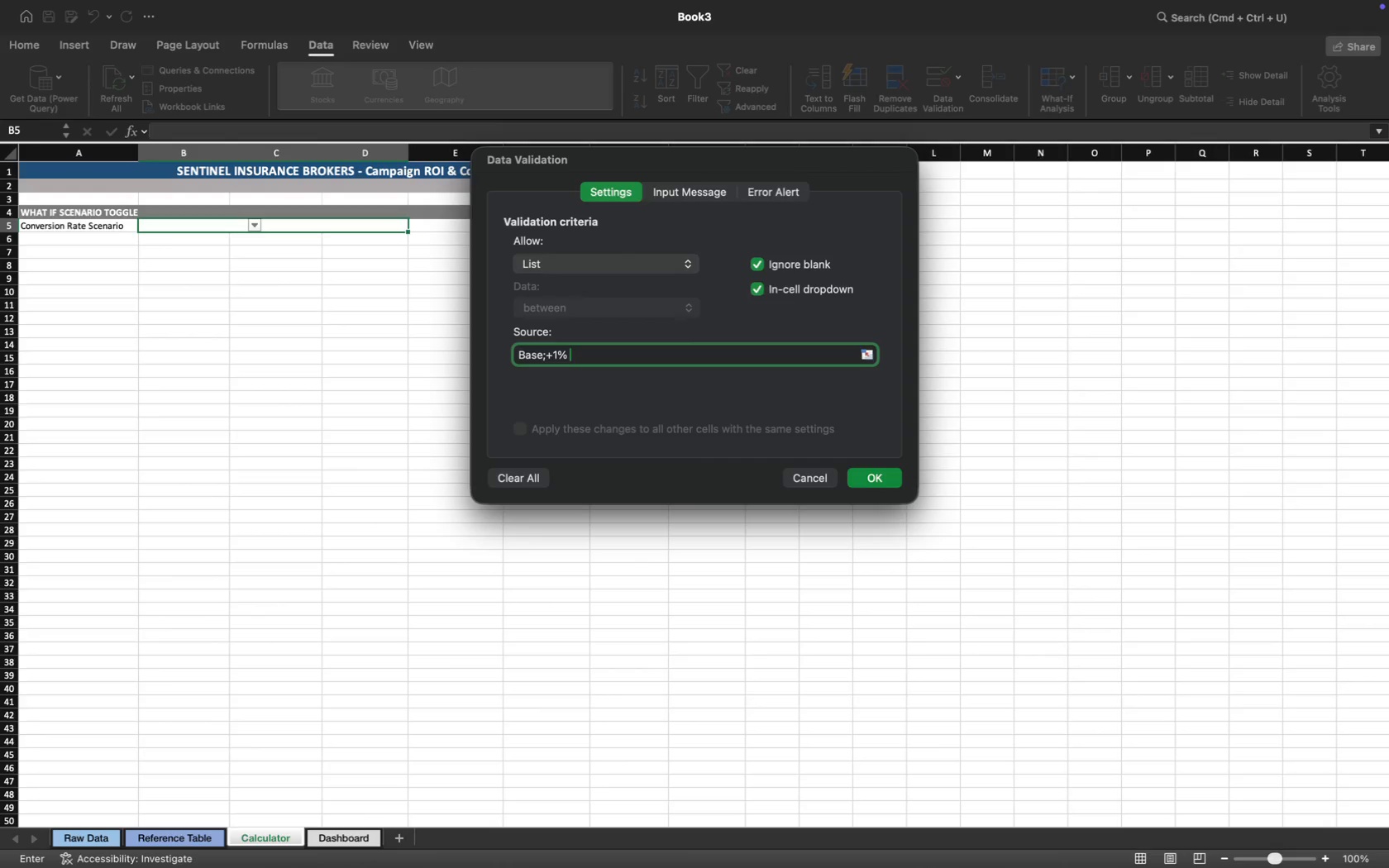 
wait(16.77)
 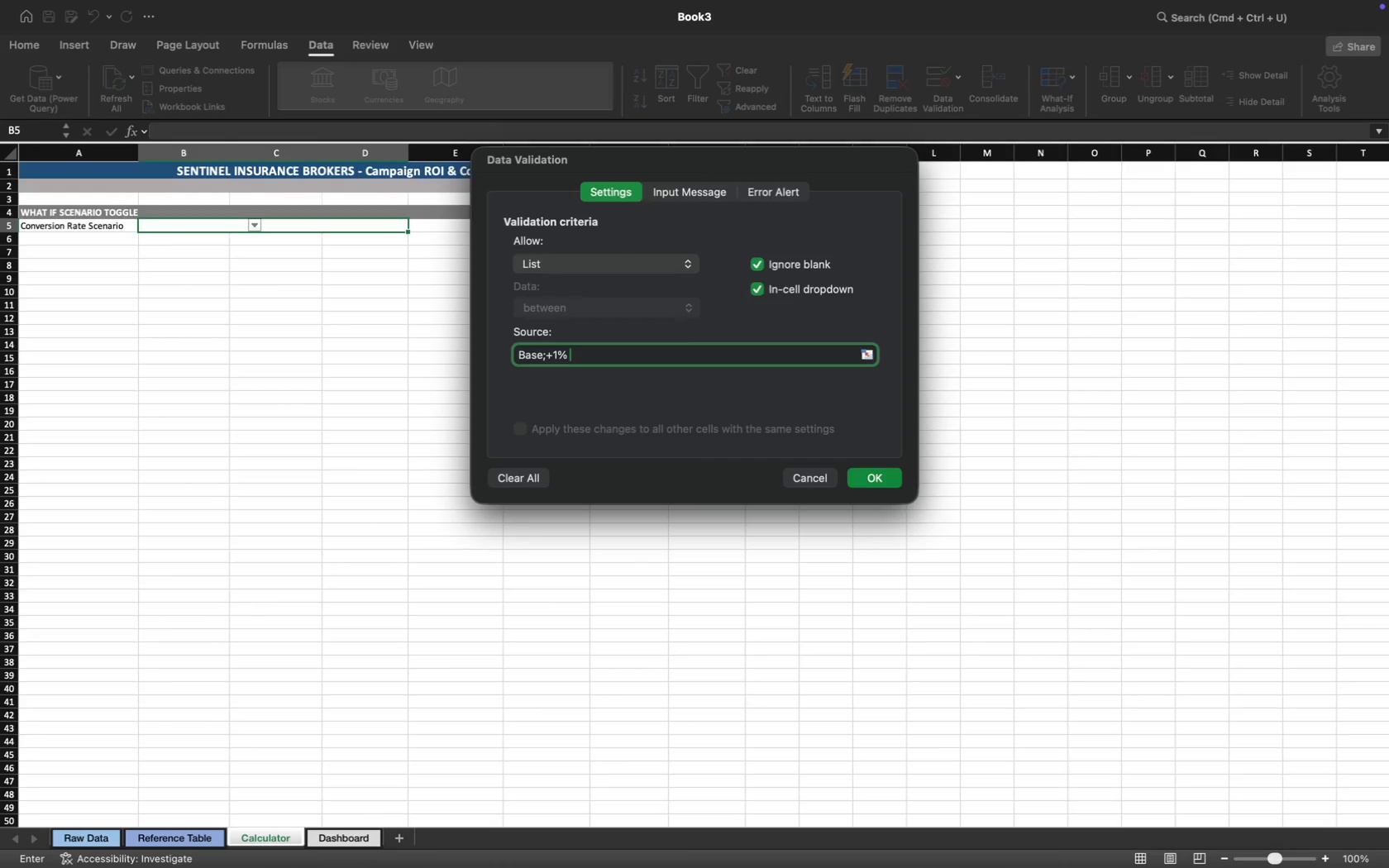 
type( )
key(Backspace)
type(Conv.;)
 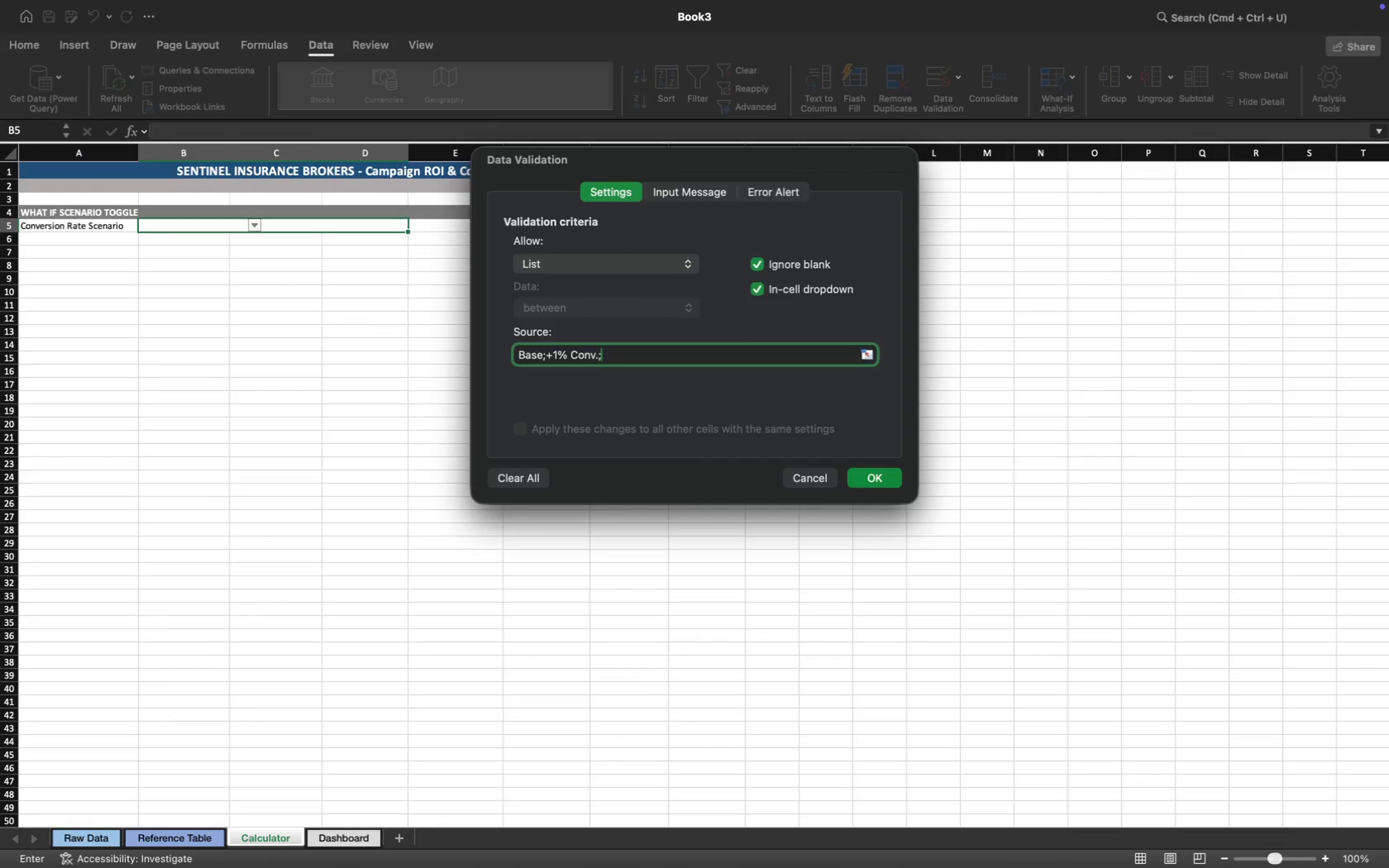 
wait(5.03)
 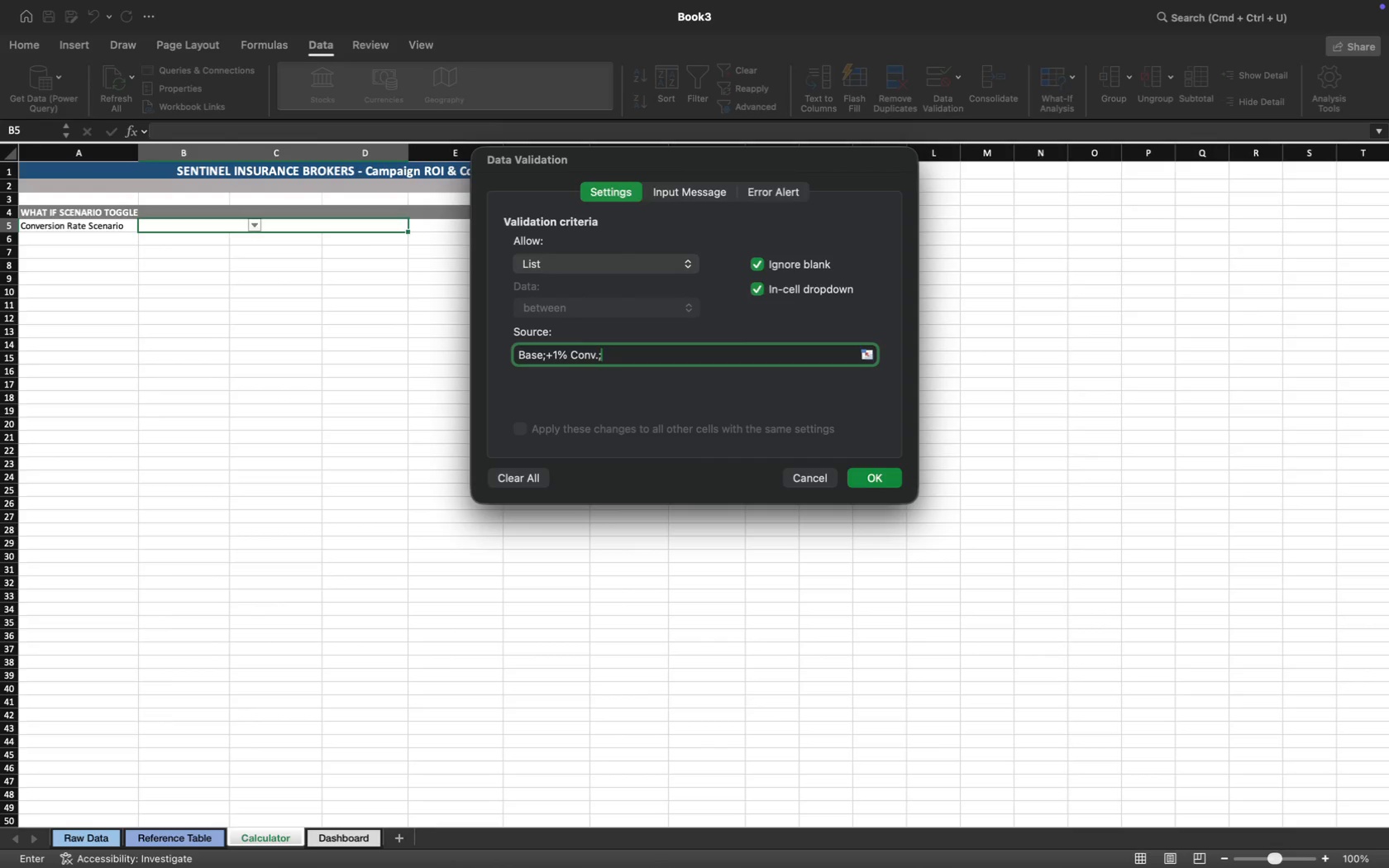 
type(+2% Conv.)
 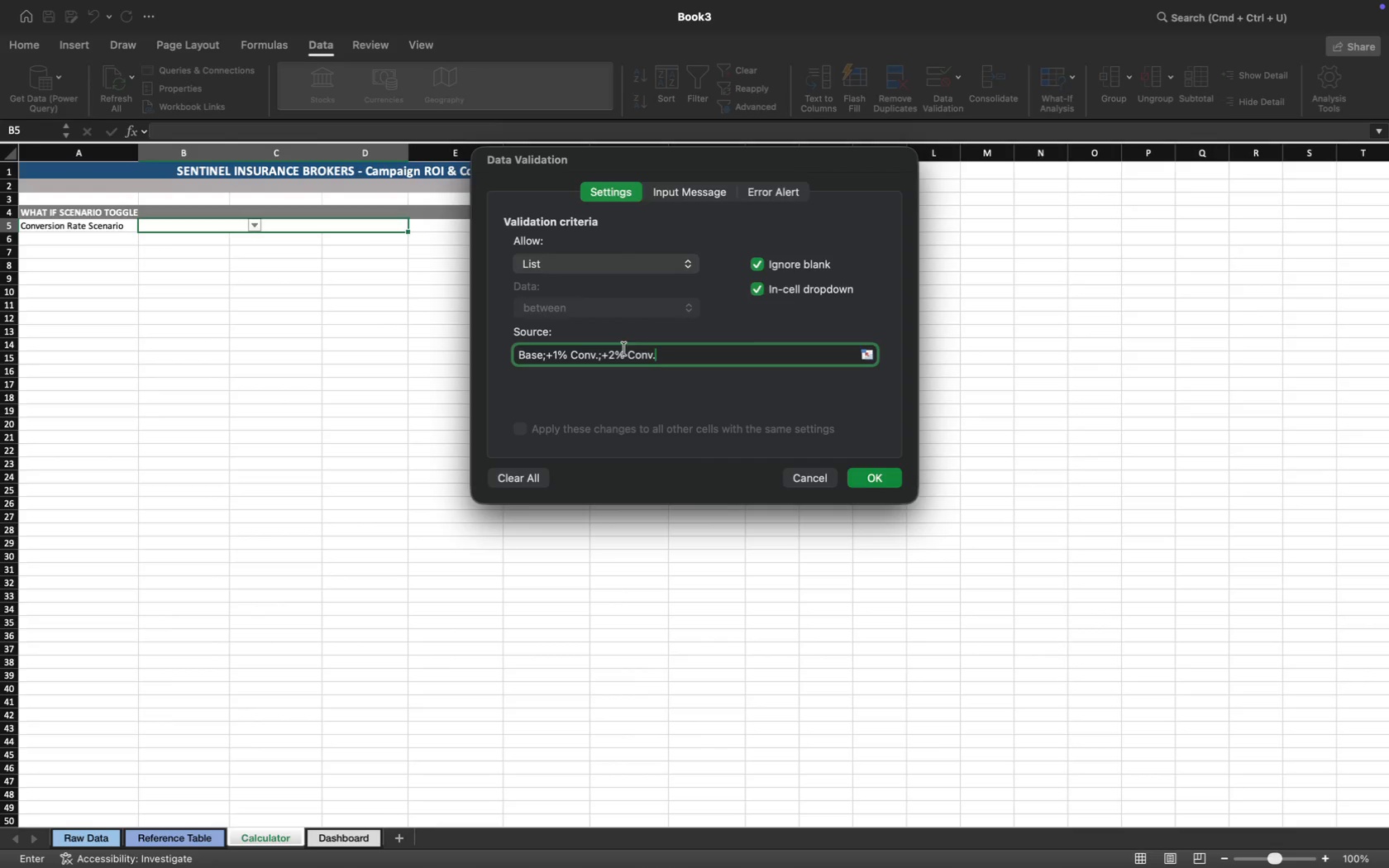 
left_click([873, 478])
 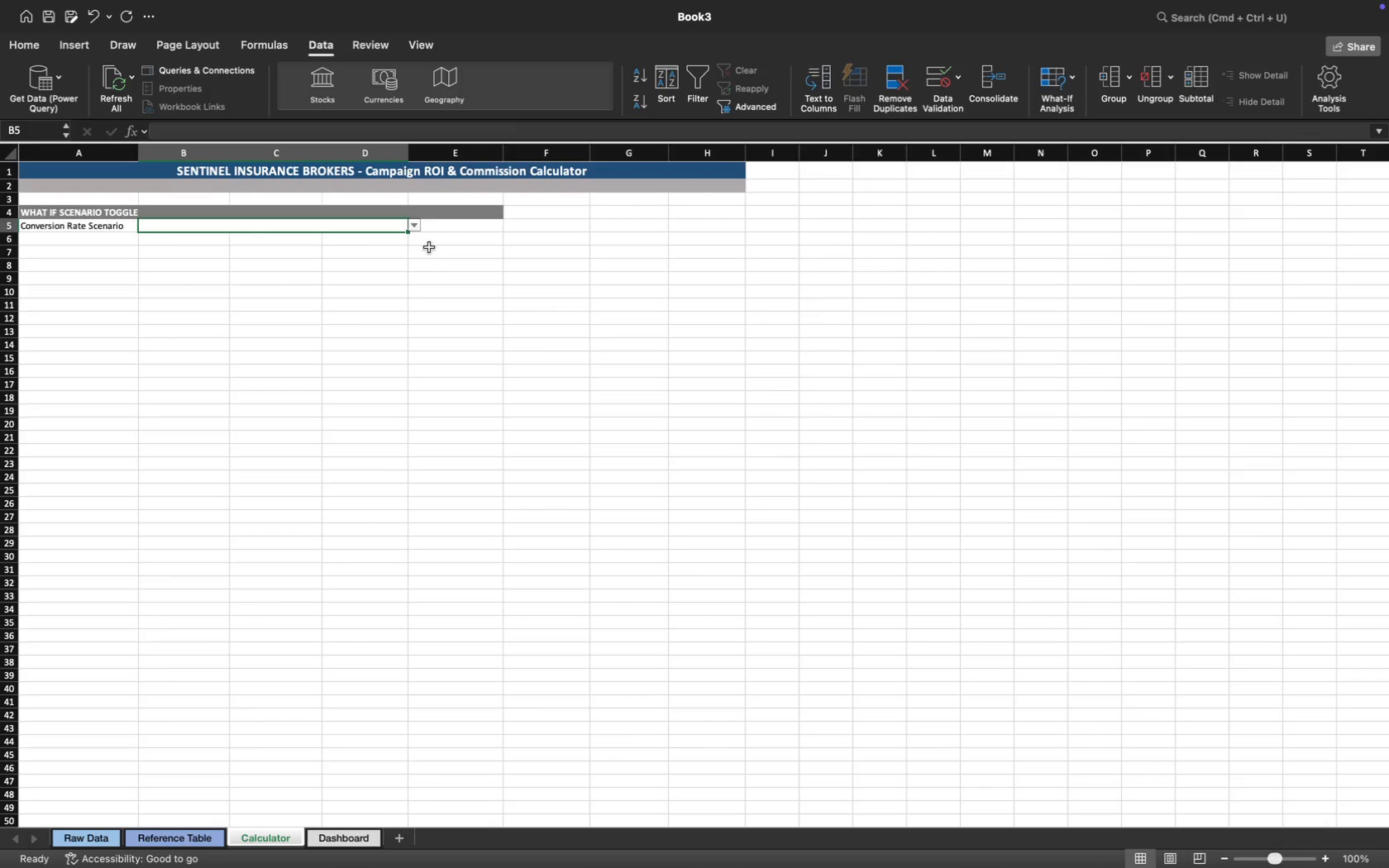 
left_click([417, 225])
 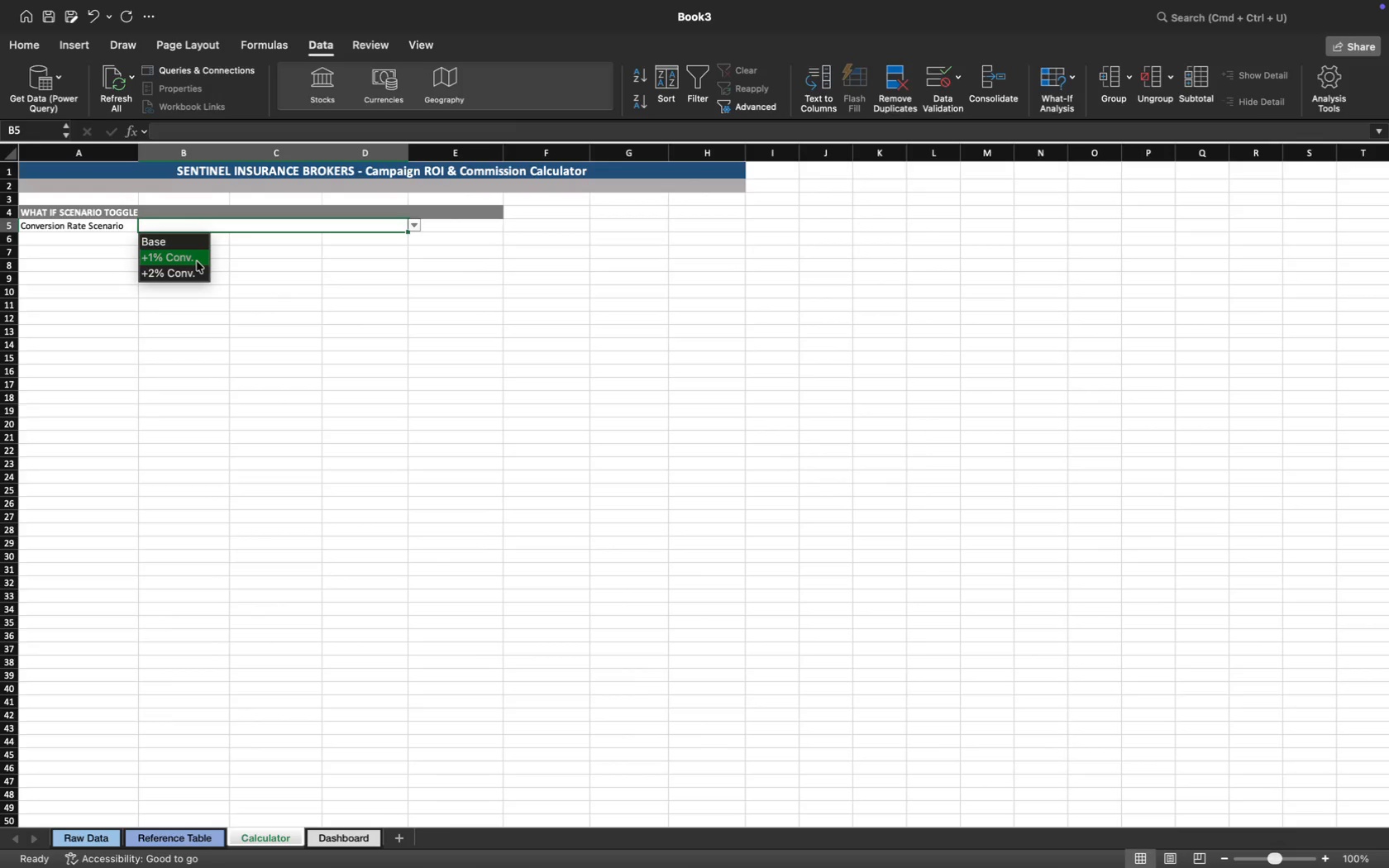 
left_click([189, 260])
 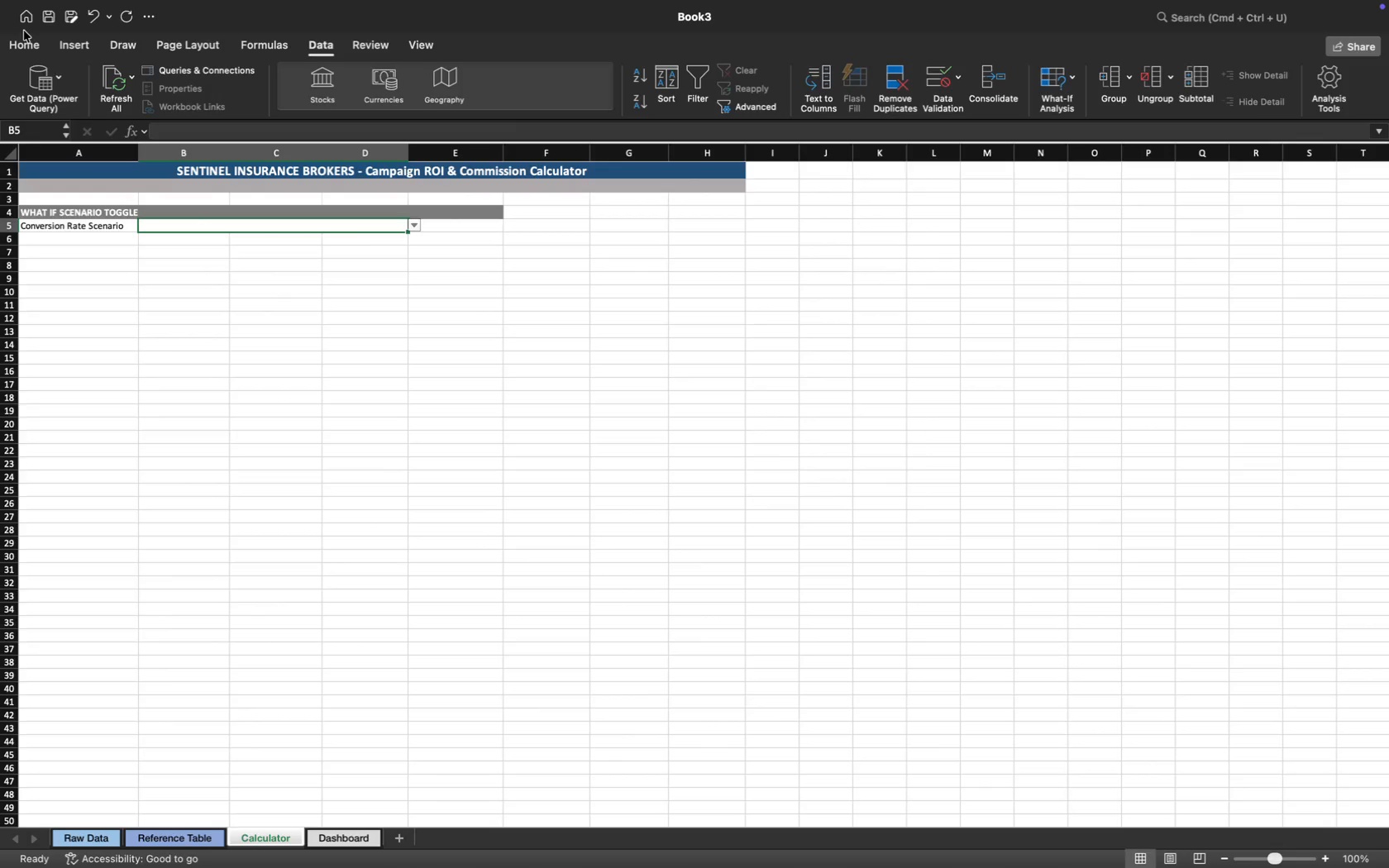 
left_click([28, 44])
 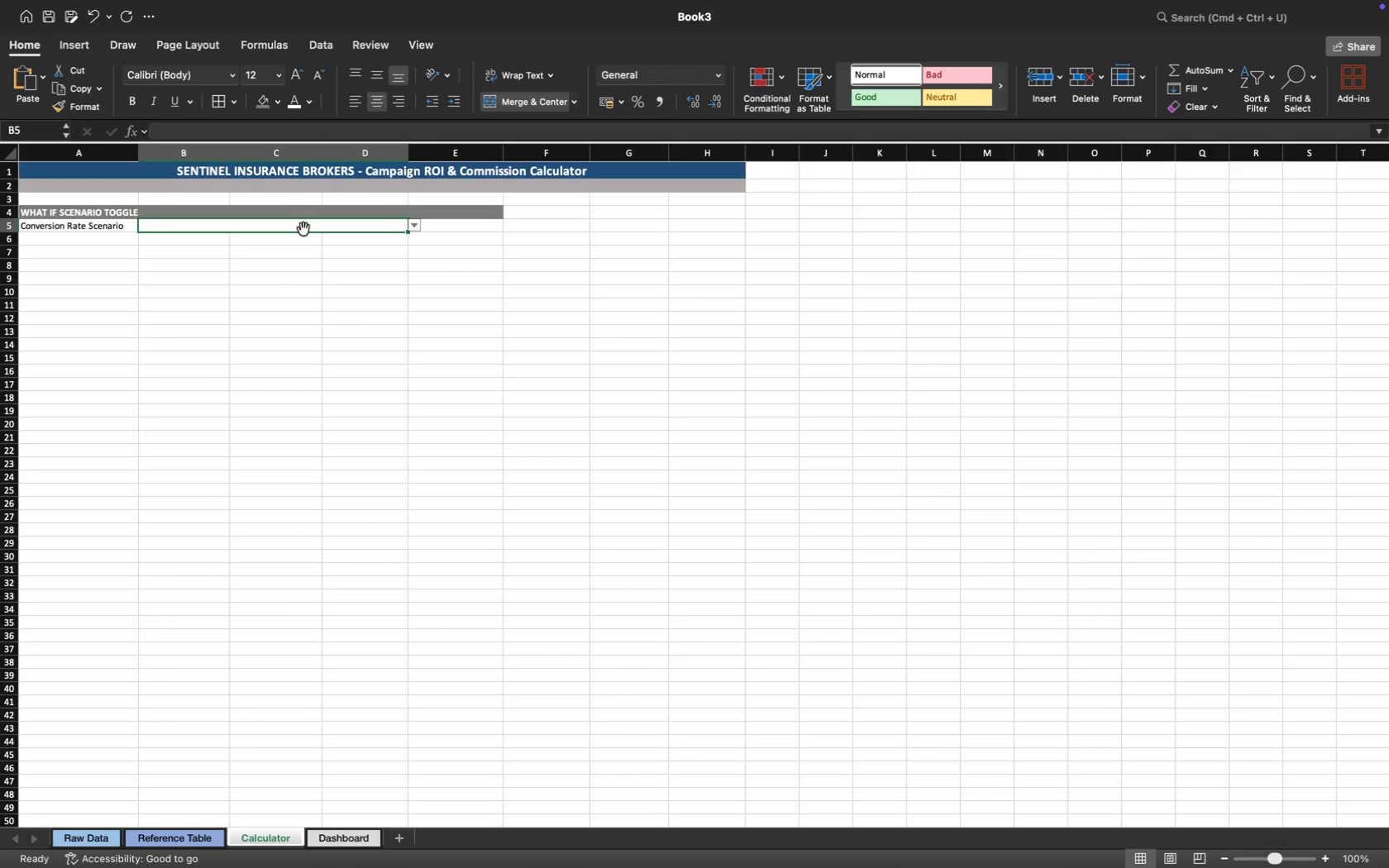 
left_click([303, 228])
 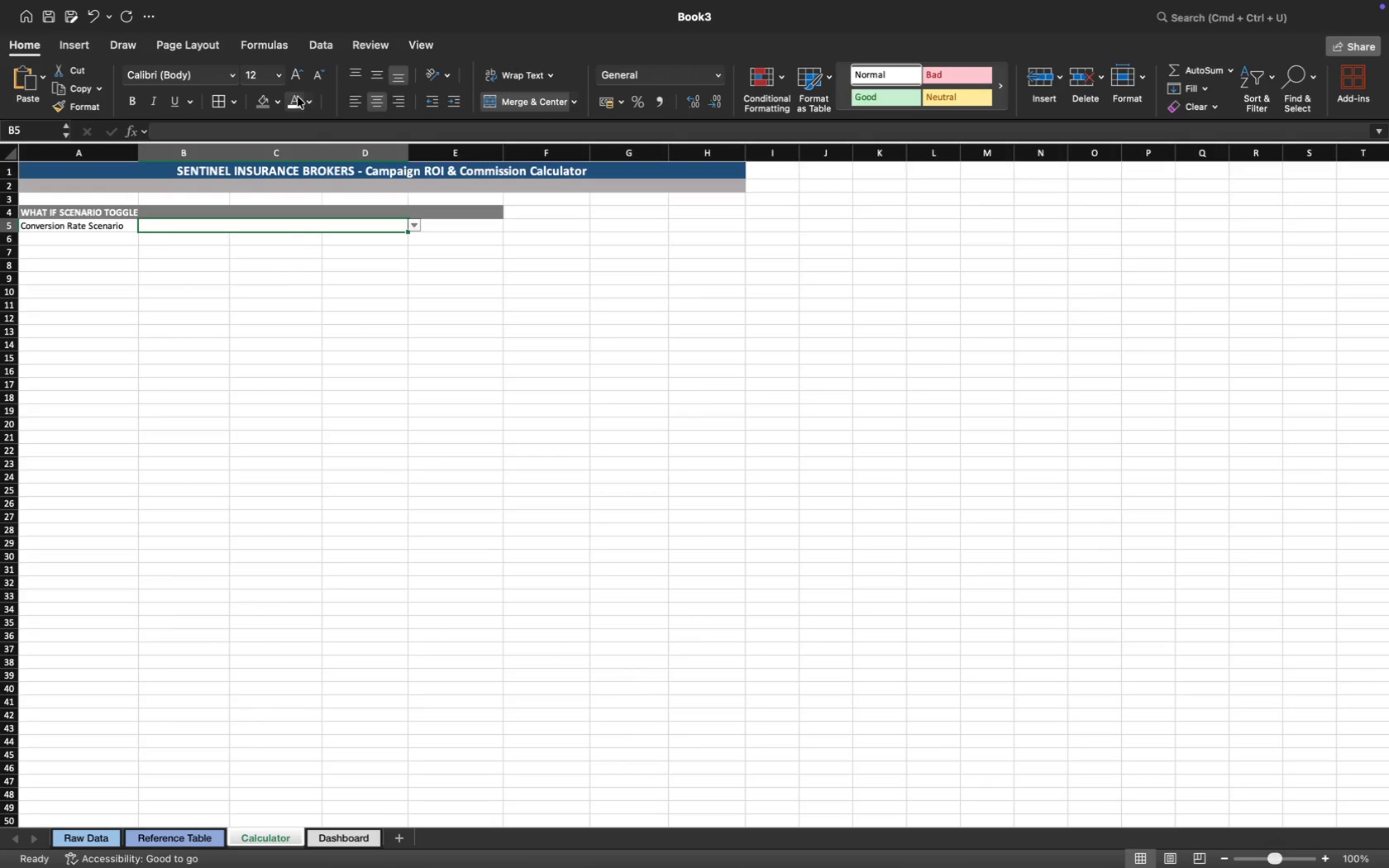 
left_click([313, 100])
 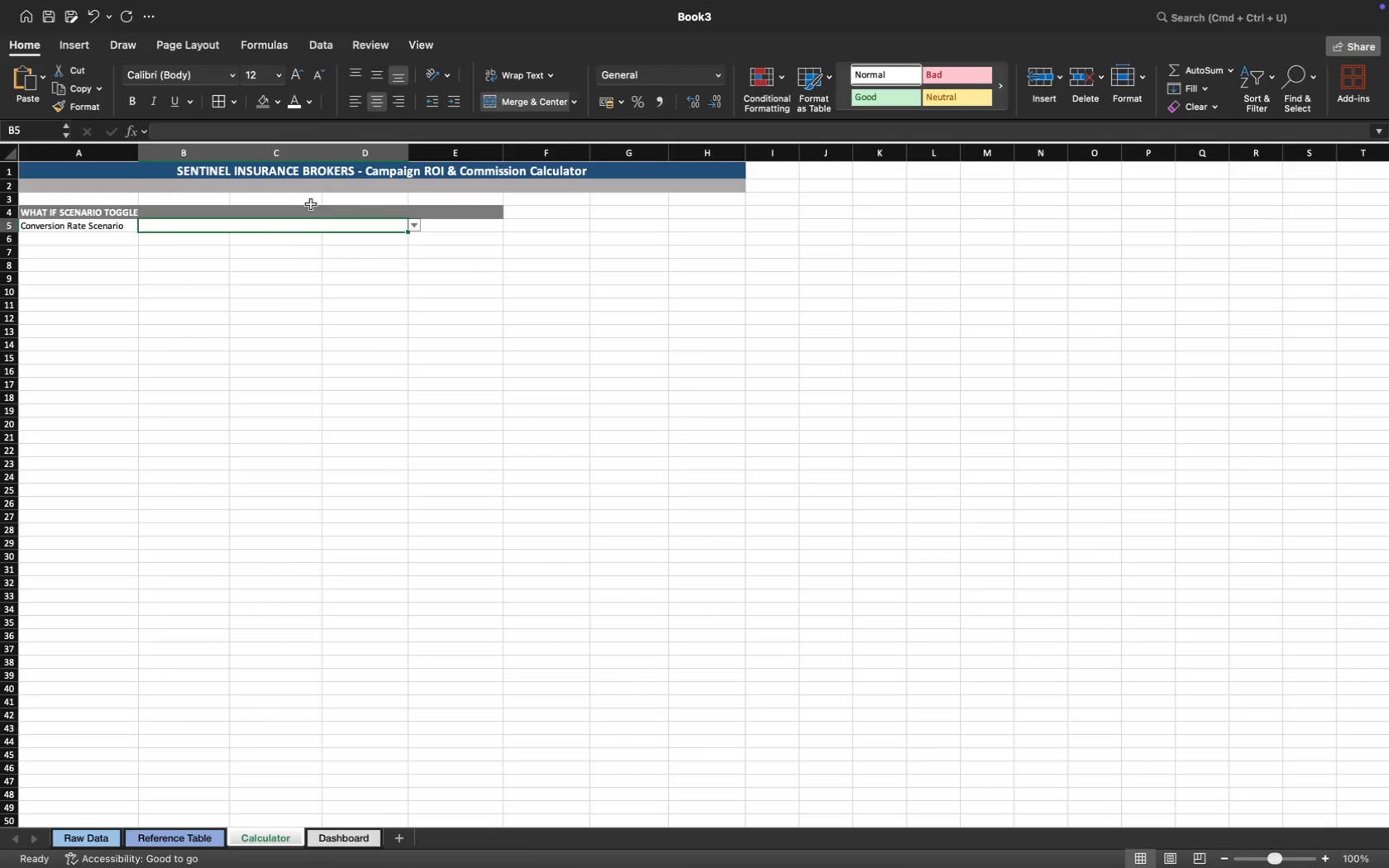 
left_click([316, 264])
 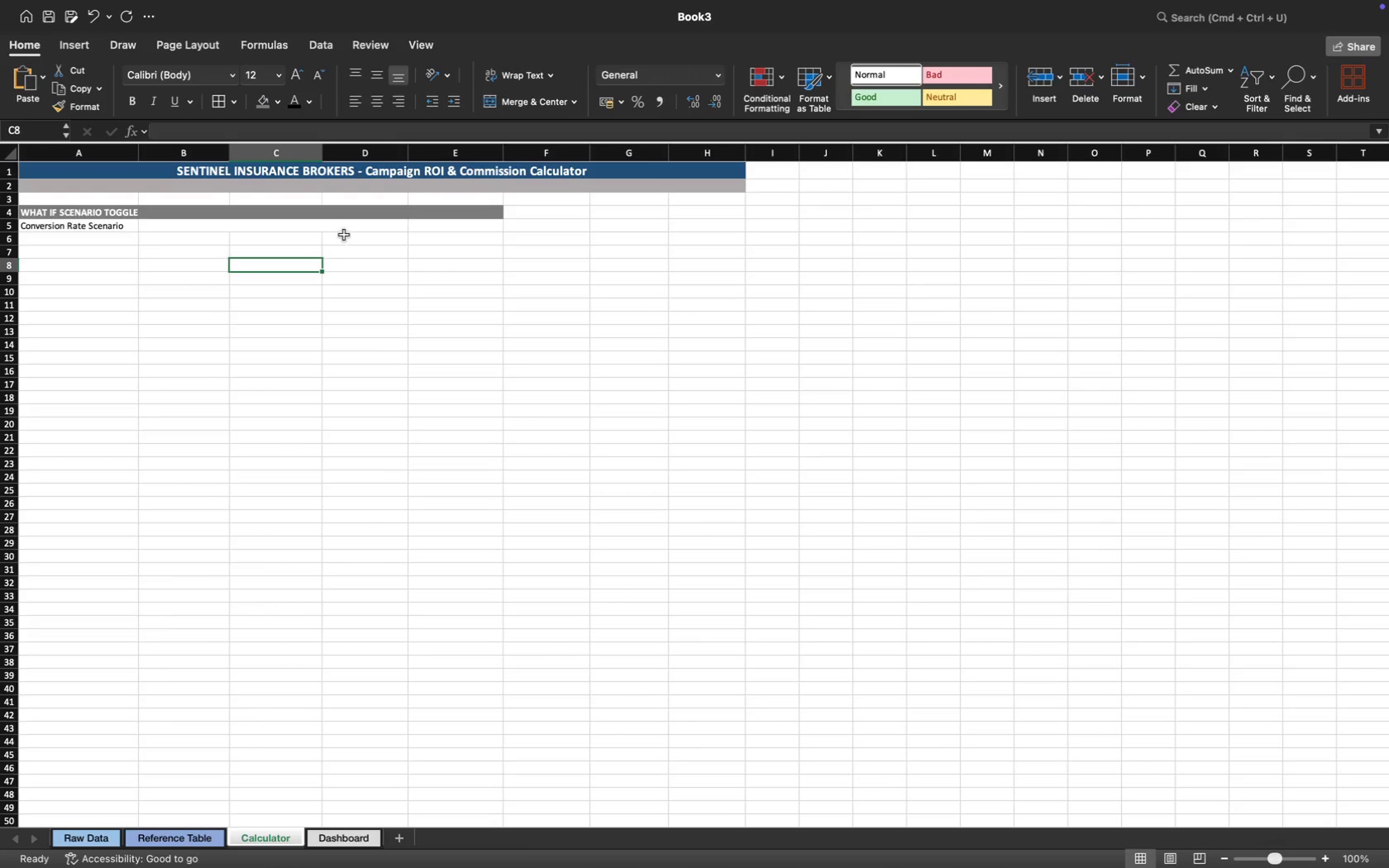 
left_click([333, 231])
 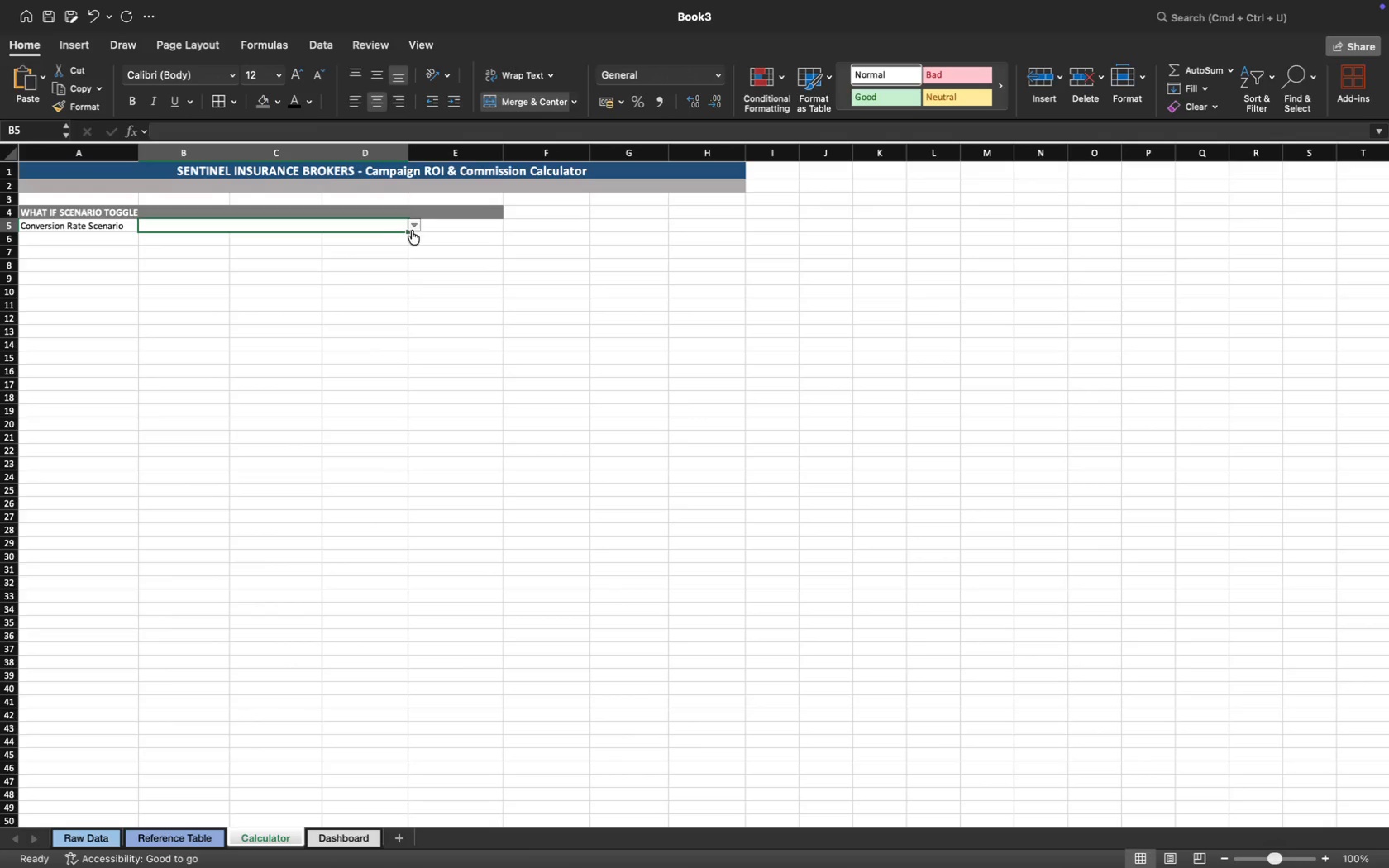 
left_click([416, 227])
 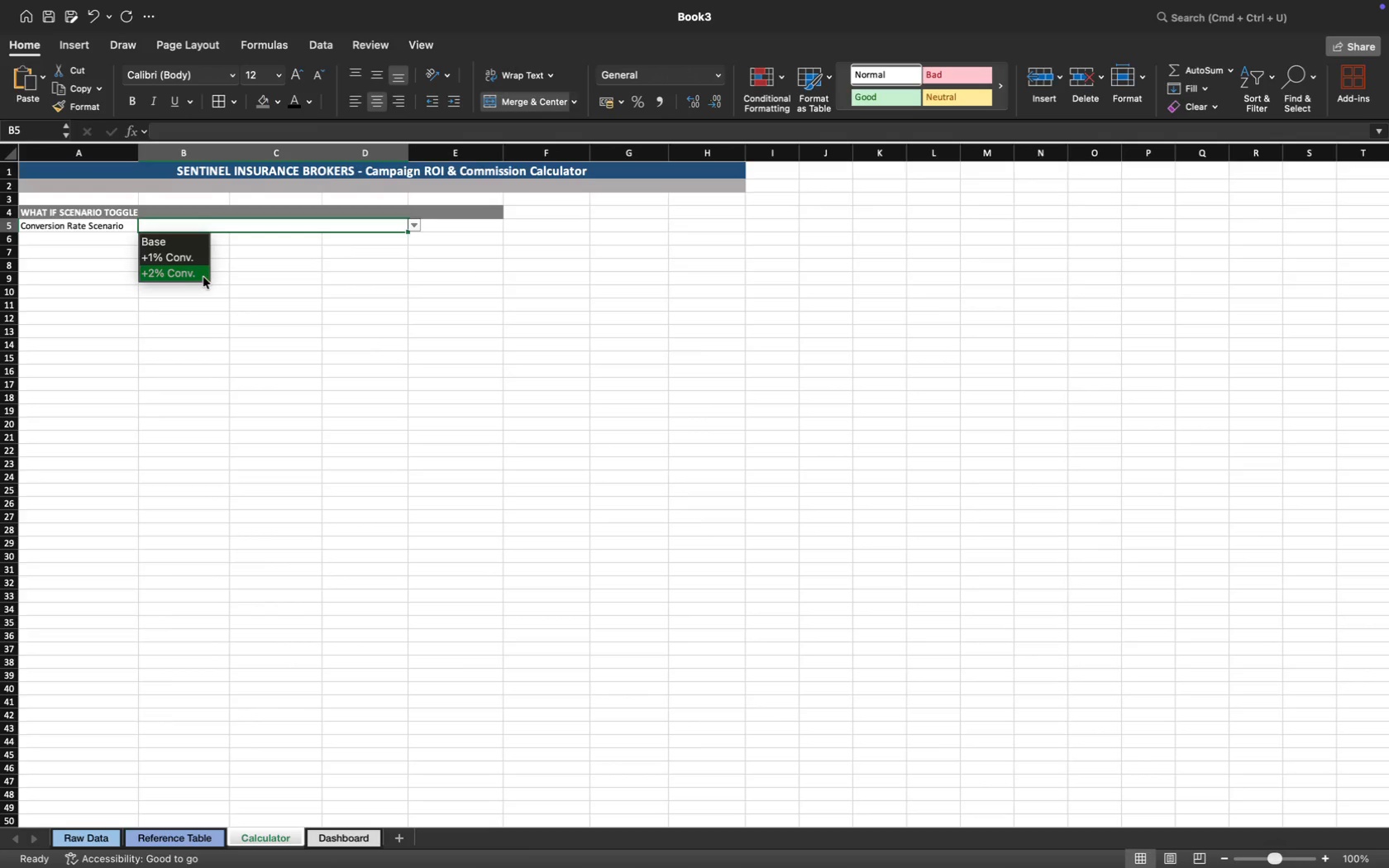 
left_click([197, 274])
 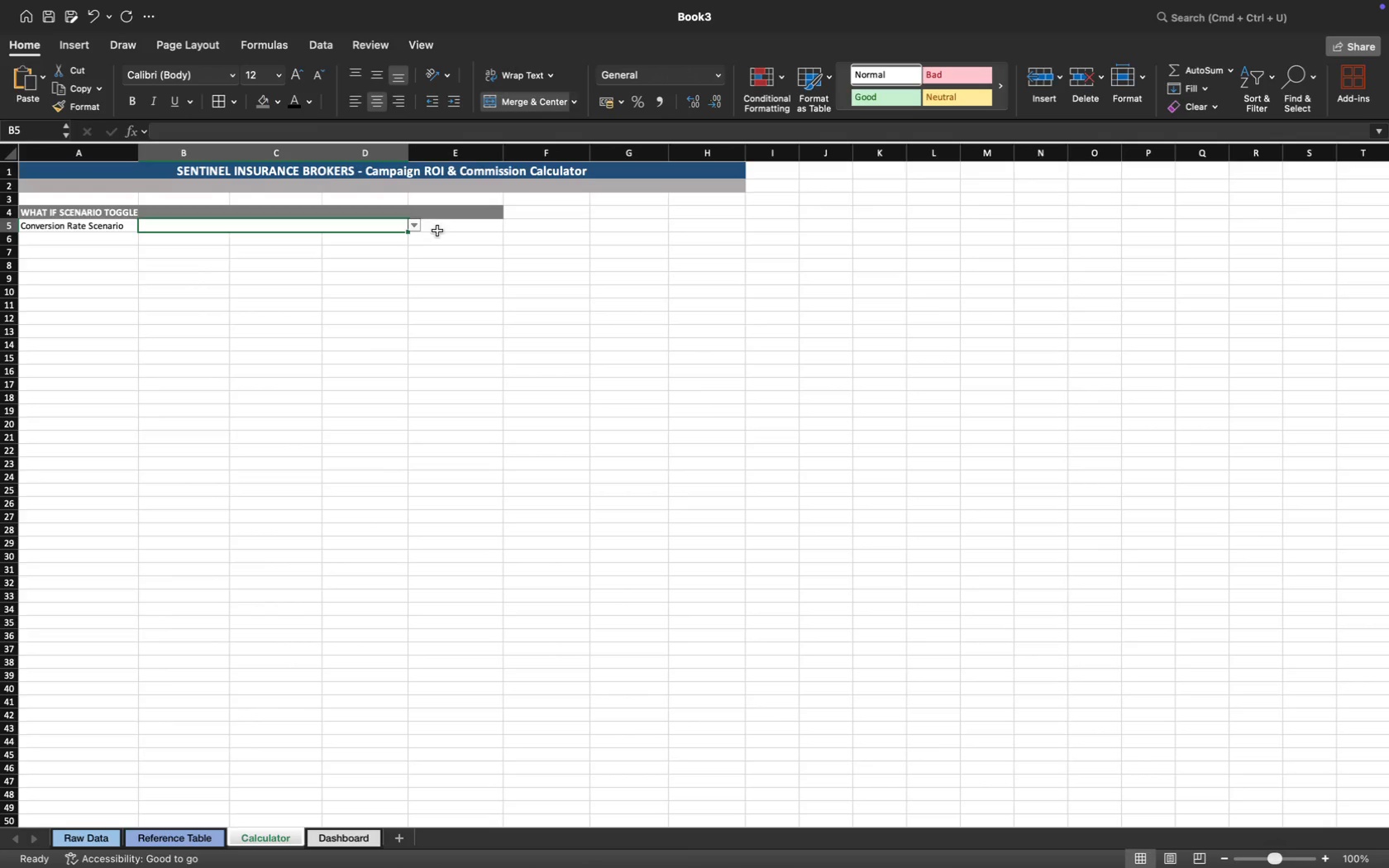 
left_click([422, 226])
 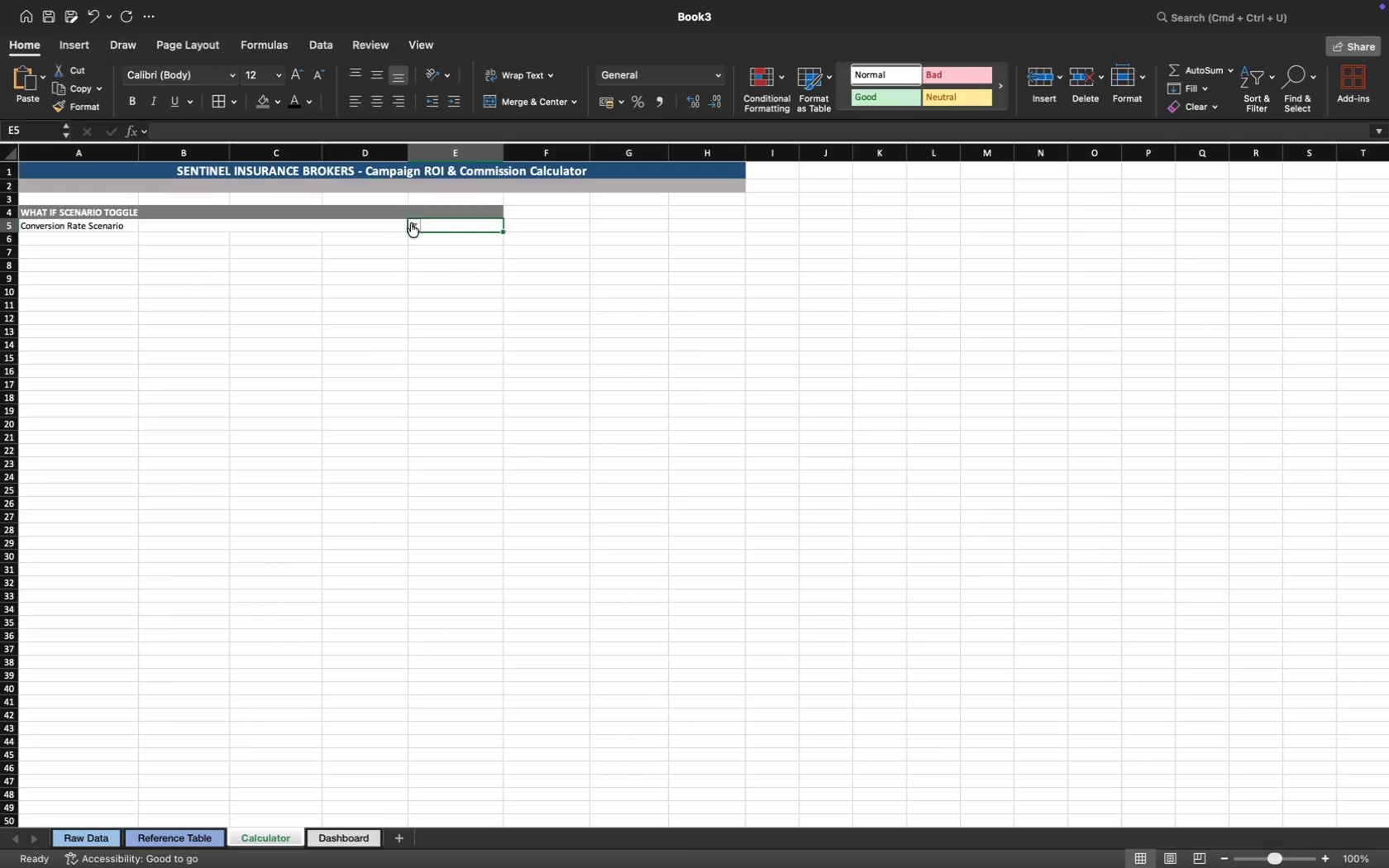 
left_click([413, 224])
 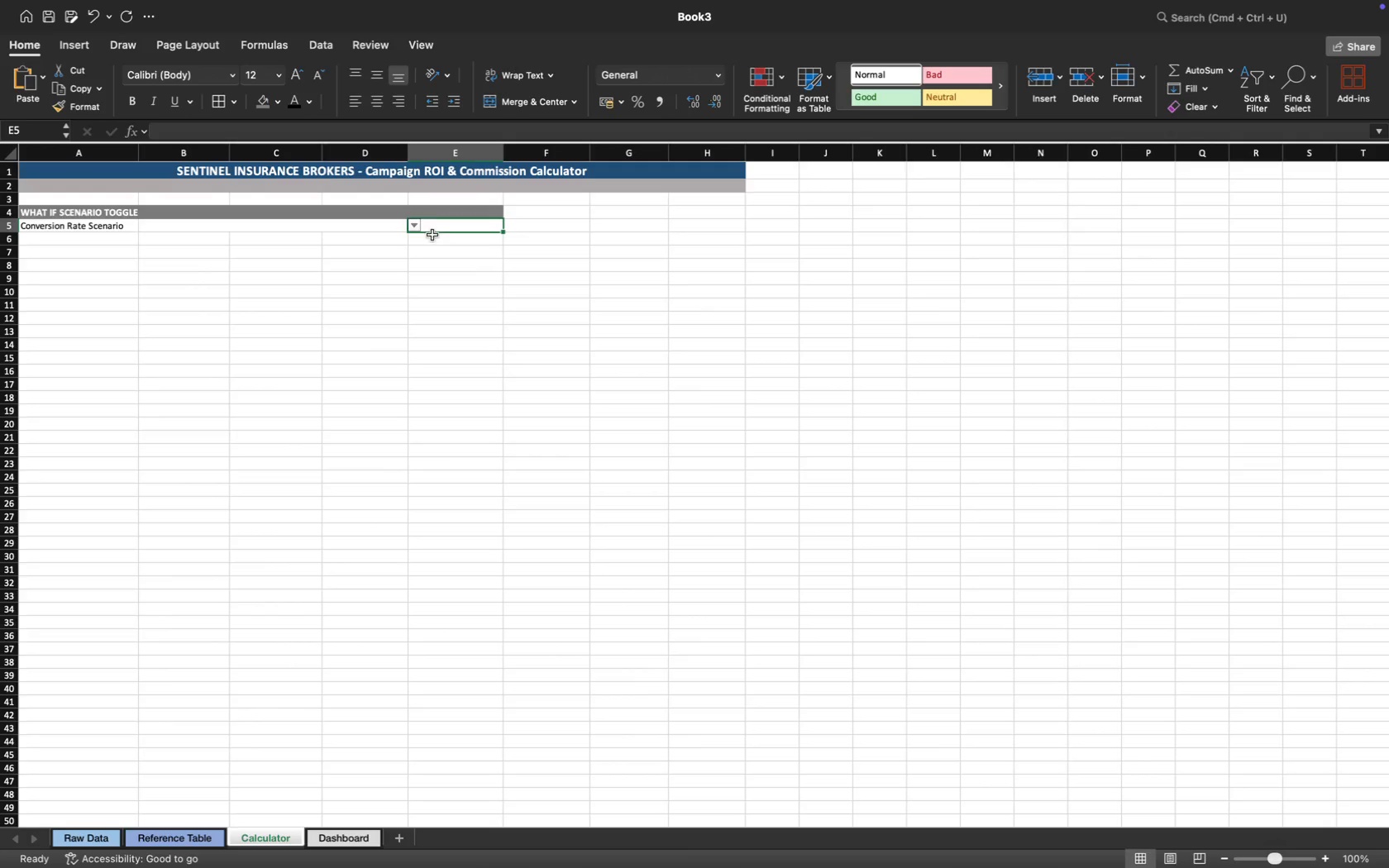 
left_click([418, 227])
 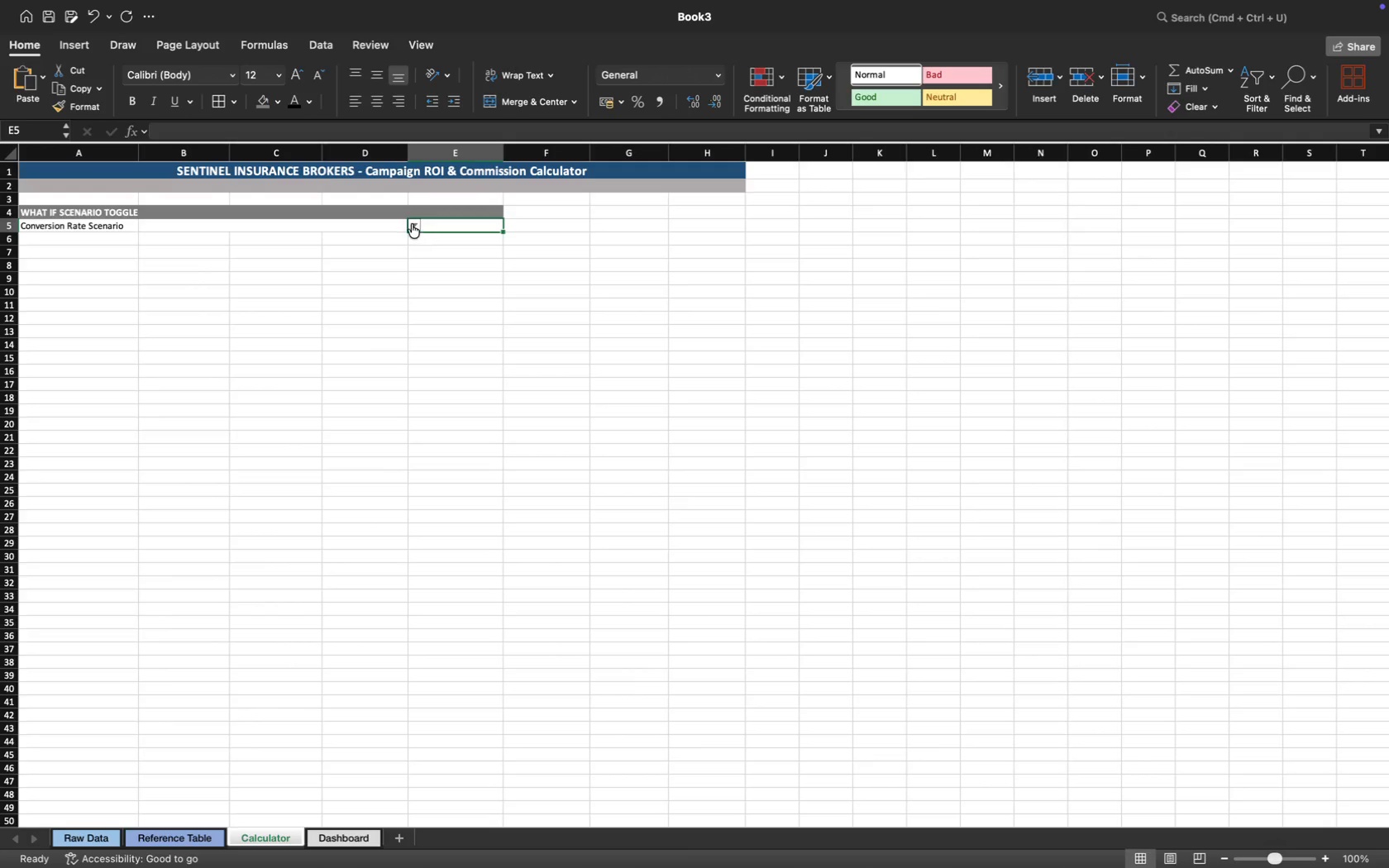 
left_click([412, 224])
 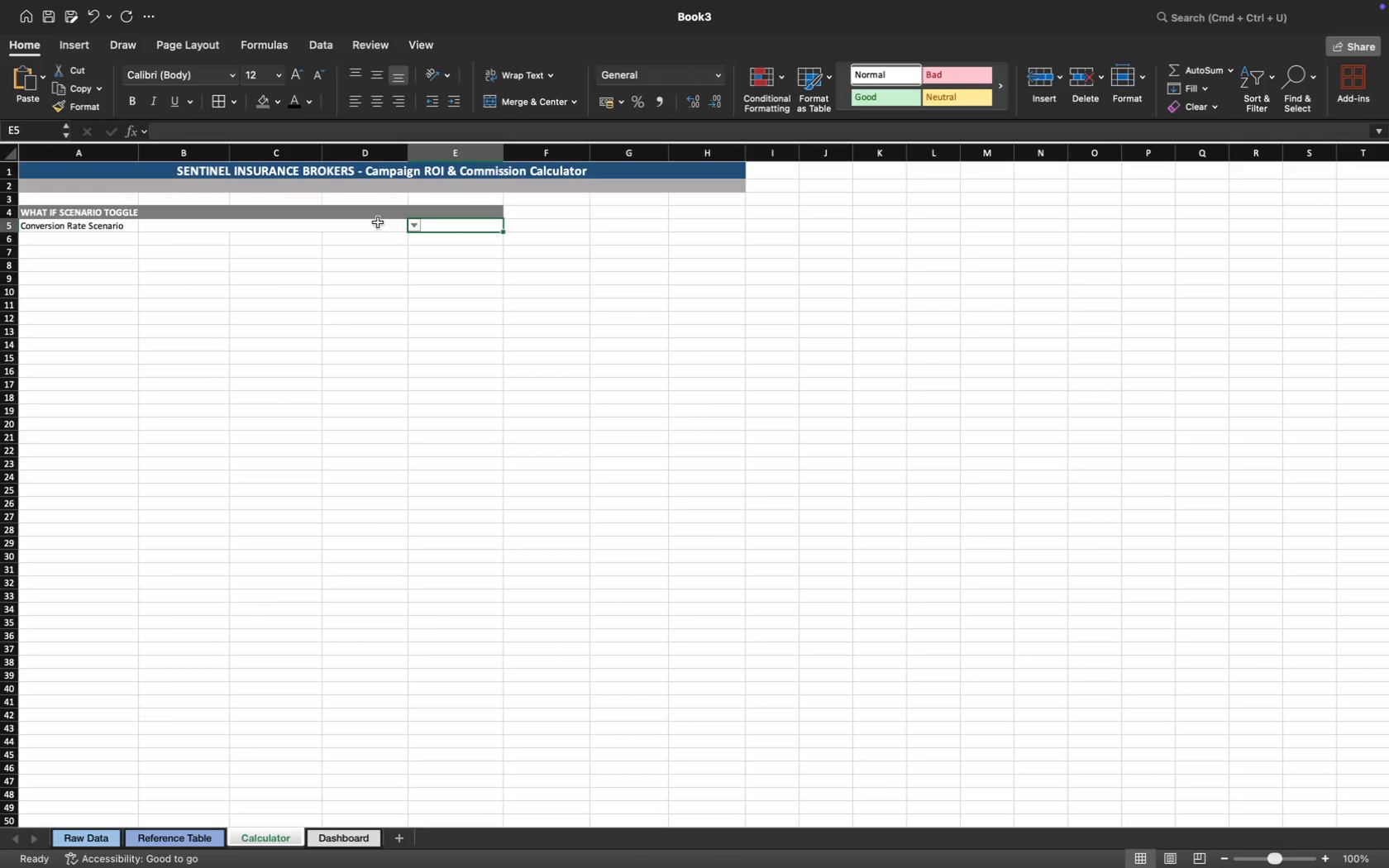 
left_click([377, 222])
 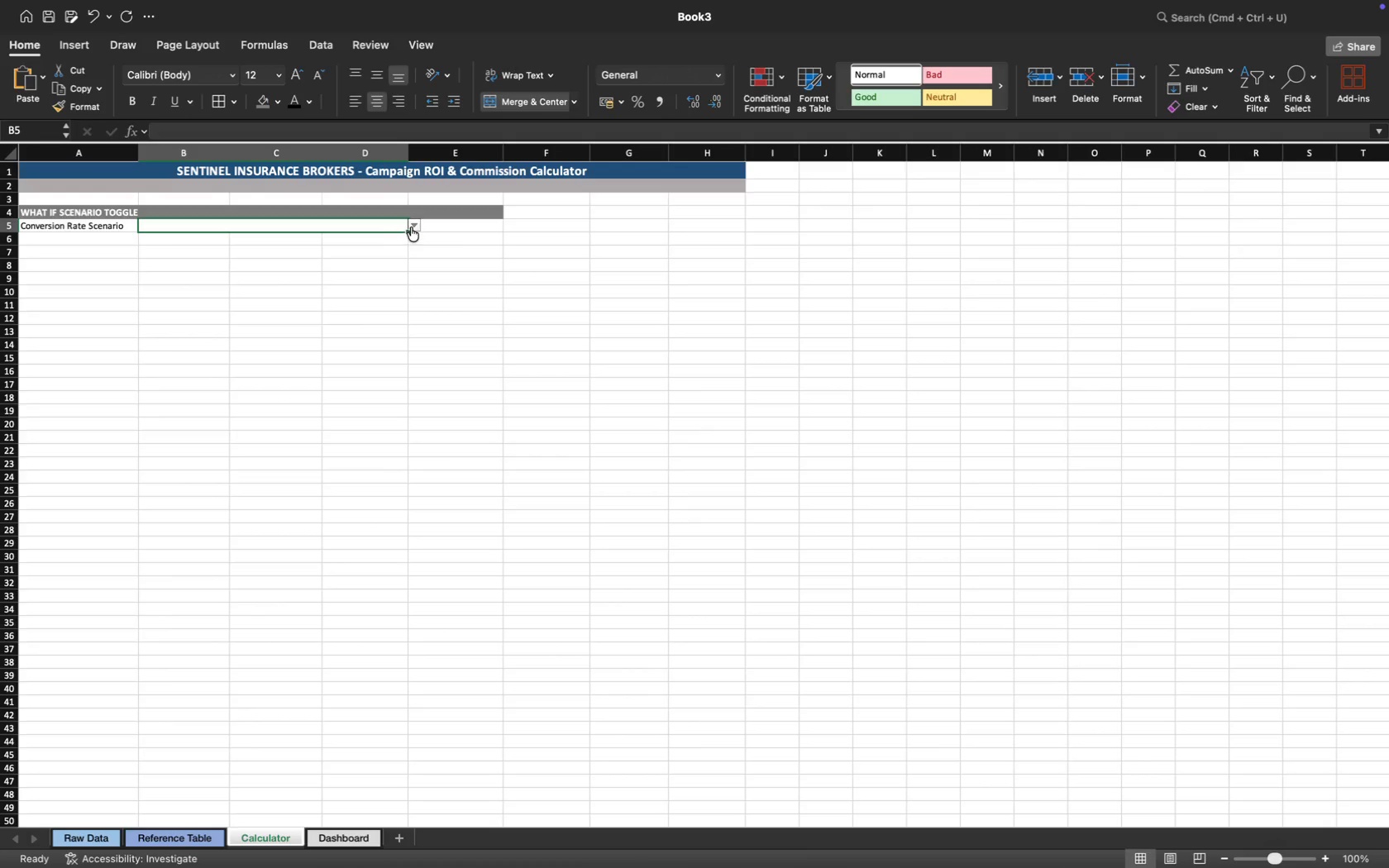 
left_click([413, 227])
 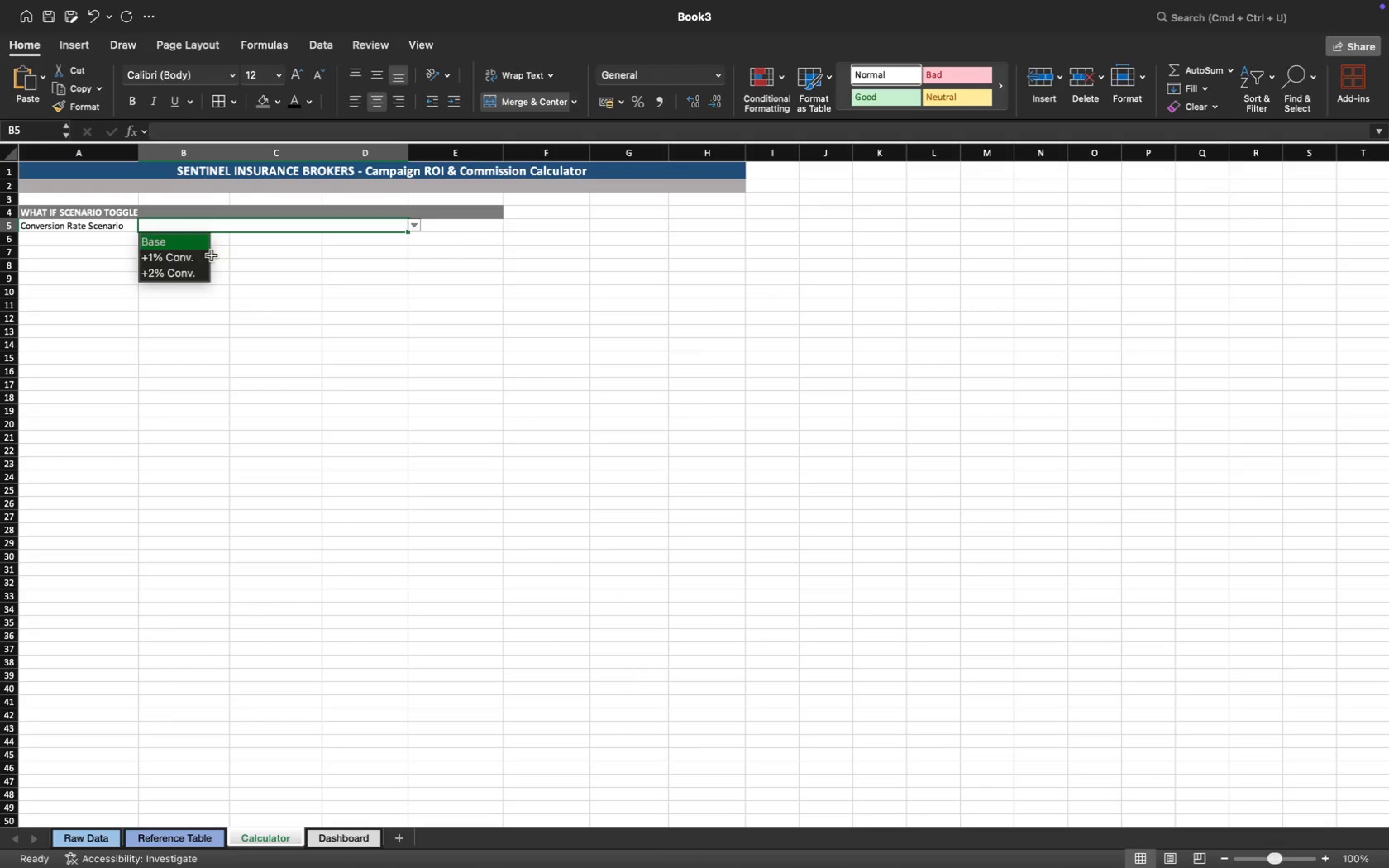 
left_click([201, 247])
 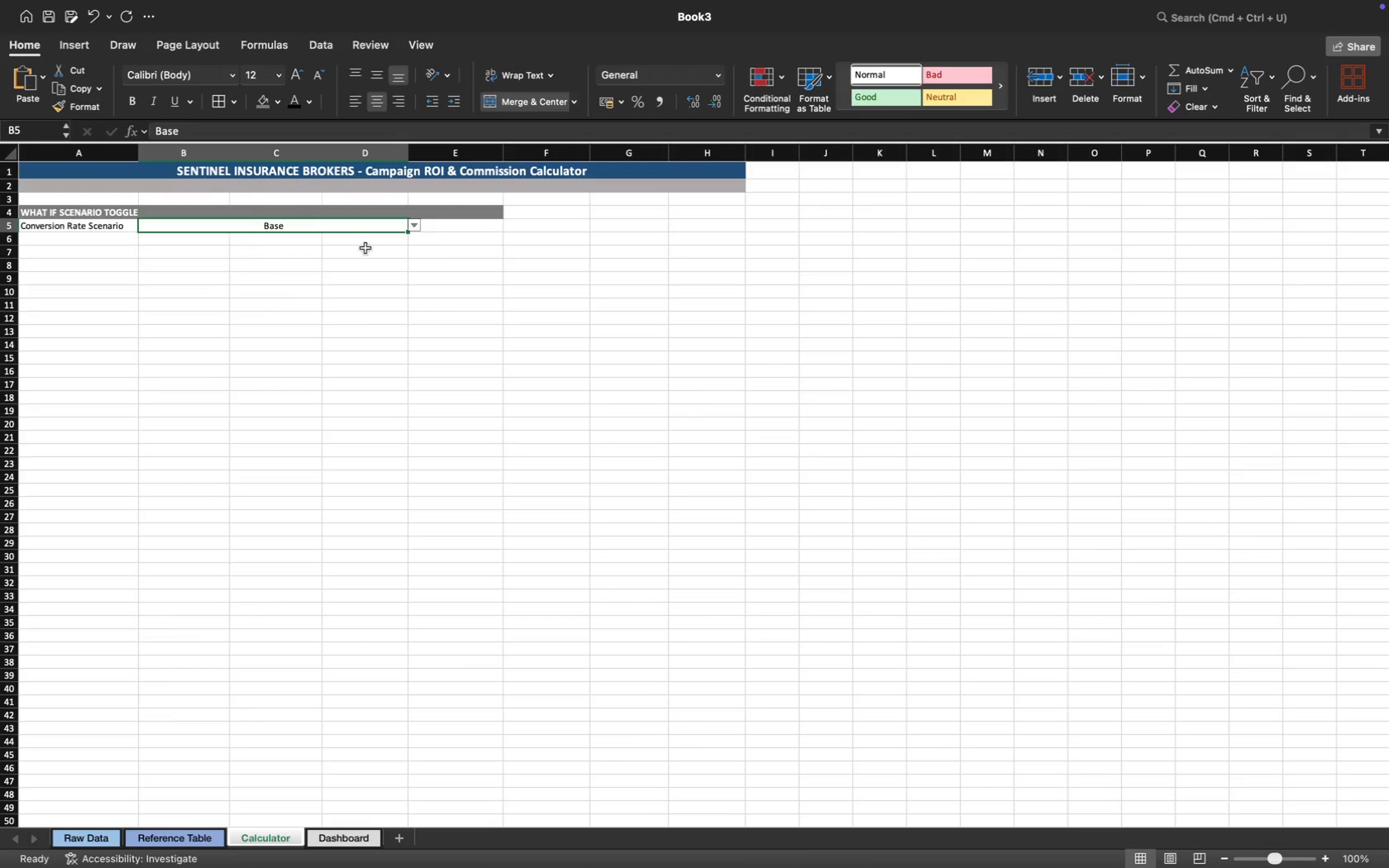 
mouse_move([409, 236])
 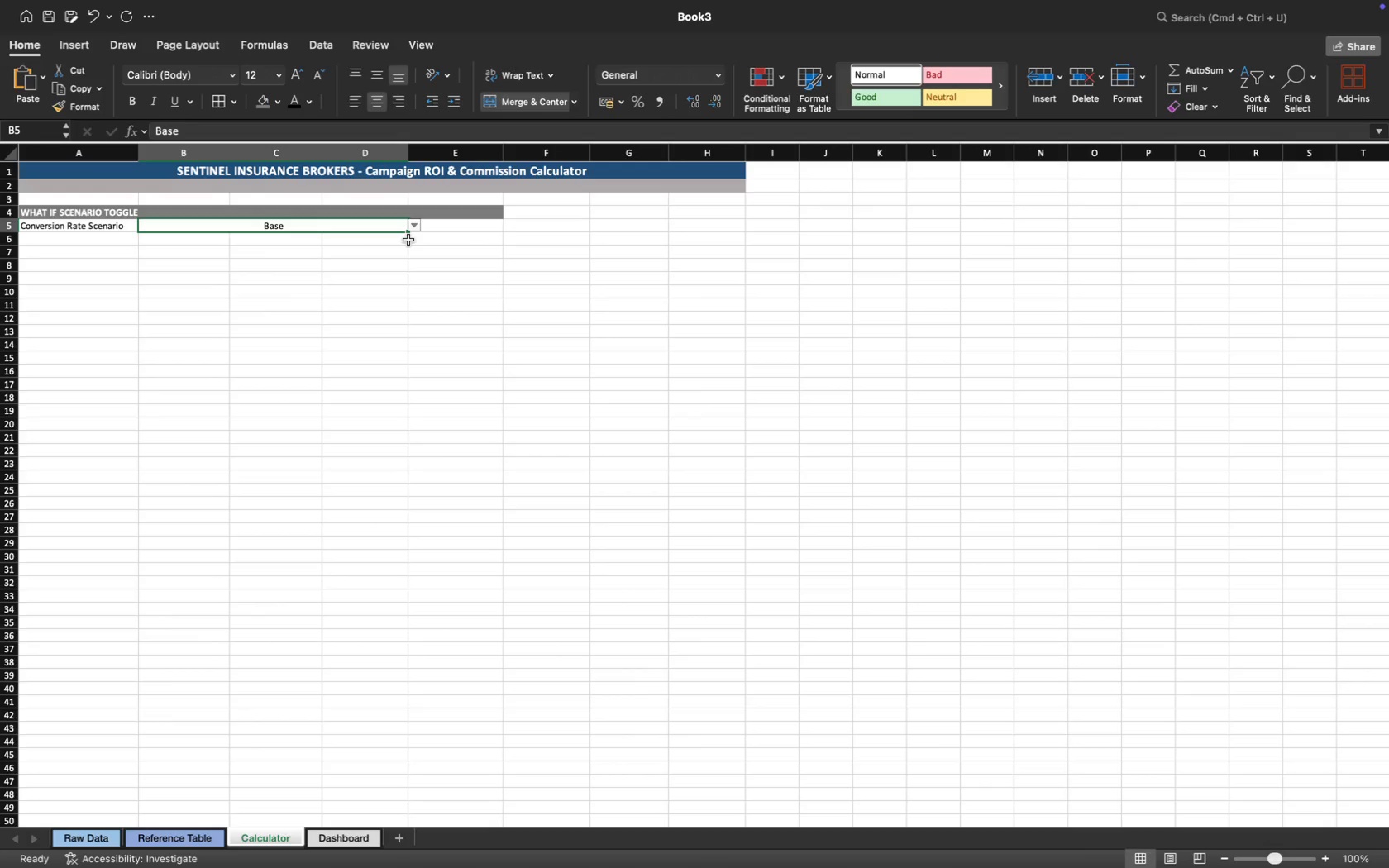 
key(Meta+Z)
 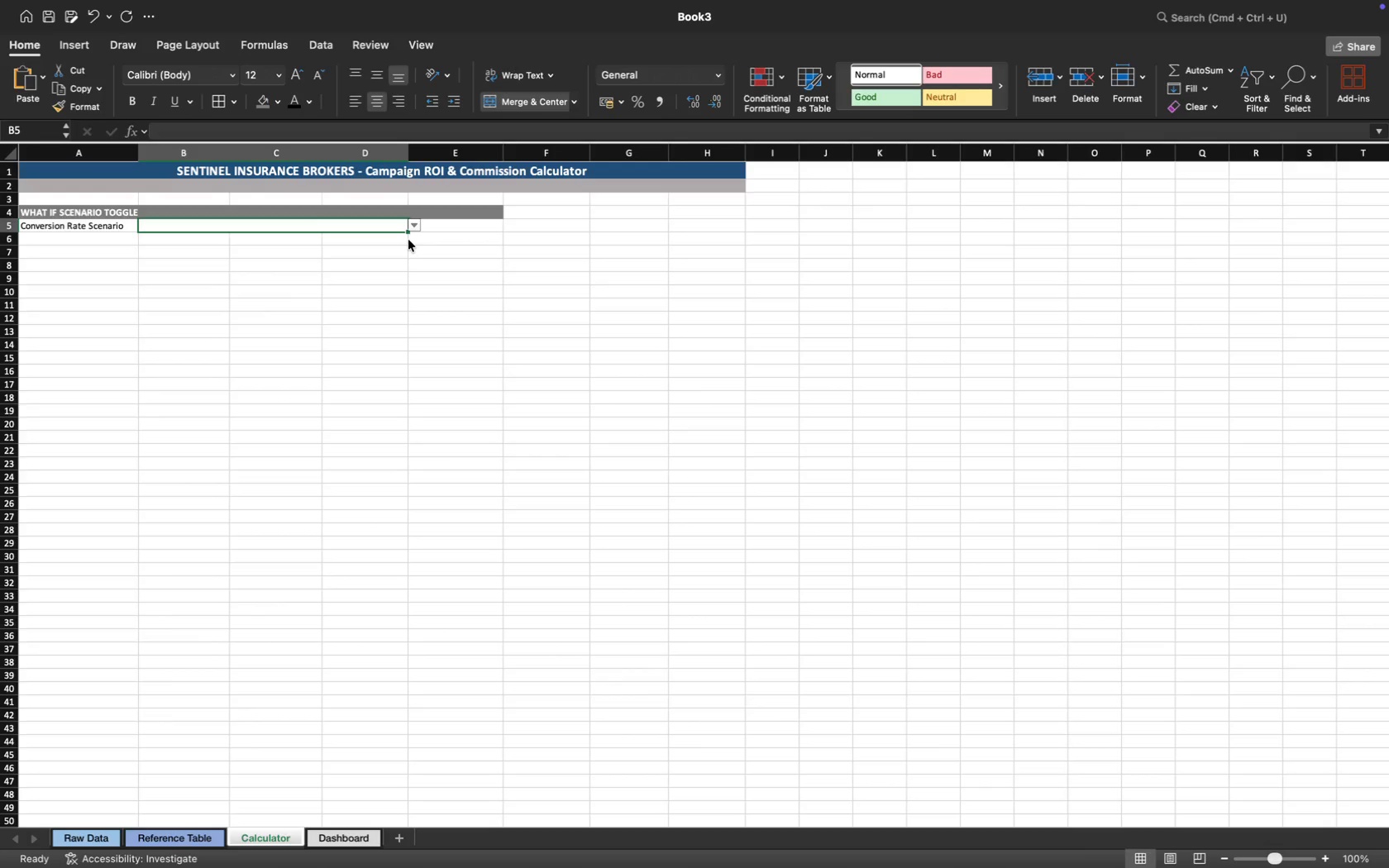 
key(Meta+Z)
 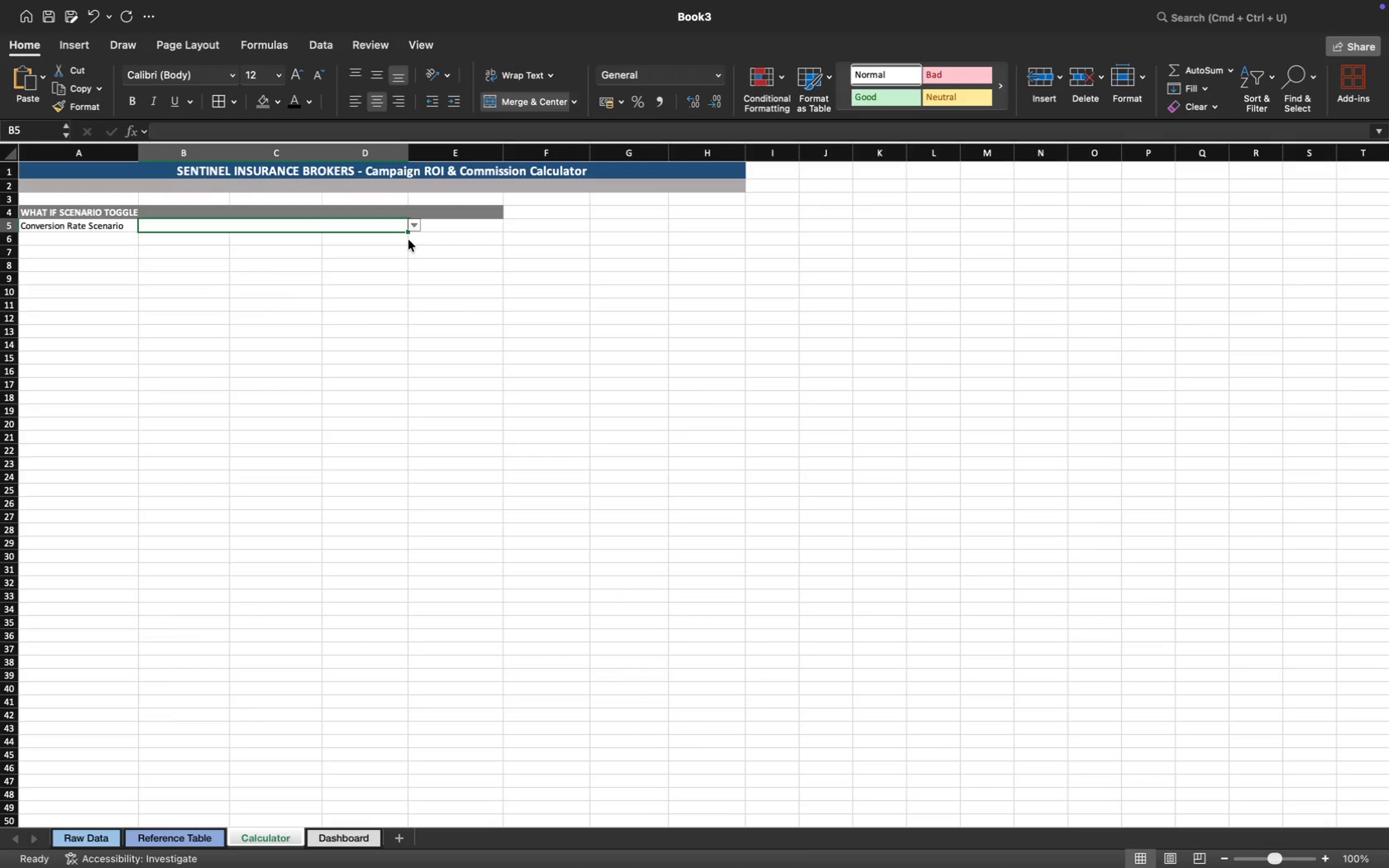 
key(Meta+Z)
 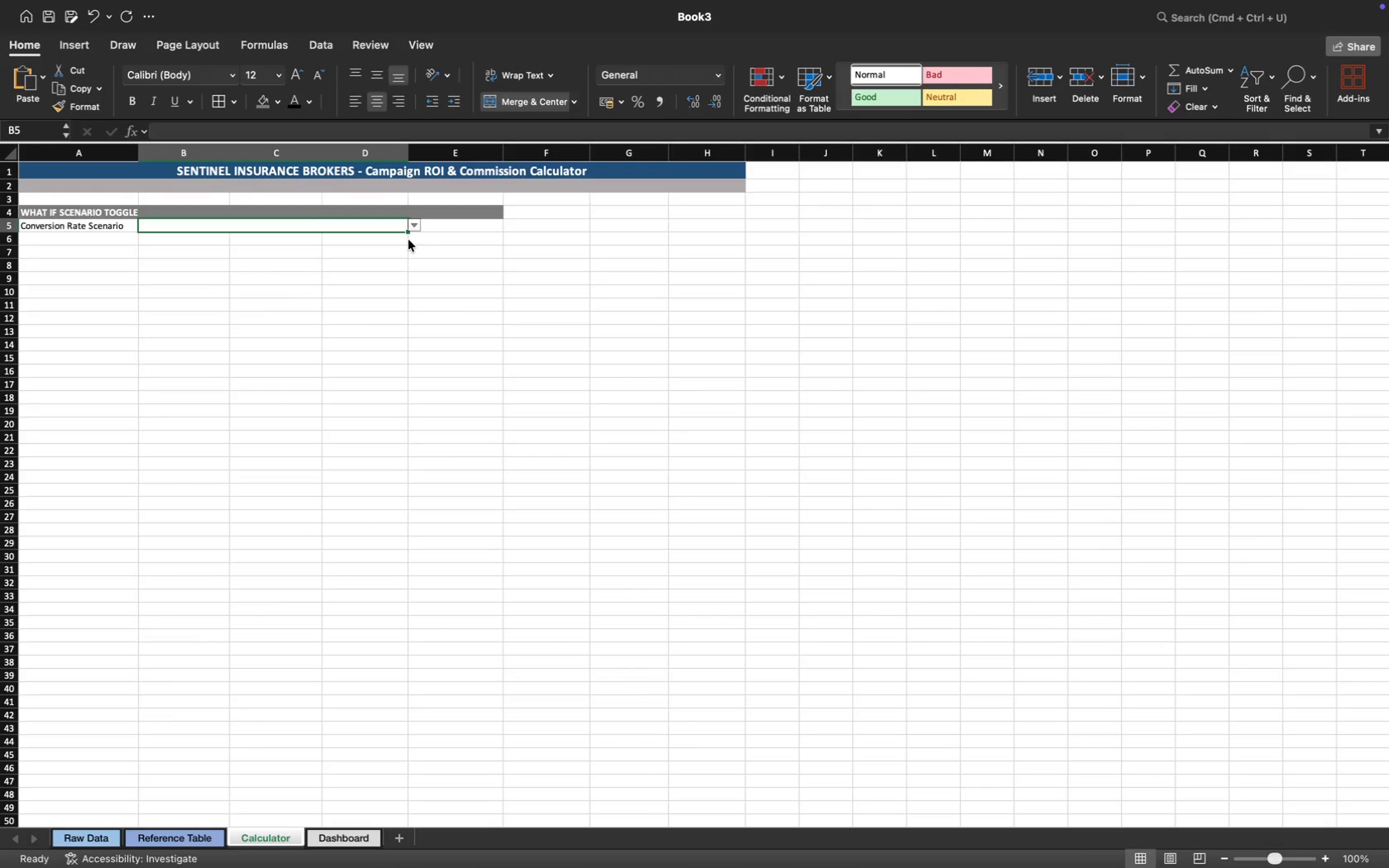 
key(Meta+Z)
 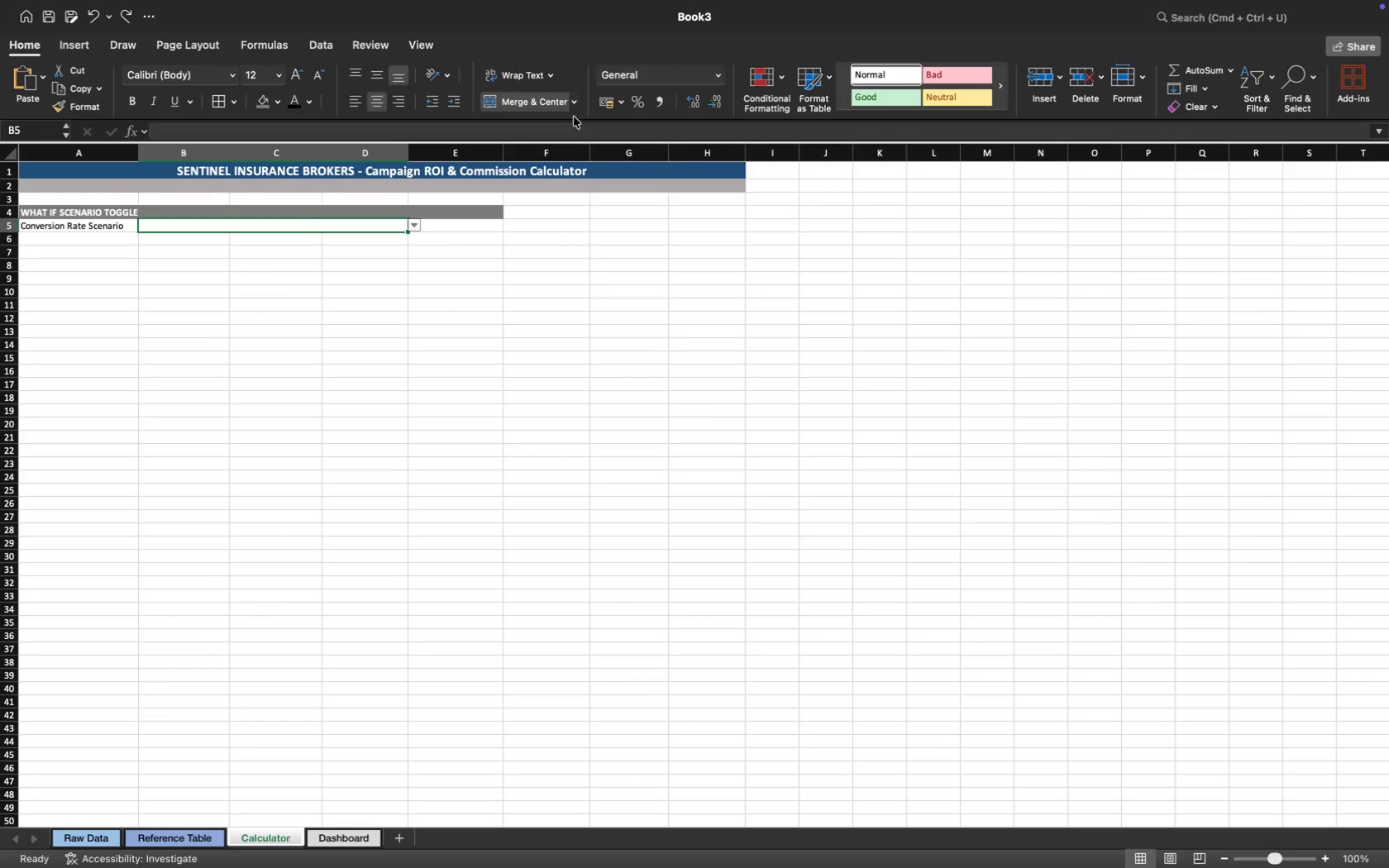 
left_click([323, 47])
 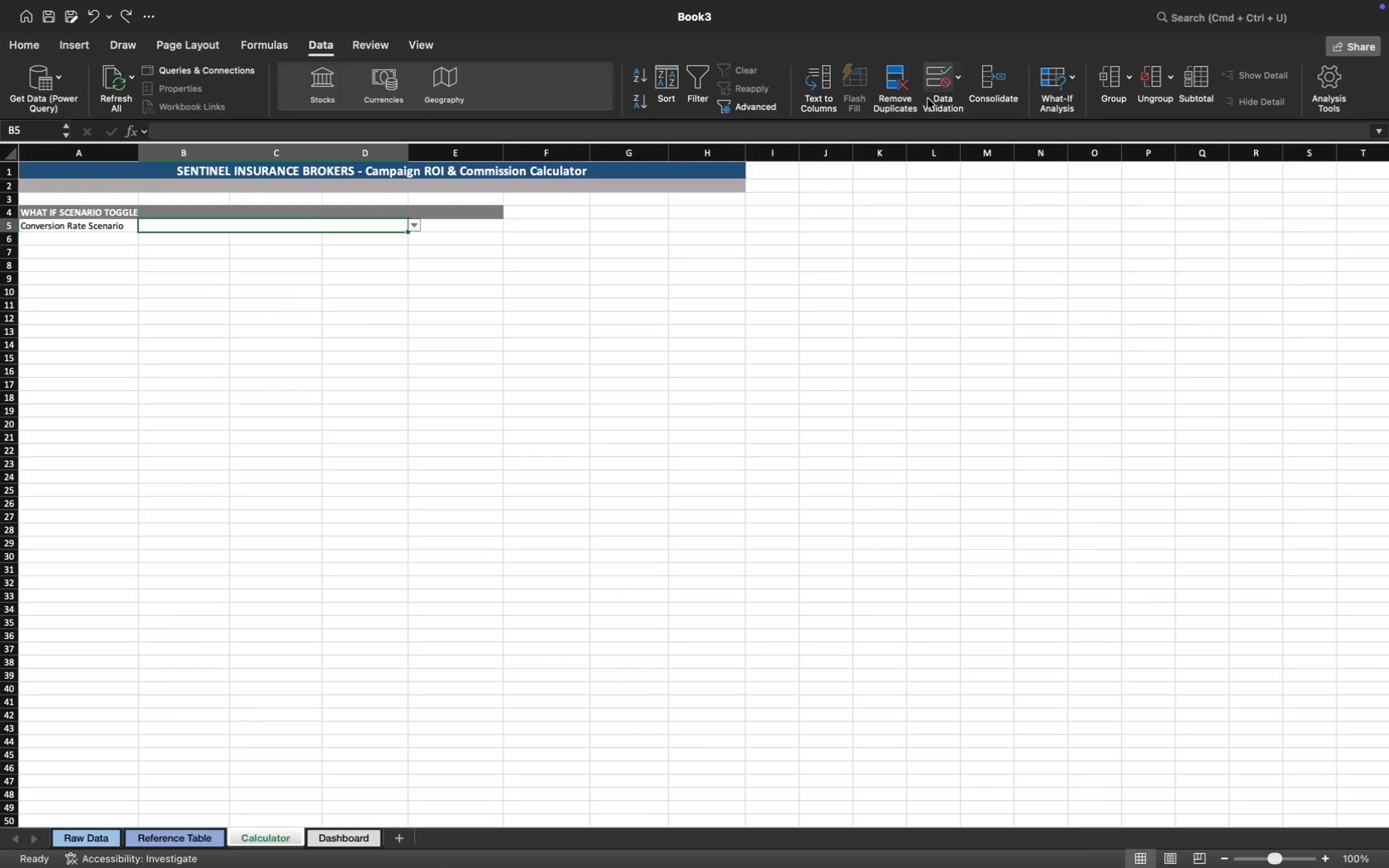 
left_click([950, 87])
 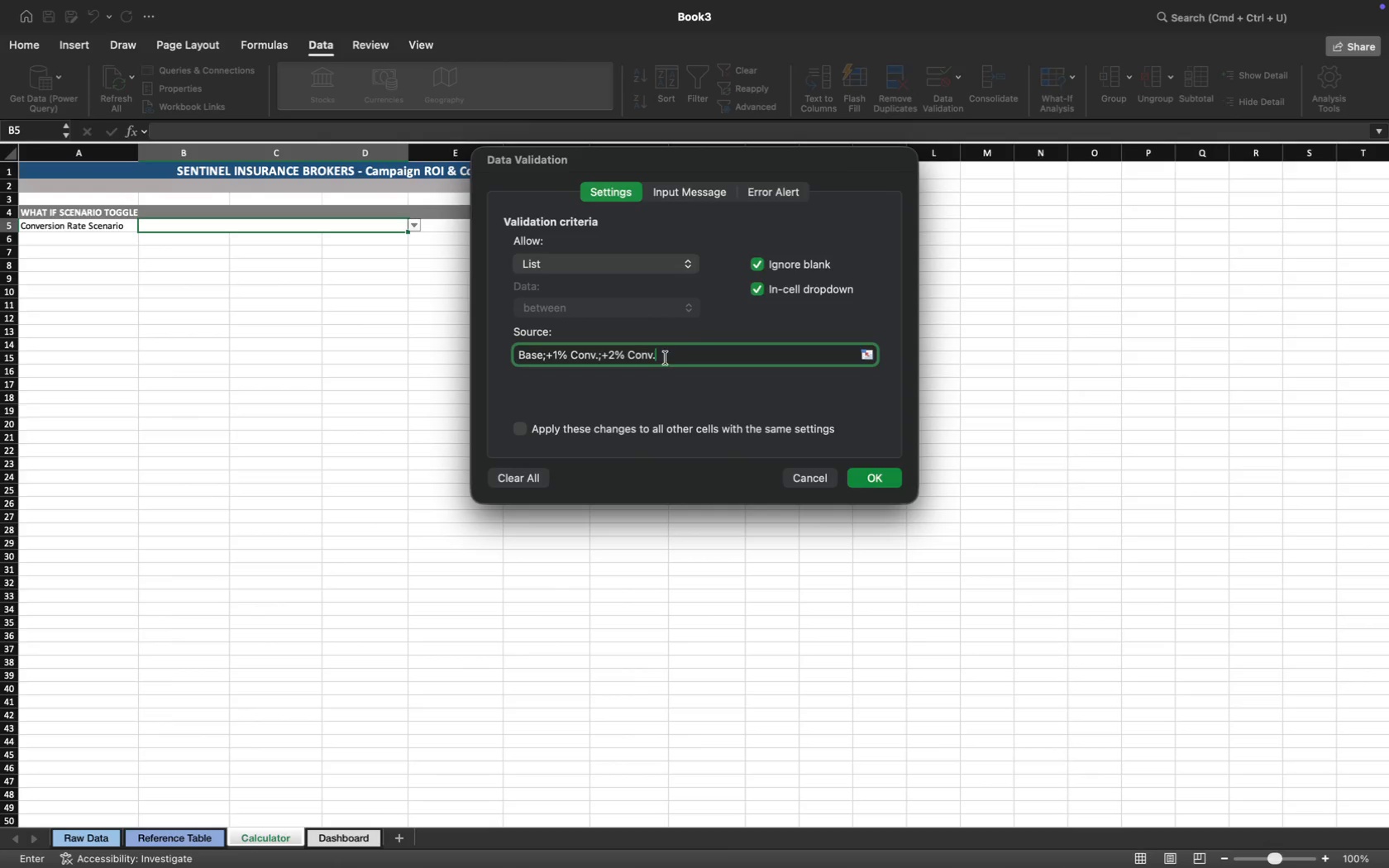 
left_click_drag(start_coordinate=[660, 355], to_coordinate=[549, 355])
 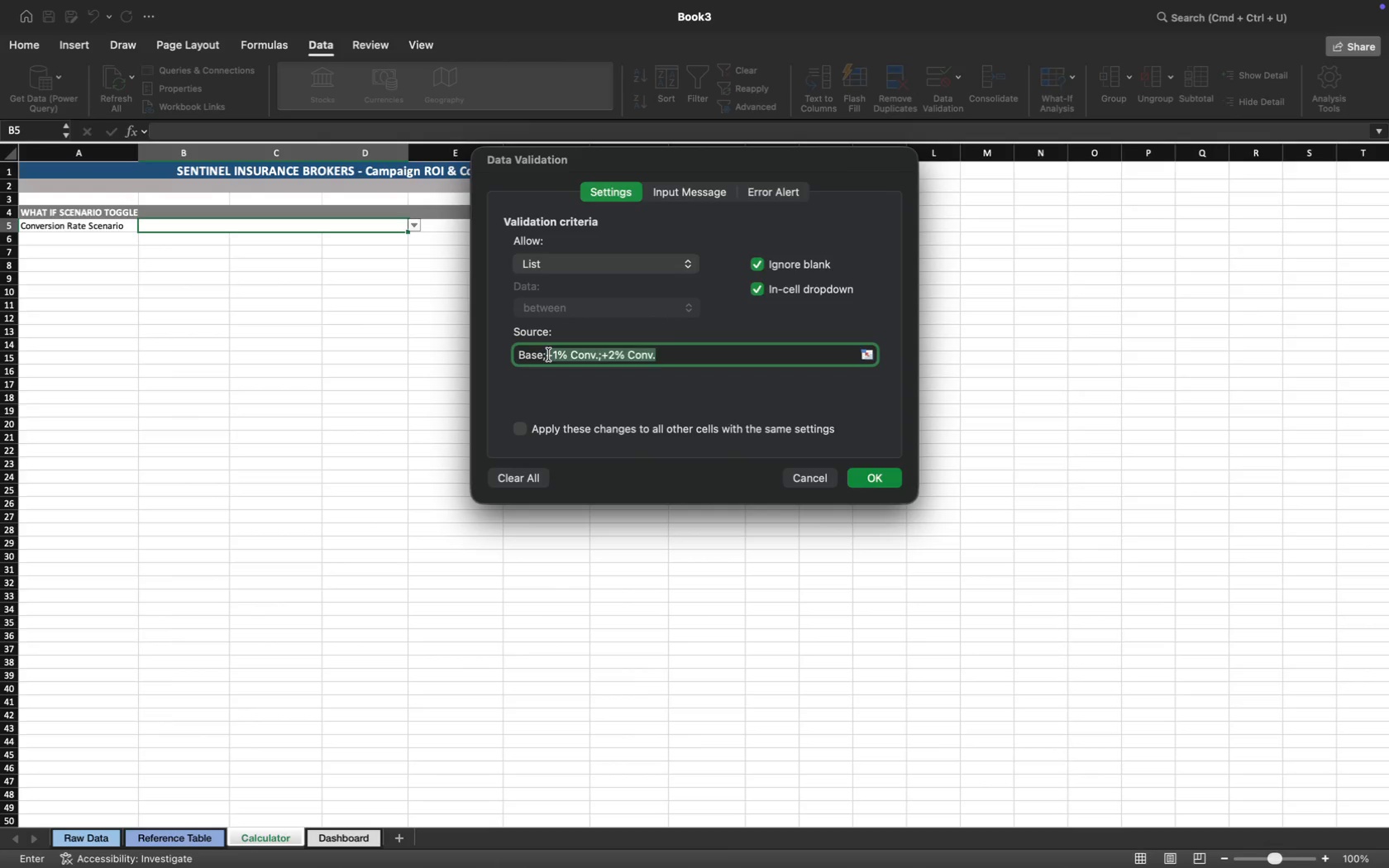 
key(Backspace)
type(1%;2%)
 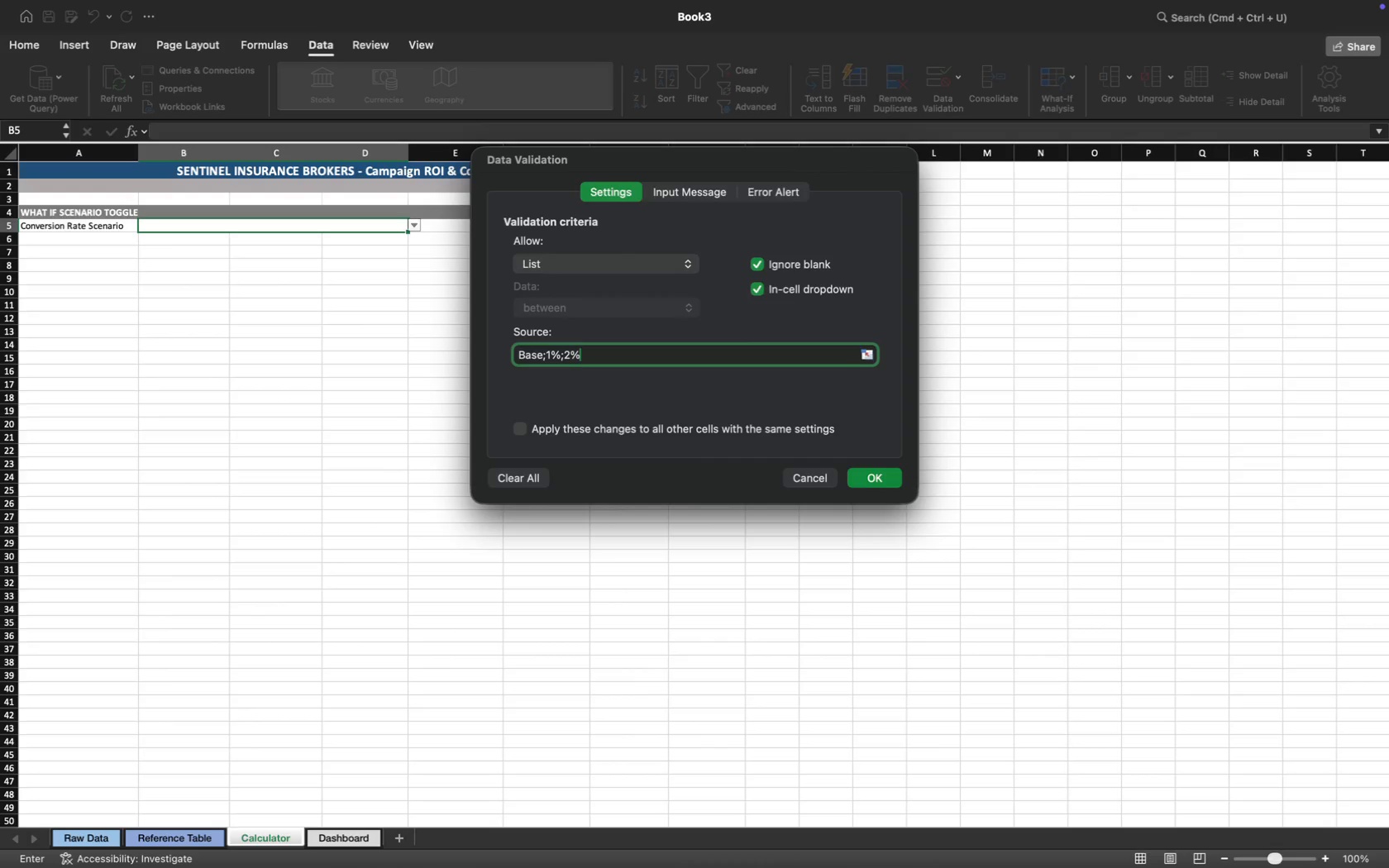 
key(Enter)
 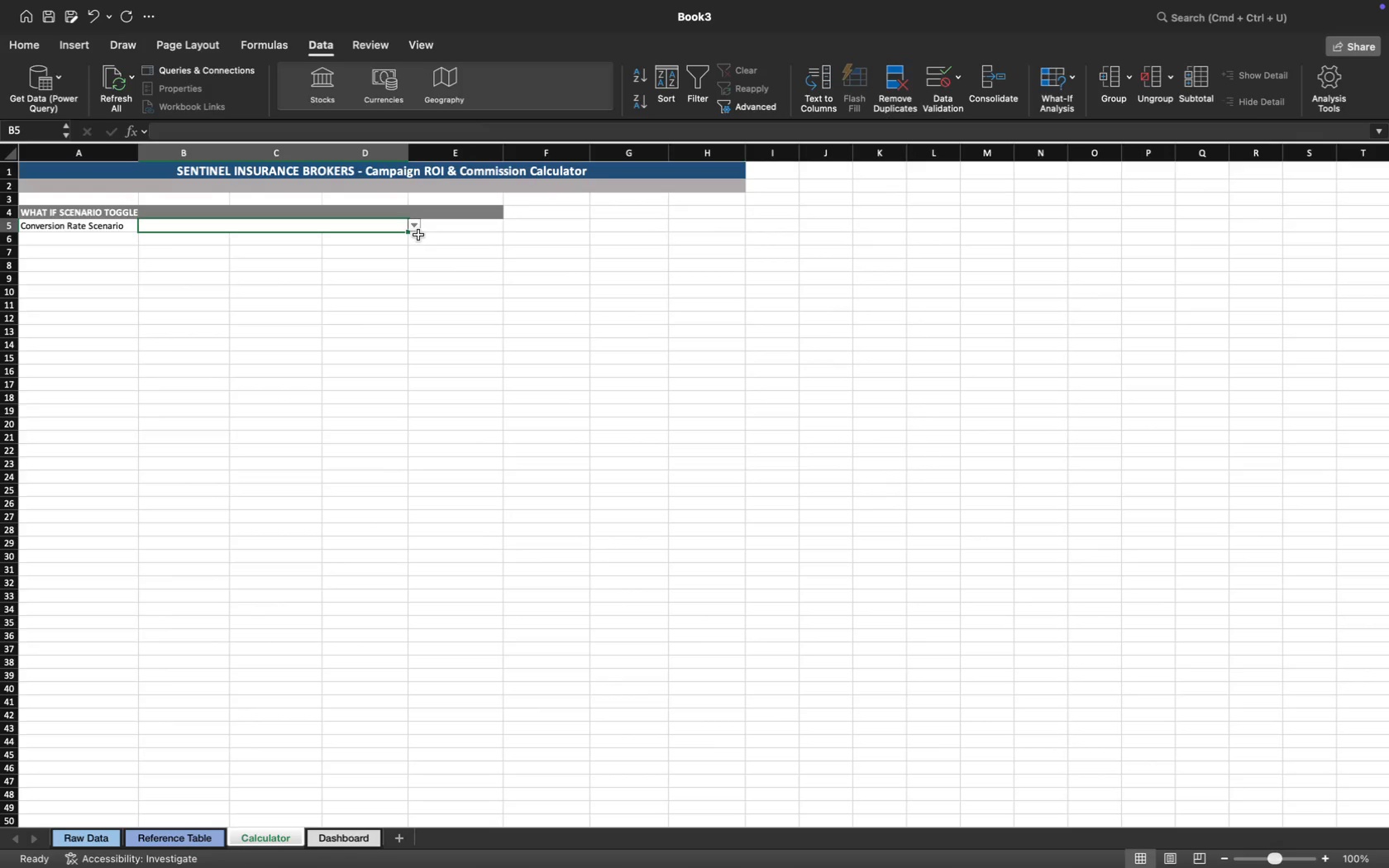 
left_click([417, 226])
 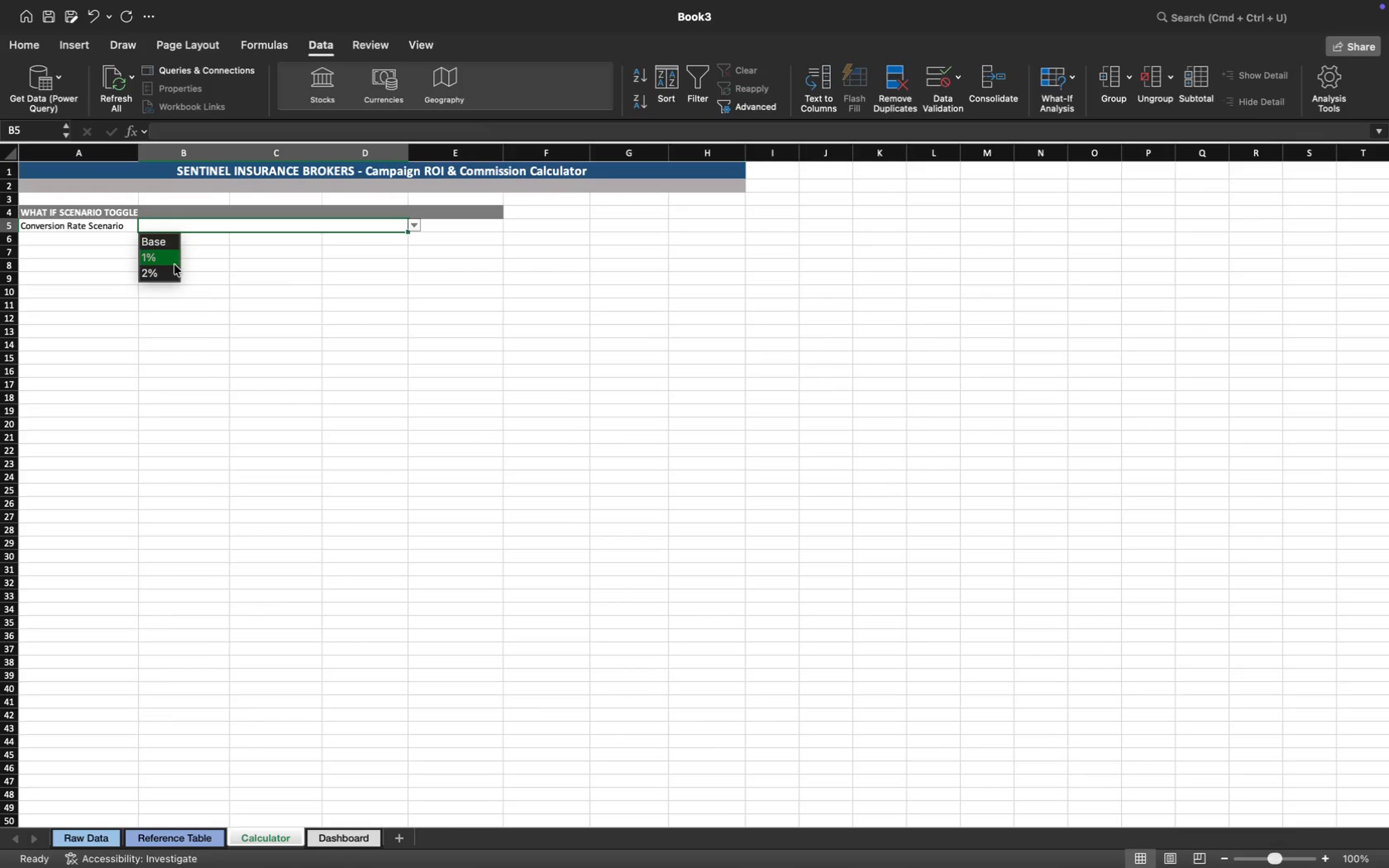 
left_click([163, 260])
 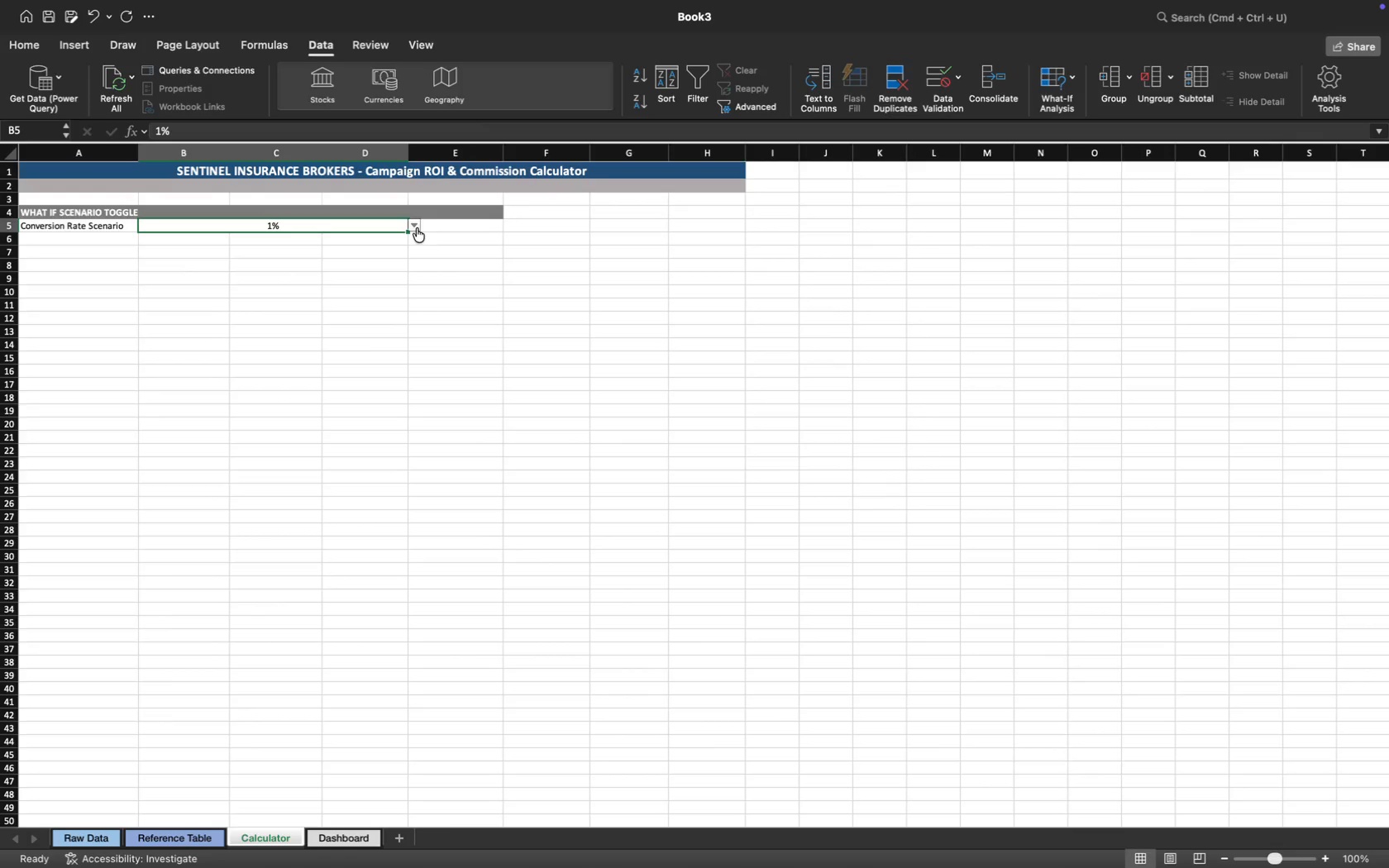 
left_click([417, 227])
 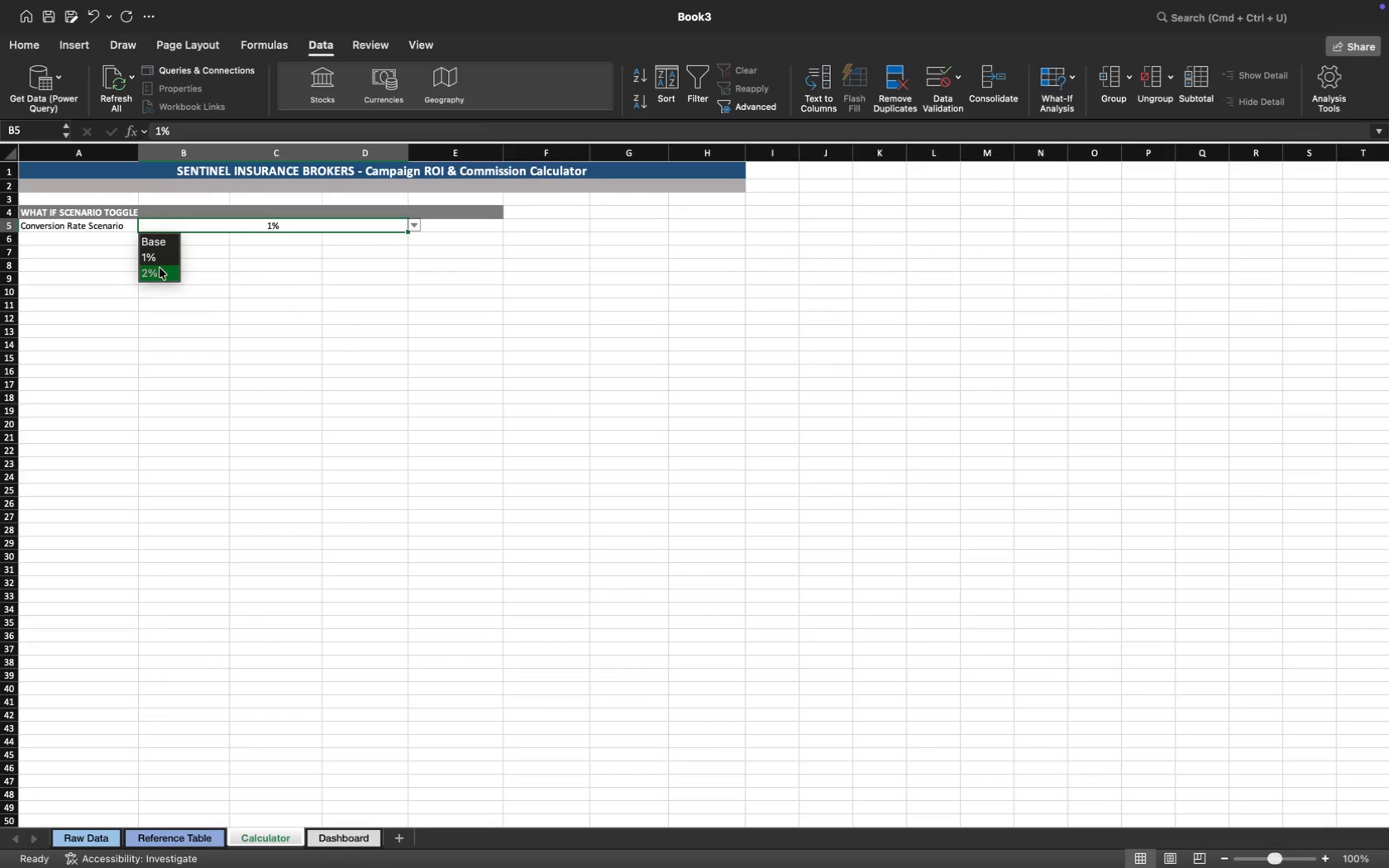 
left_click([160, 268])
 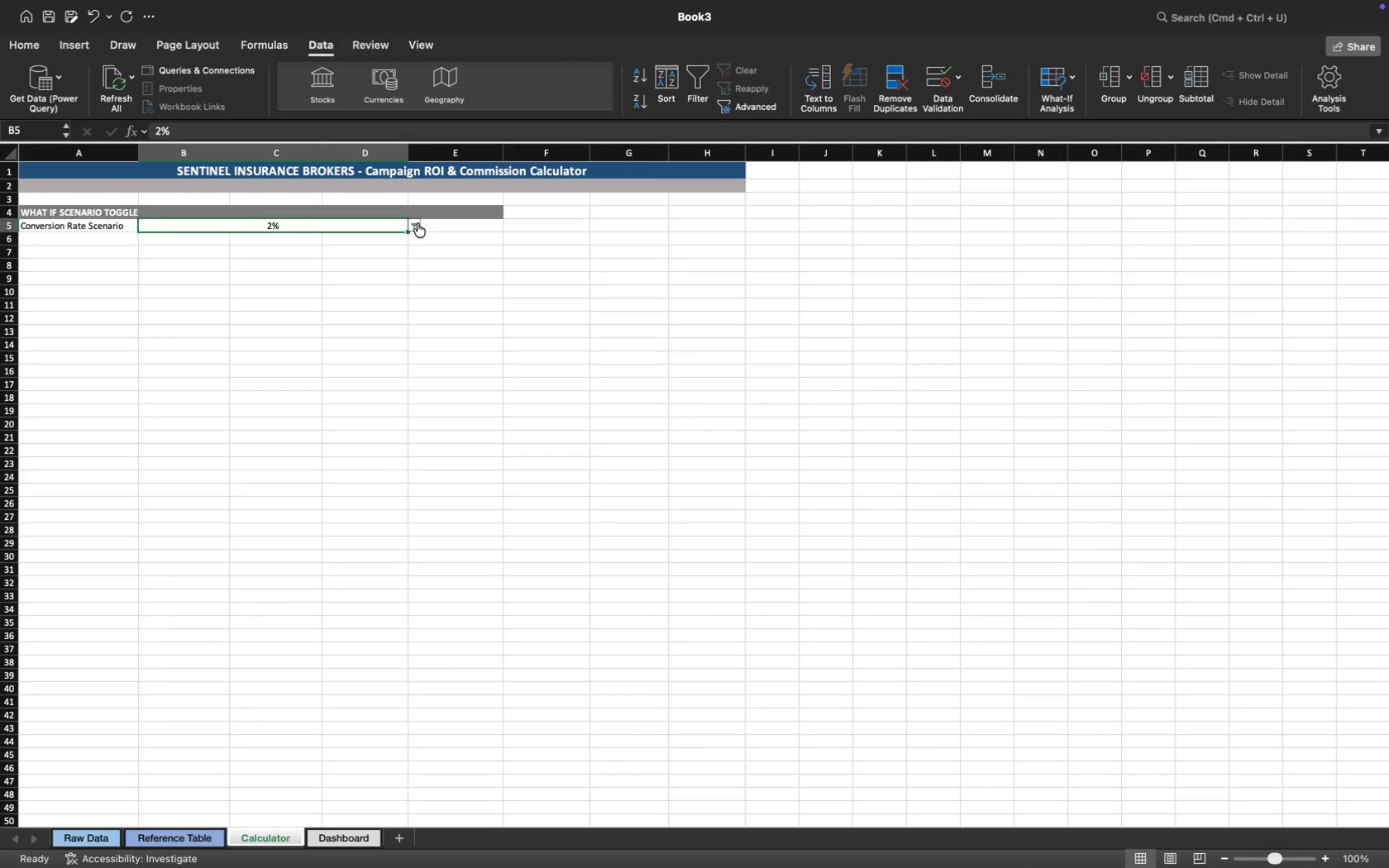 
left_click([418, 223])
 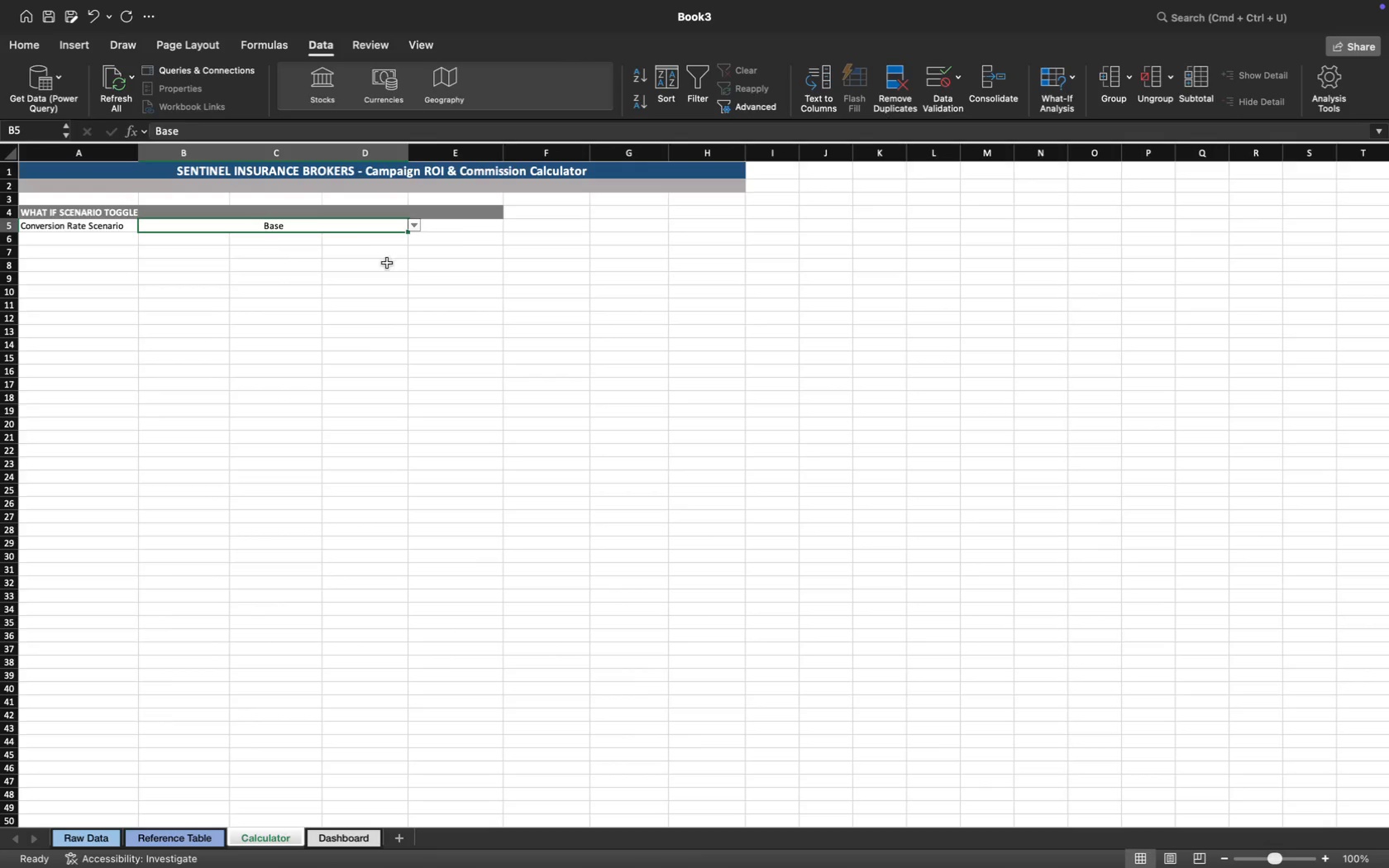 
left_click([464, 236])
 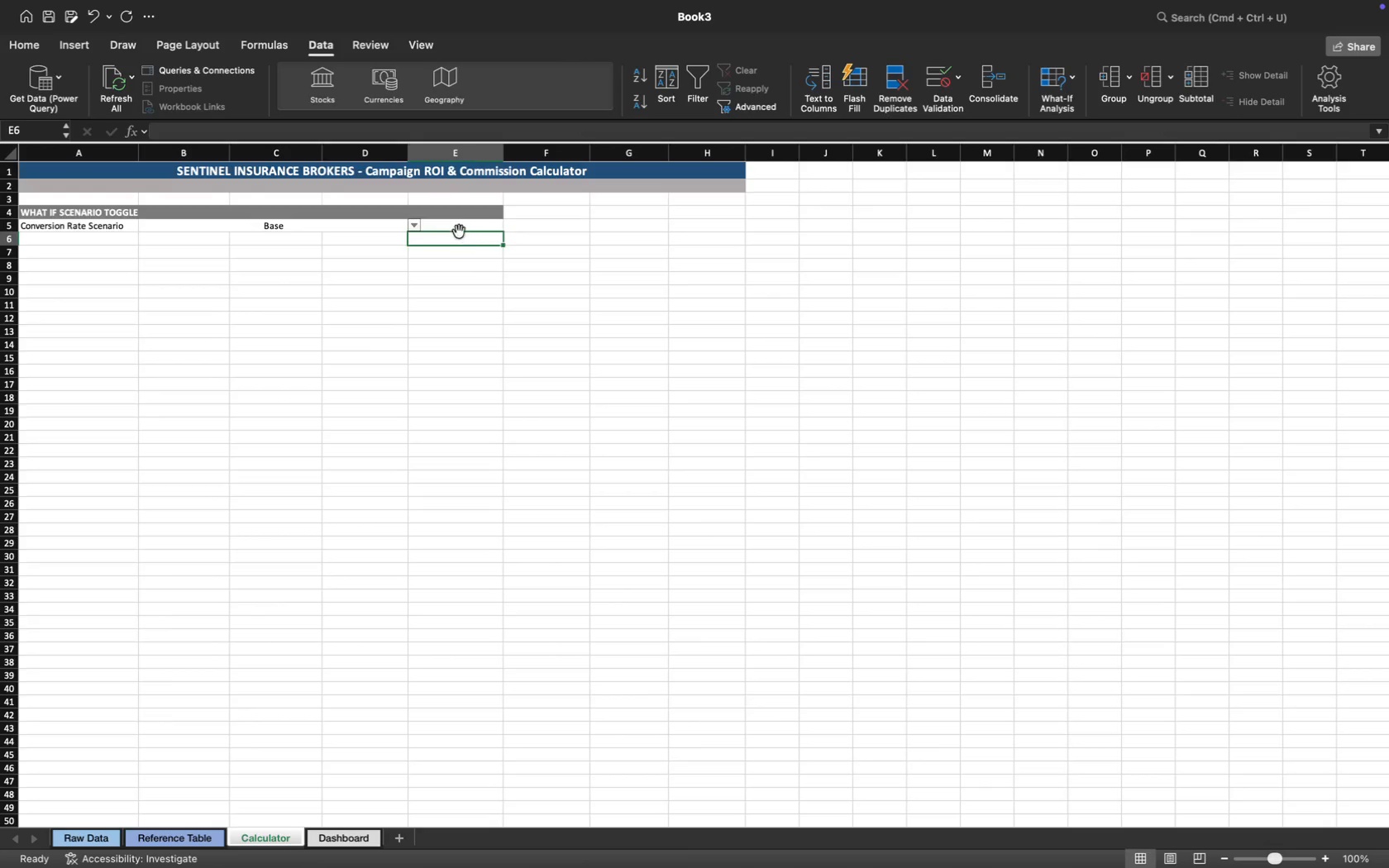 
left_click([455, 228])
 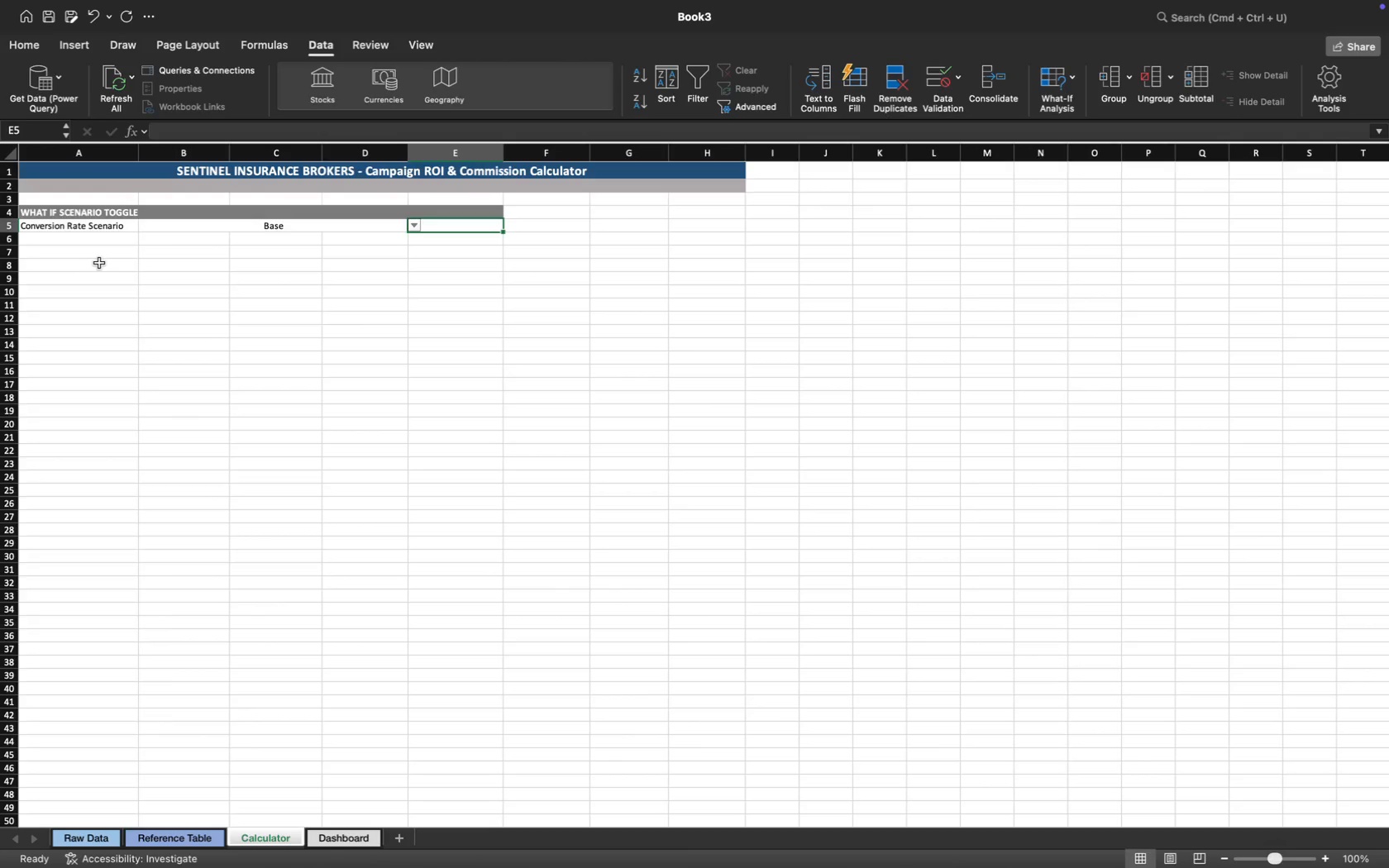 
wait(28.38)
 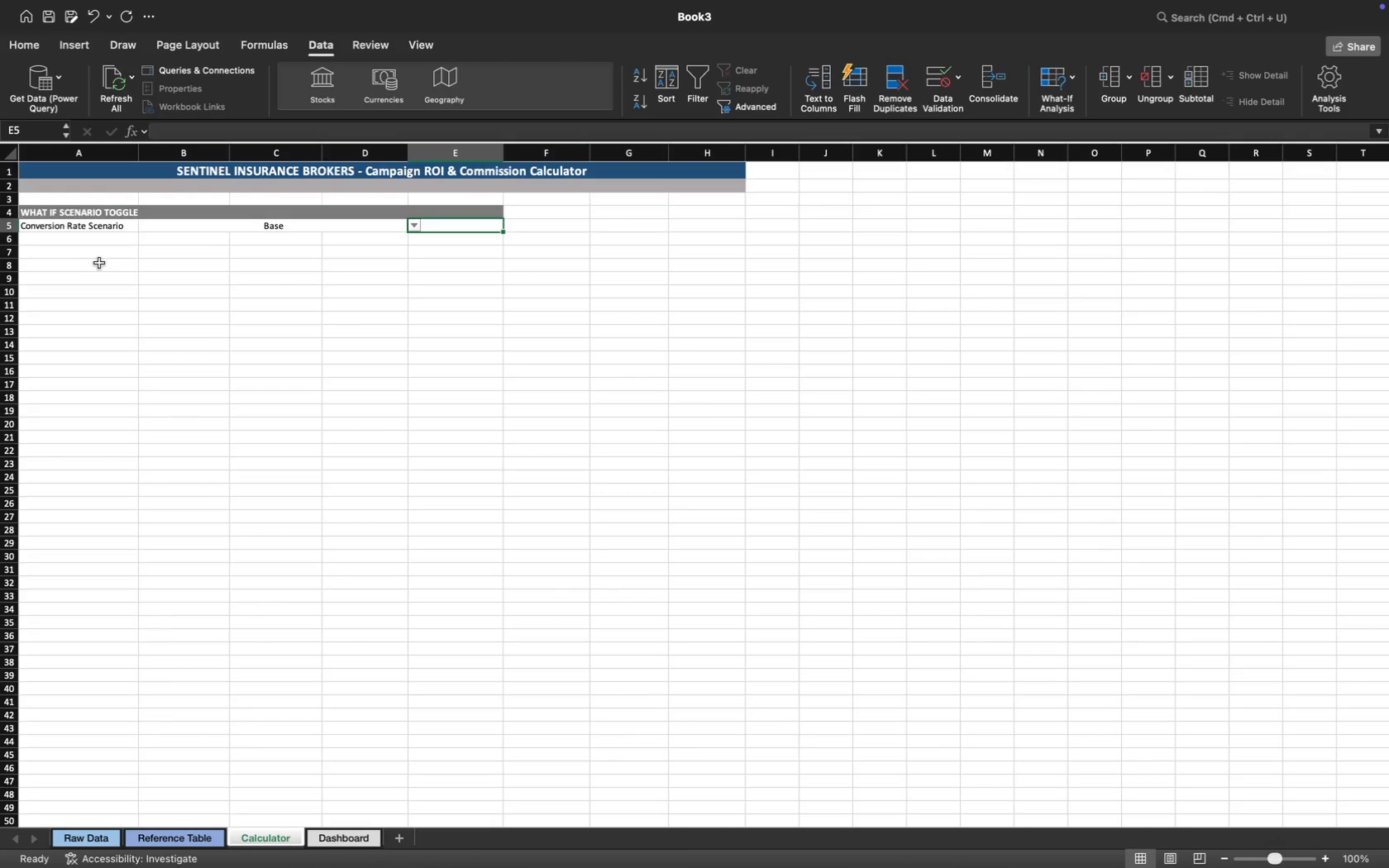 
left_click([49, 251])
 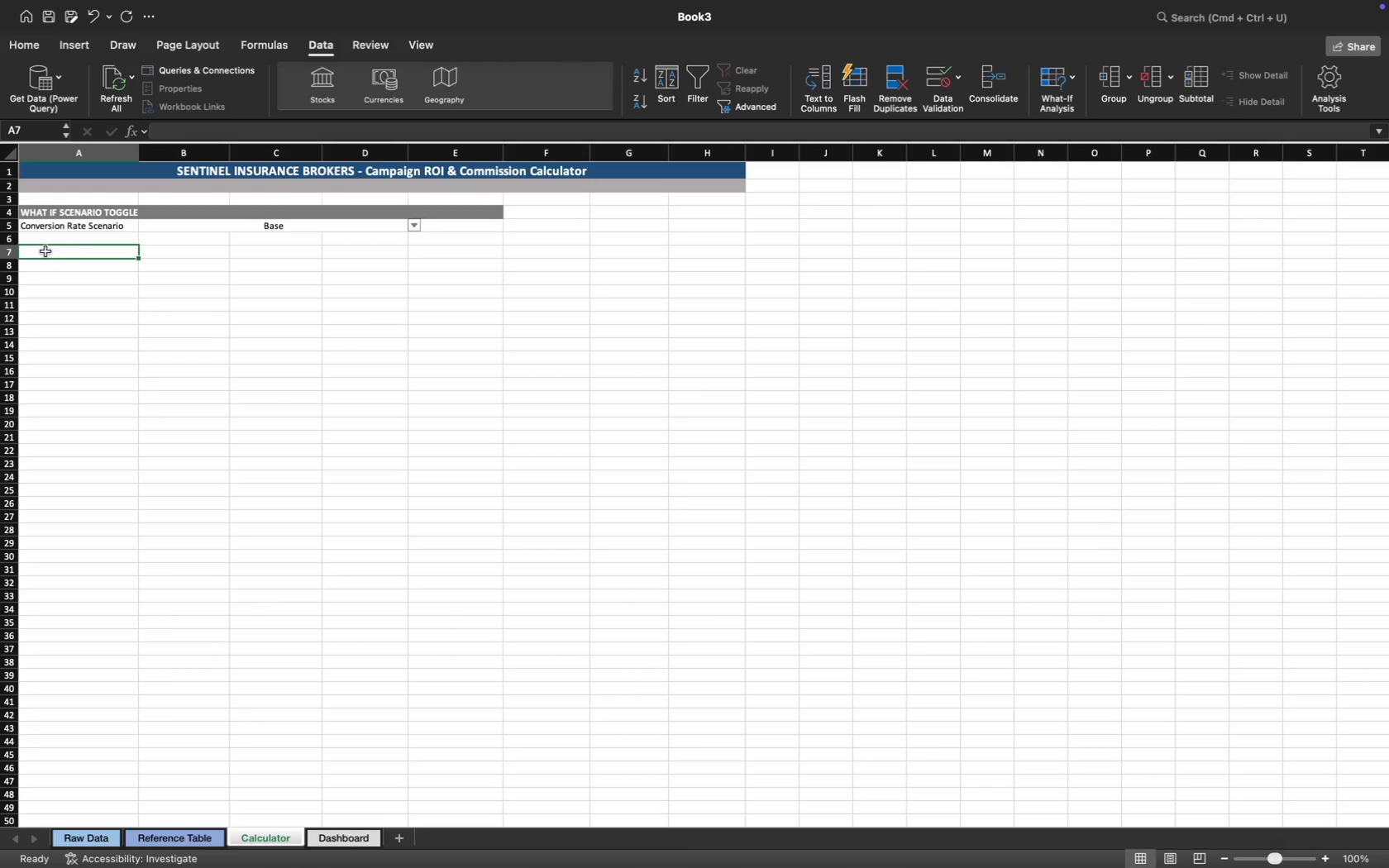 
left_click_drag(start_coordinate=[45, 251], to_coordinate=[480, 251])
 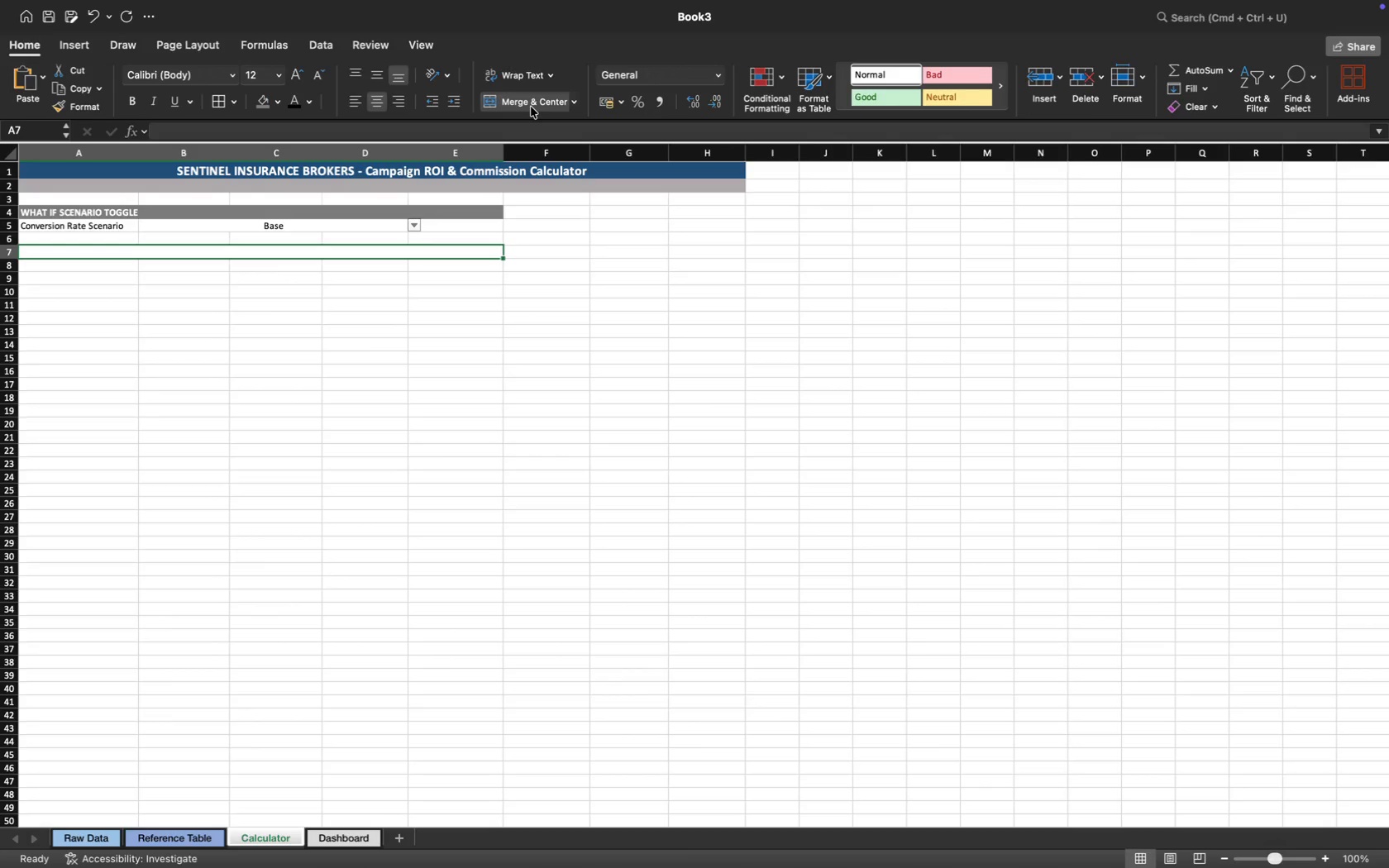 
wait(6.98)
 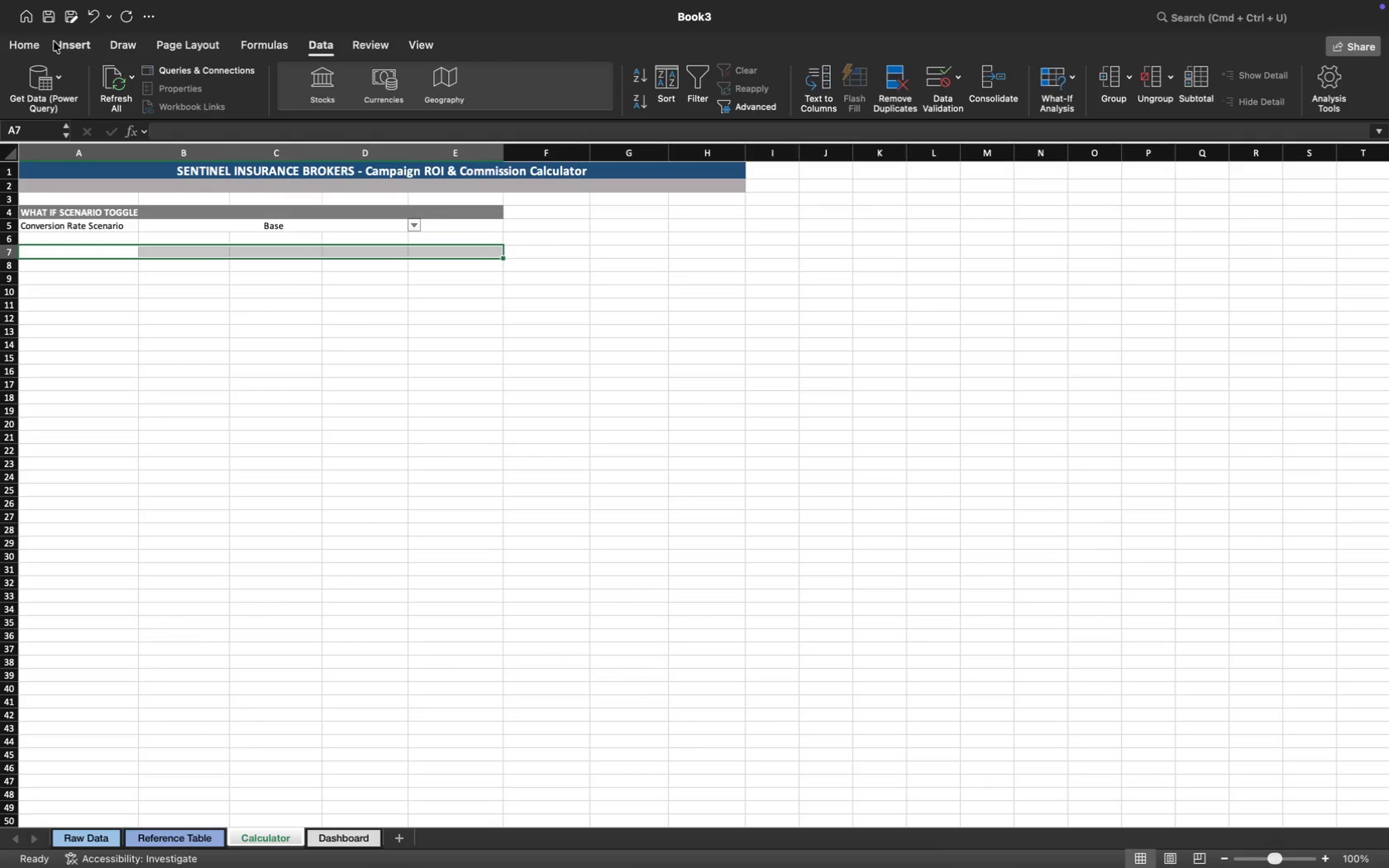 
left_click([277, 99])
 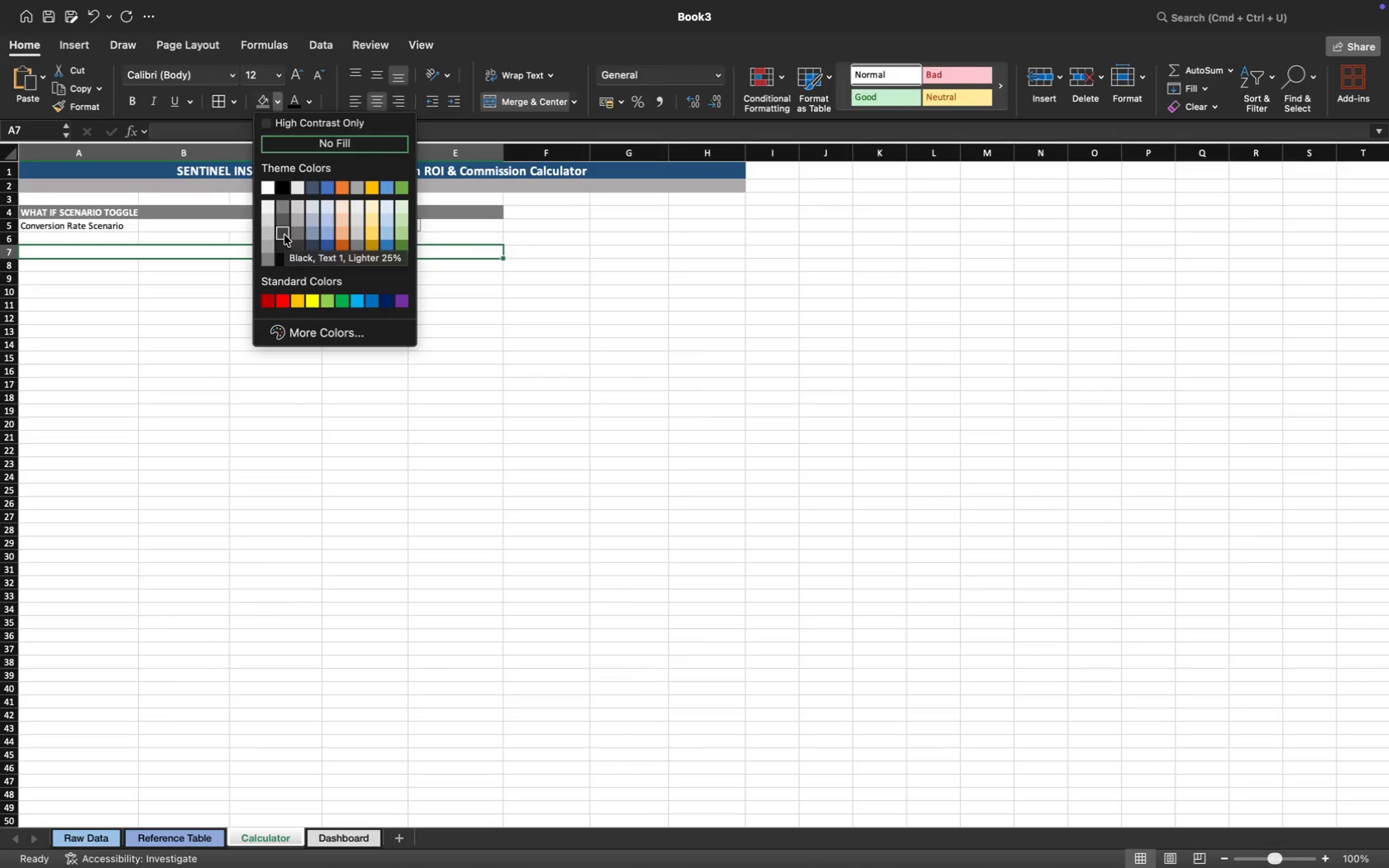 
wait(9.08)
 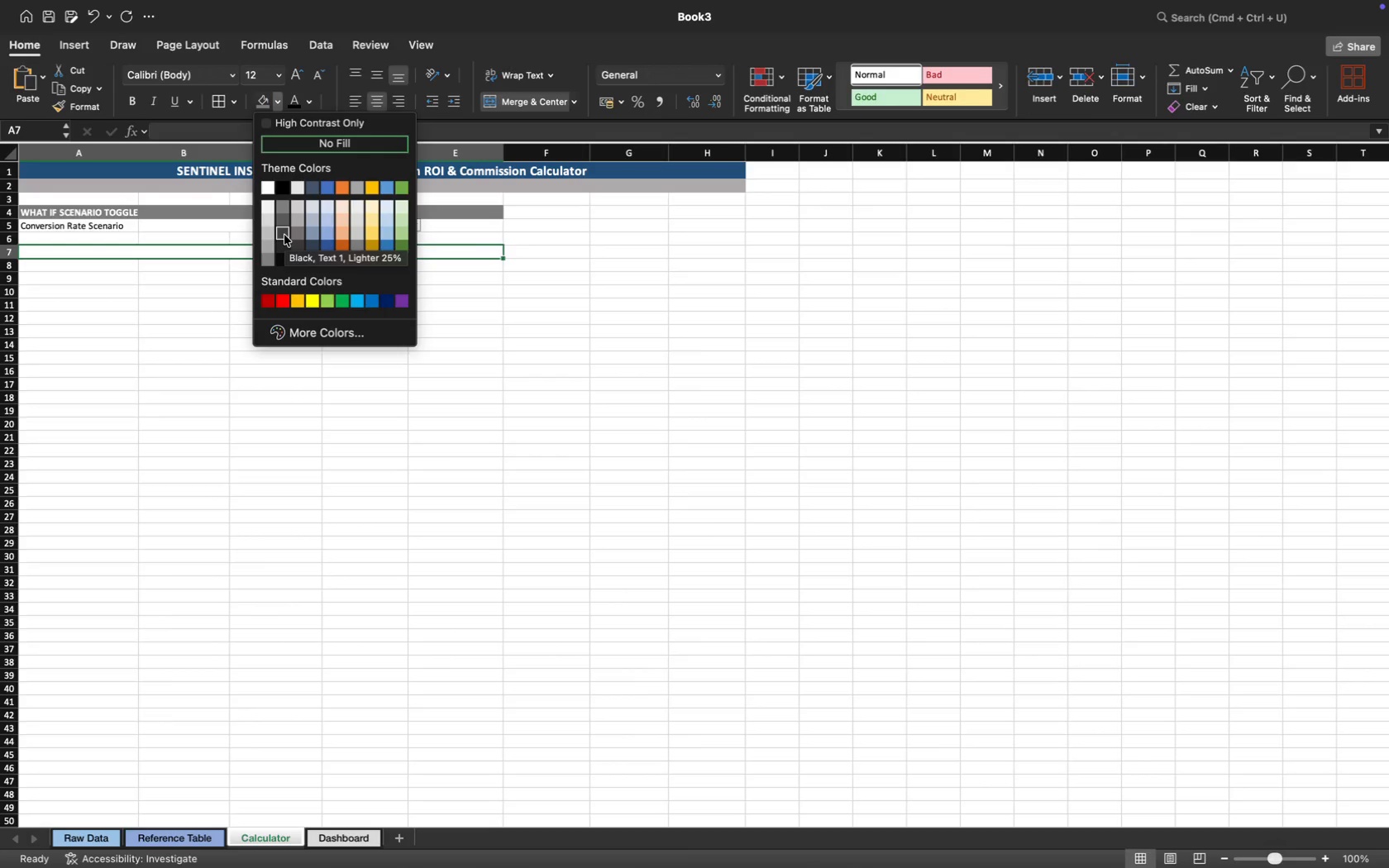 
left_click([386, 255])
 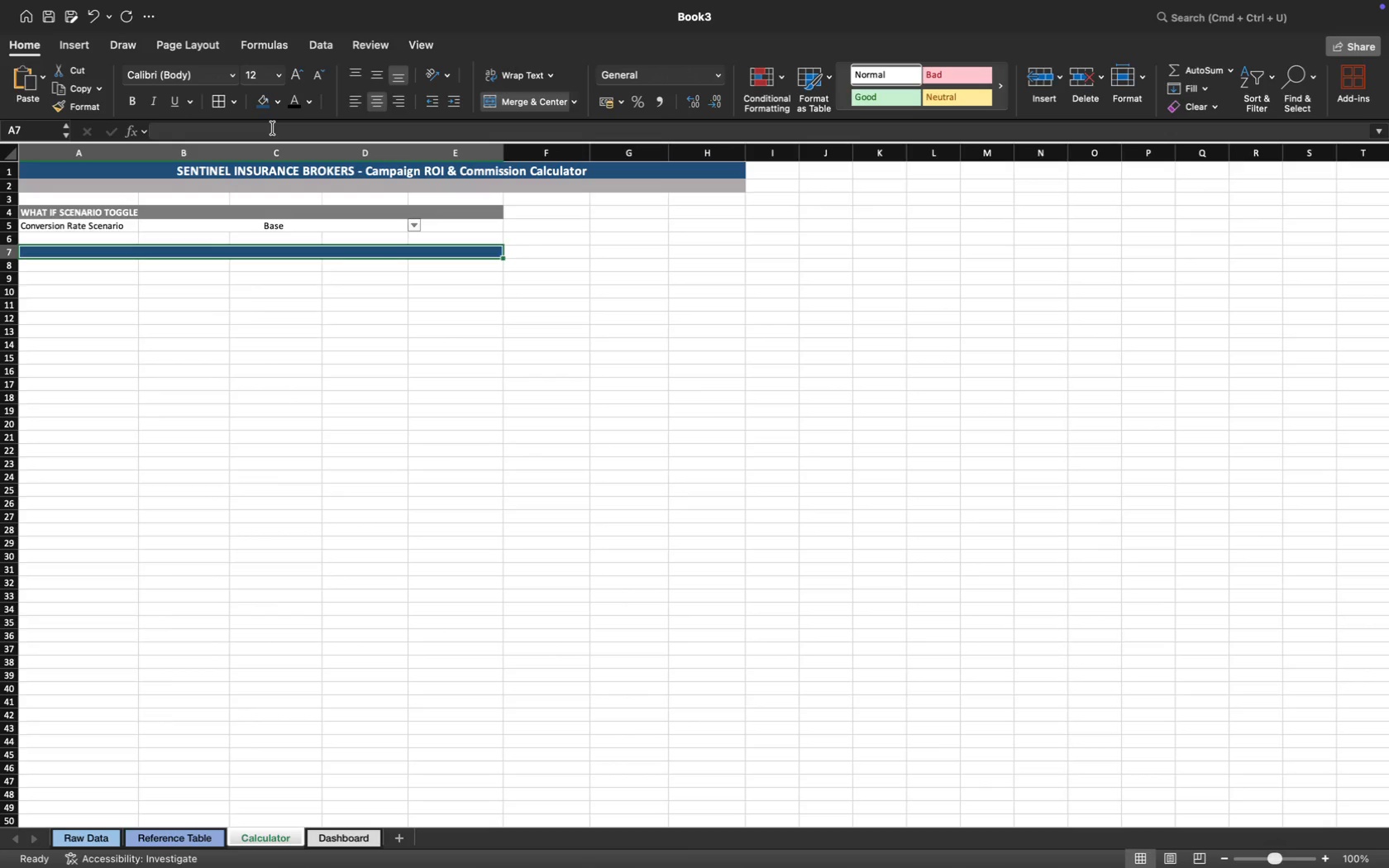 
left_click([278, 103])
 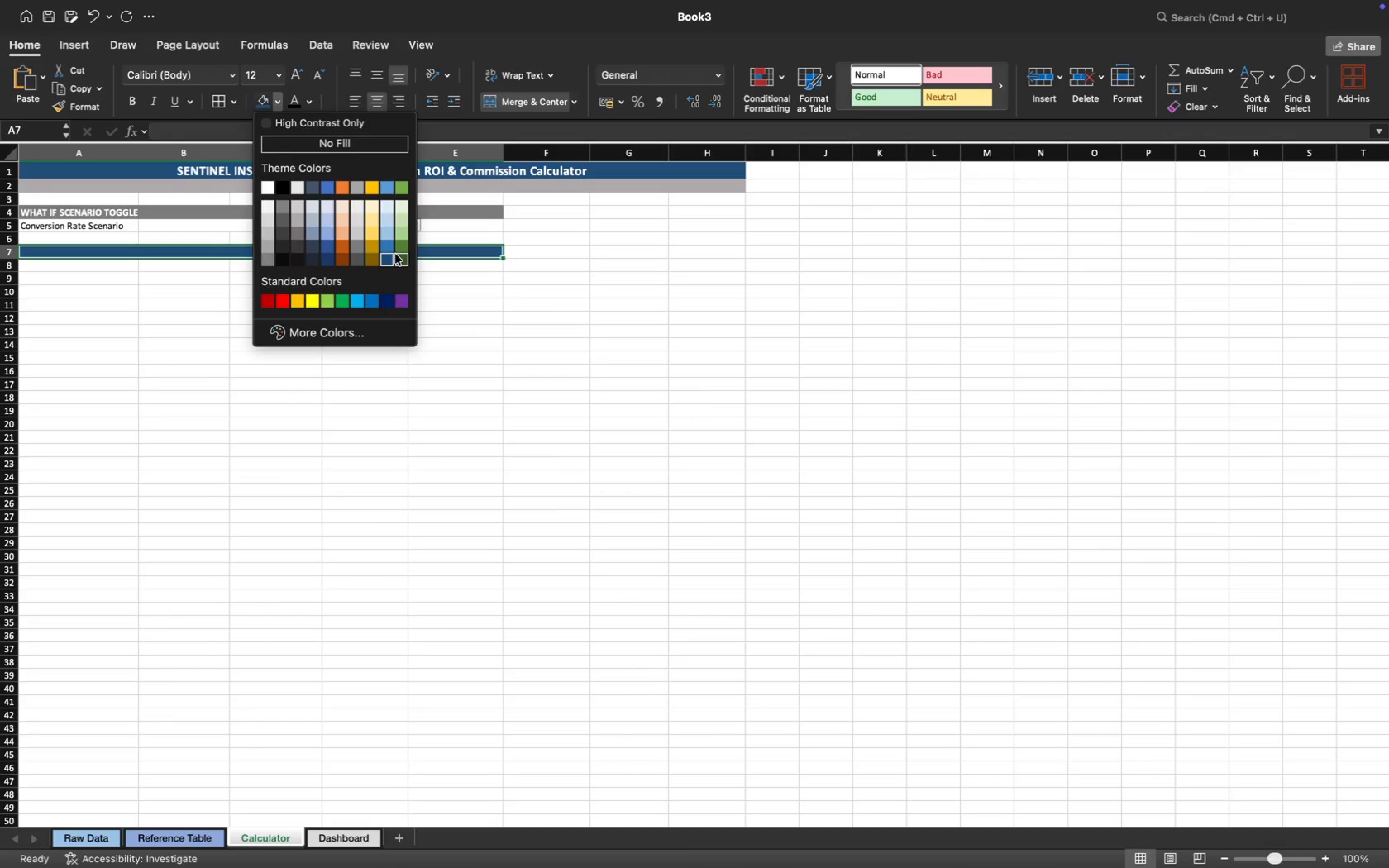 
left_click([390, 250])
 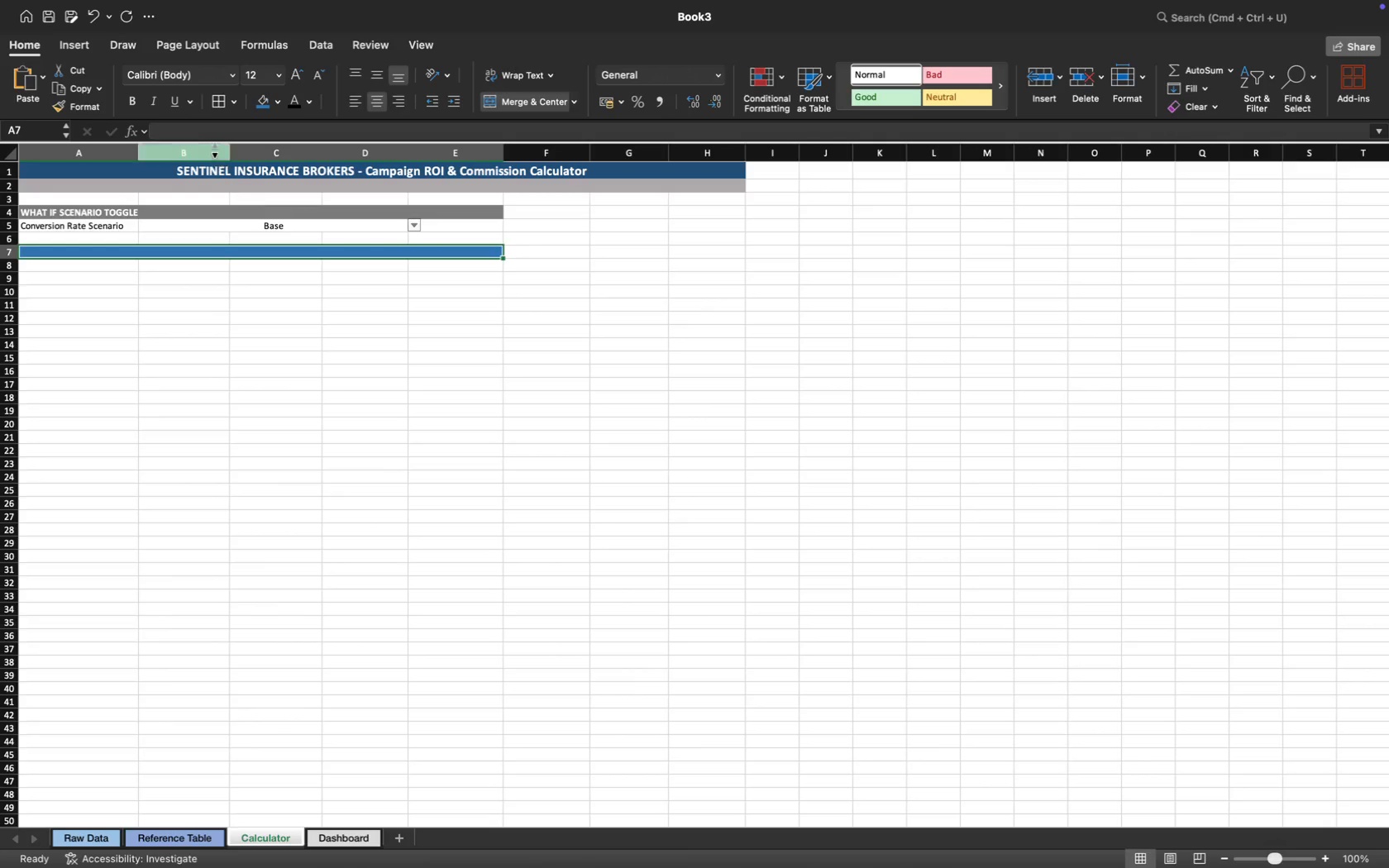 
mouse_move([310, 101])
 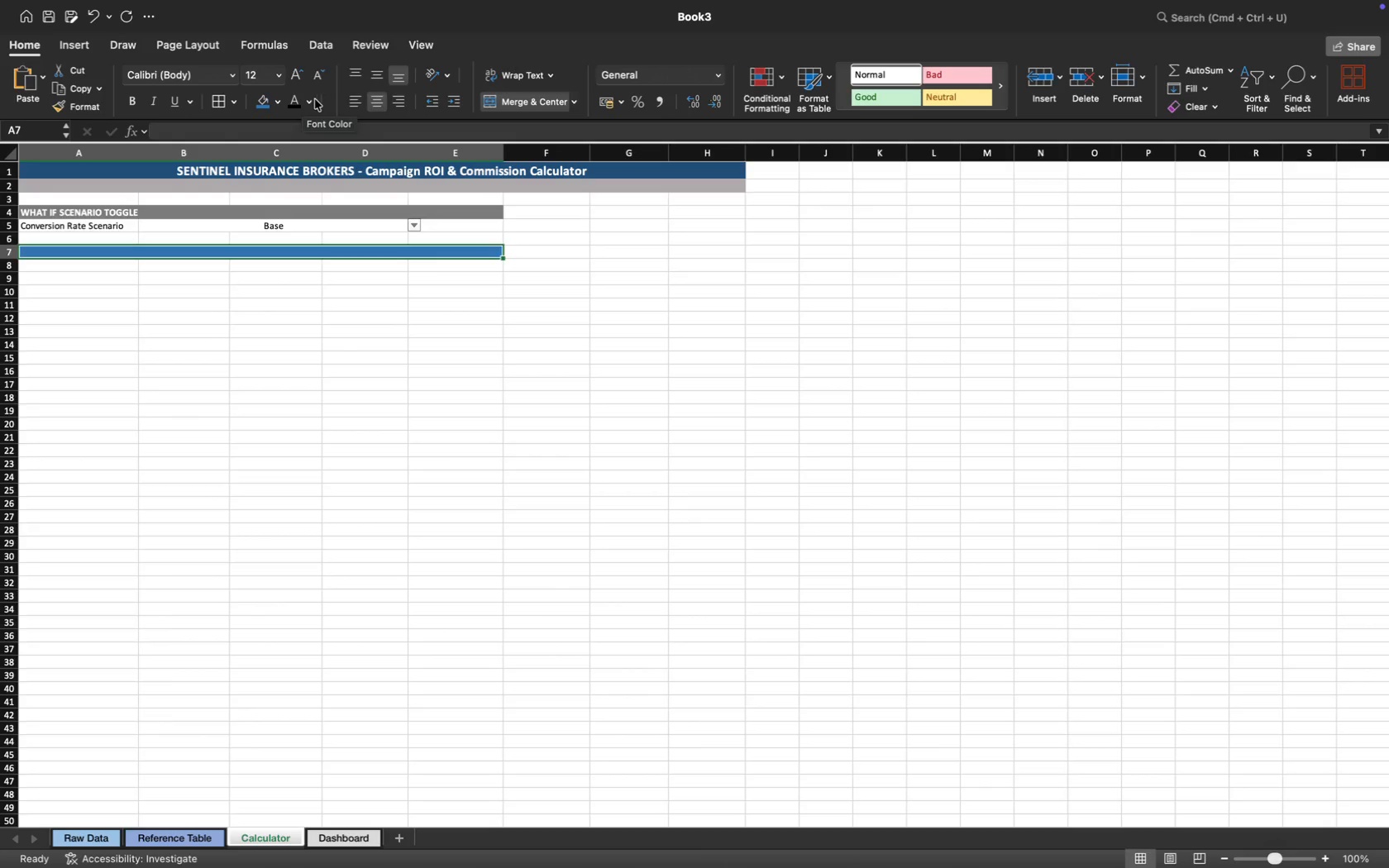 
left_click([310, 99])
 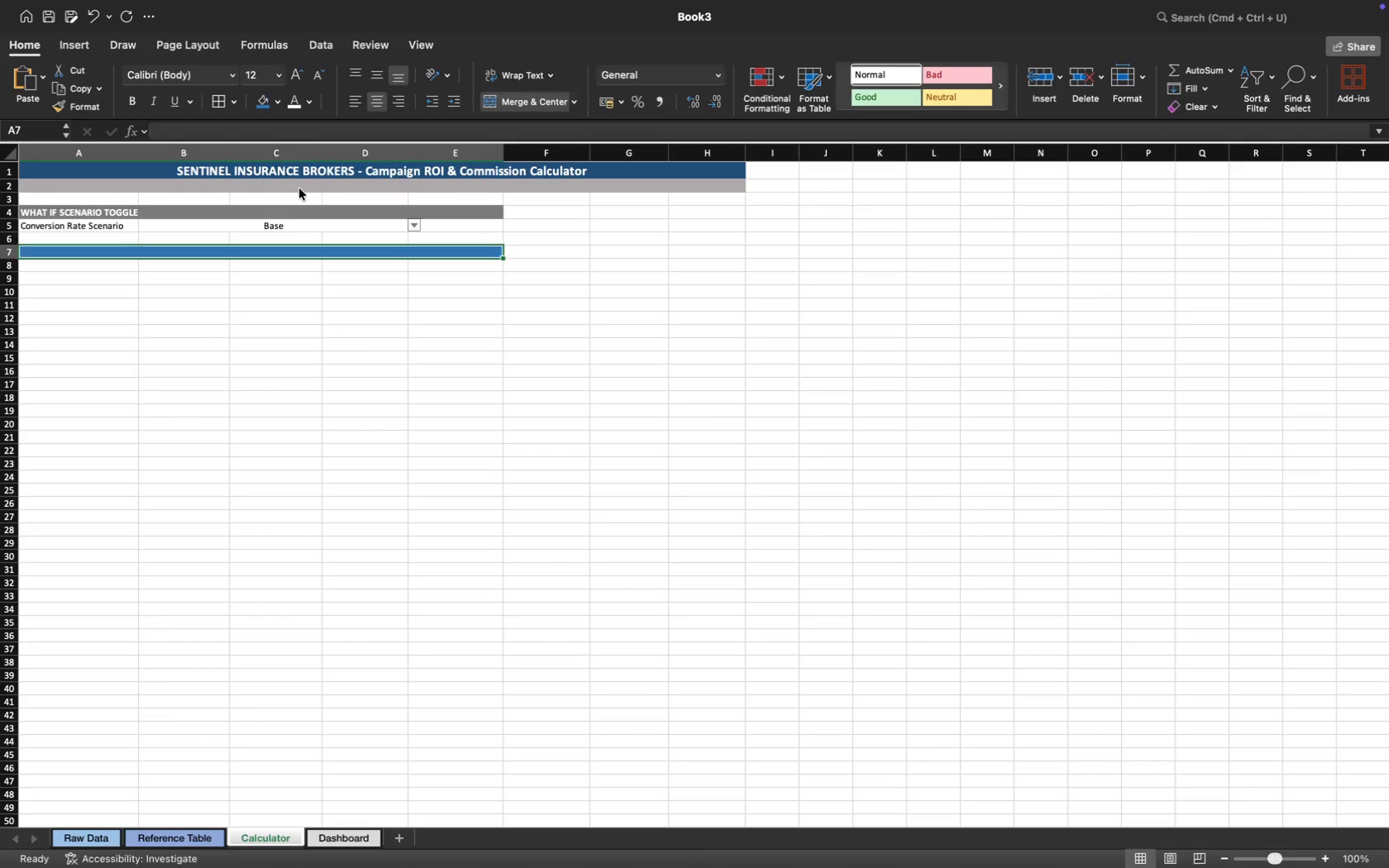 
type(SECTION 1 - INPUTS)
 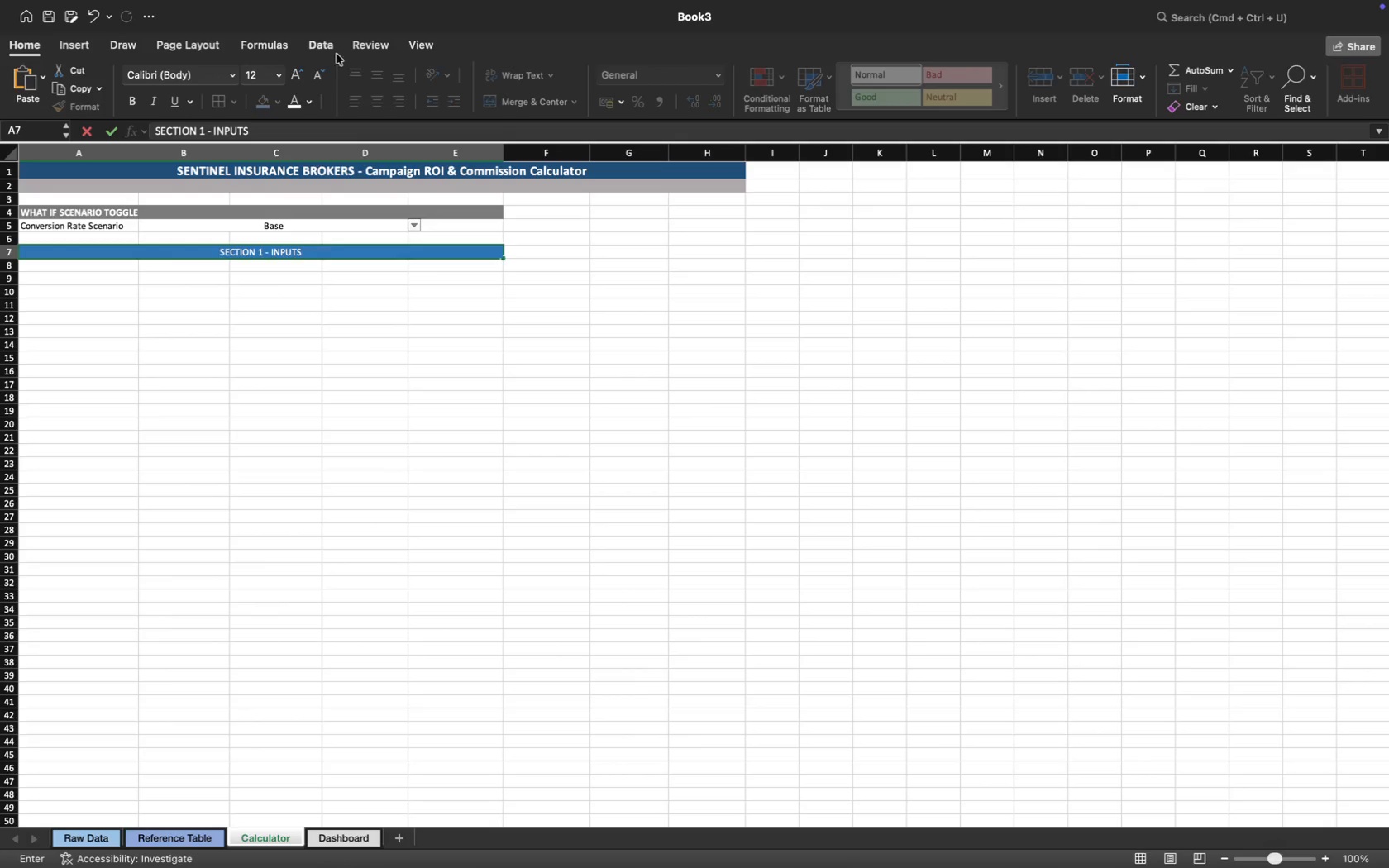 
left_click([345, 278])
 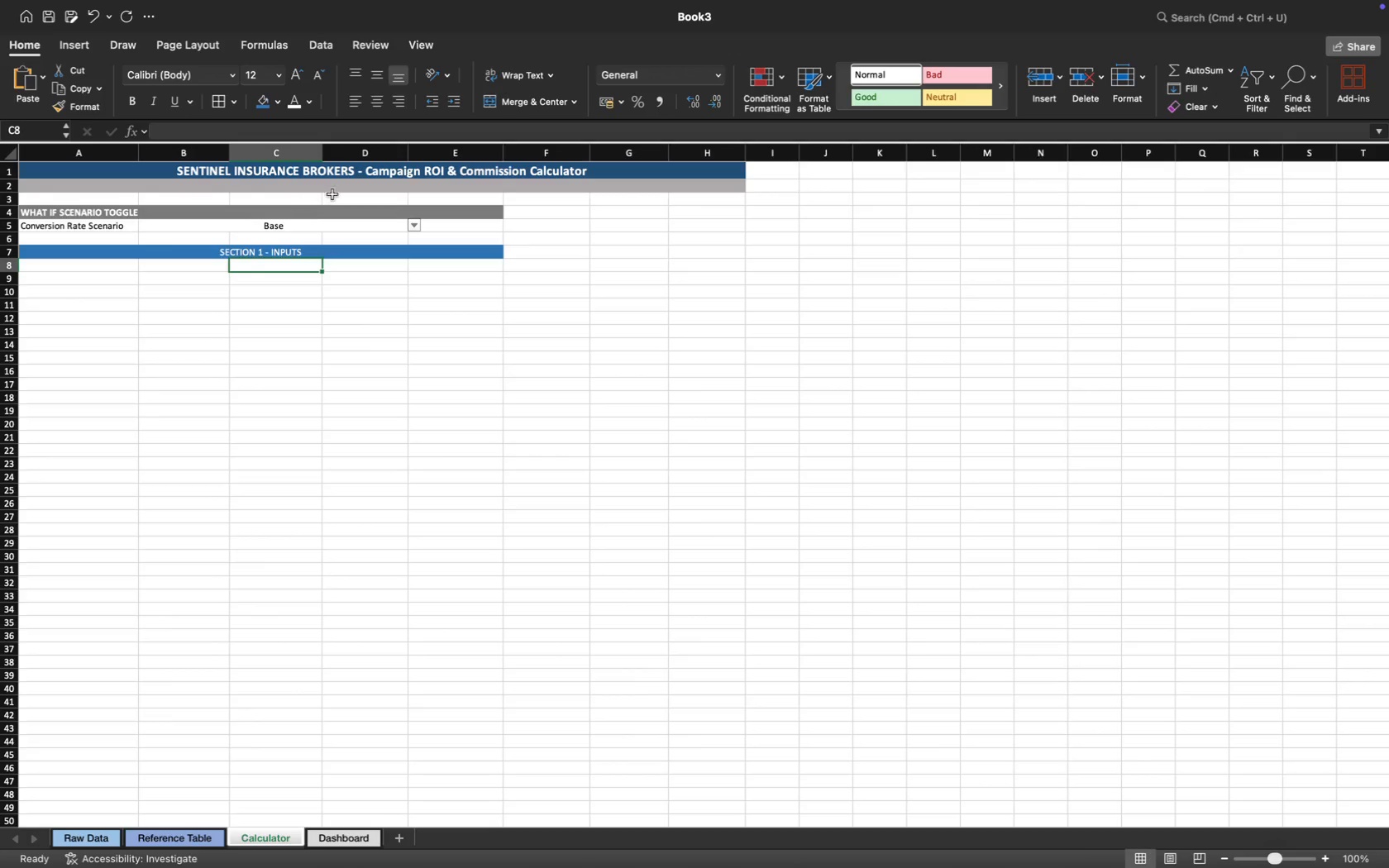 
left_click([266, 253])
 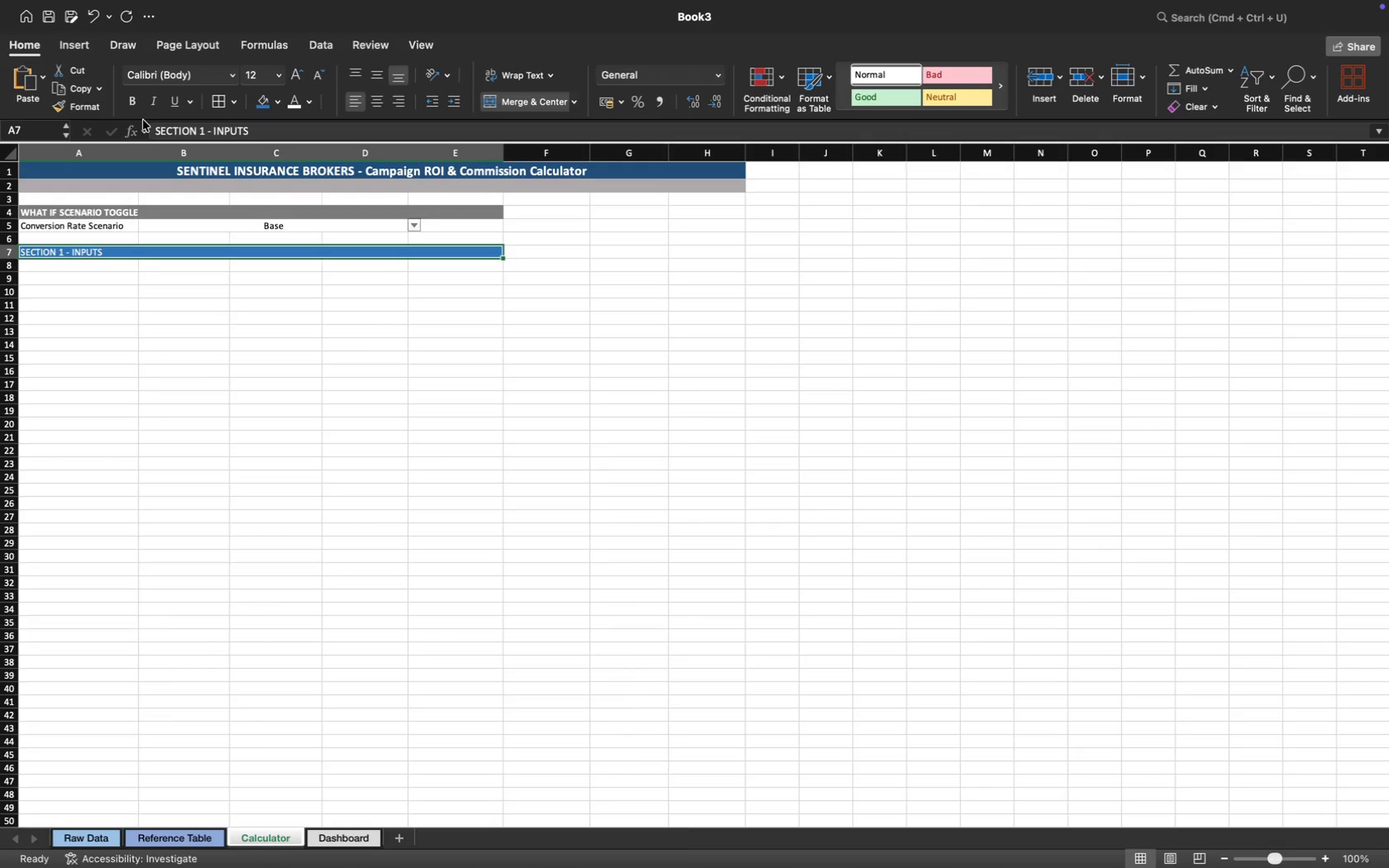 
left_click([134, 97])
 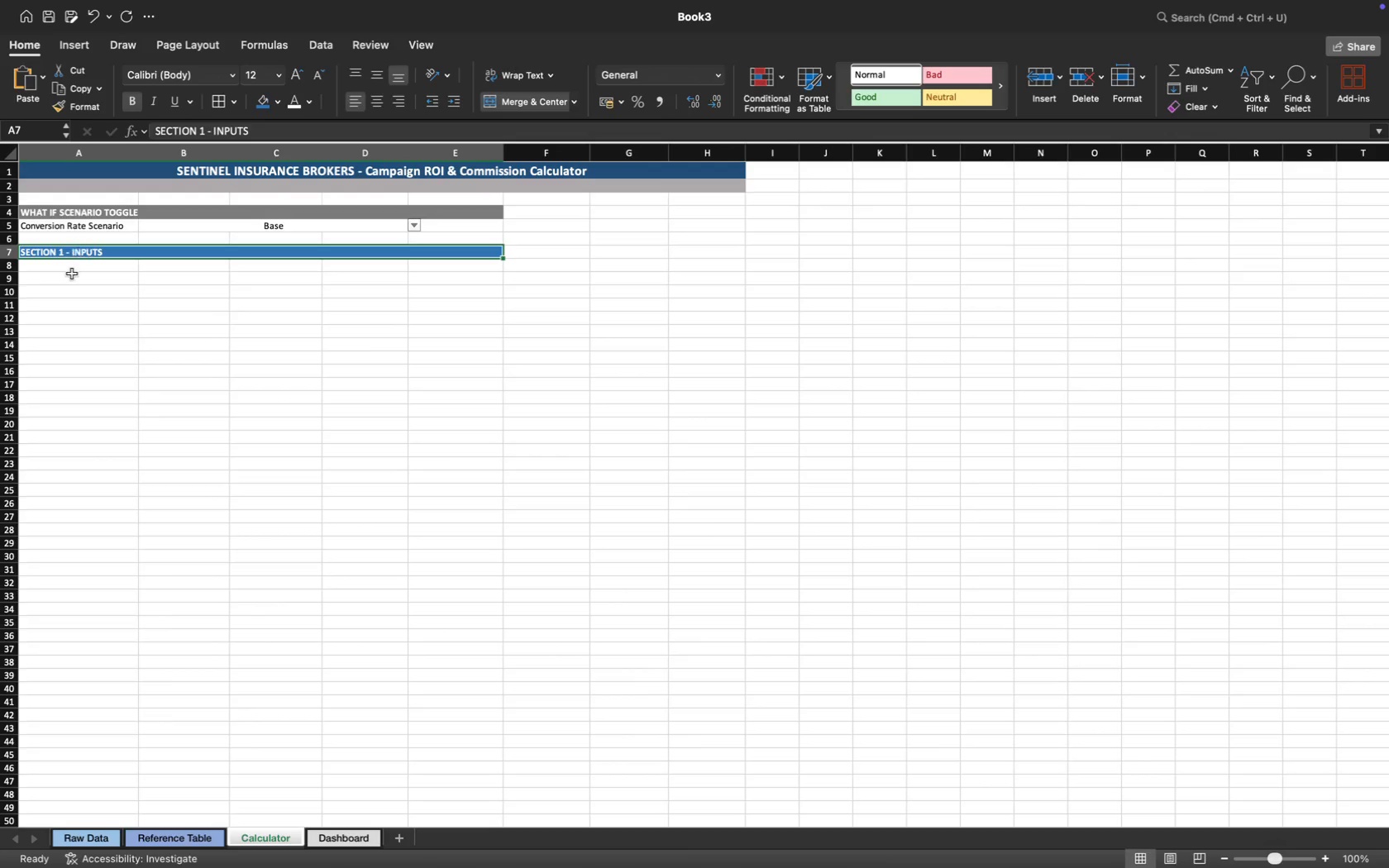 
left_click([71, 268])
 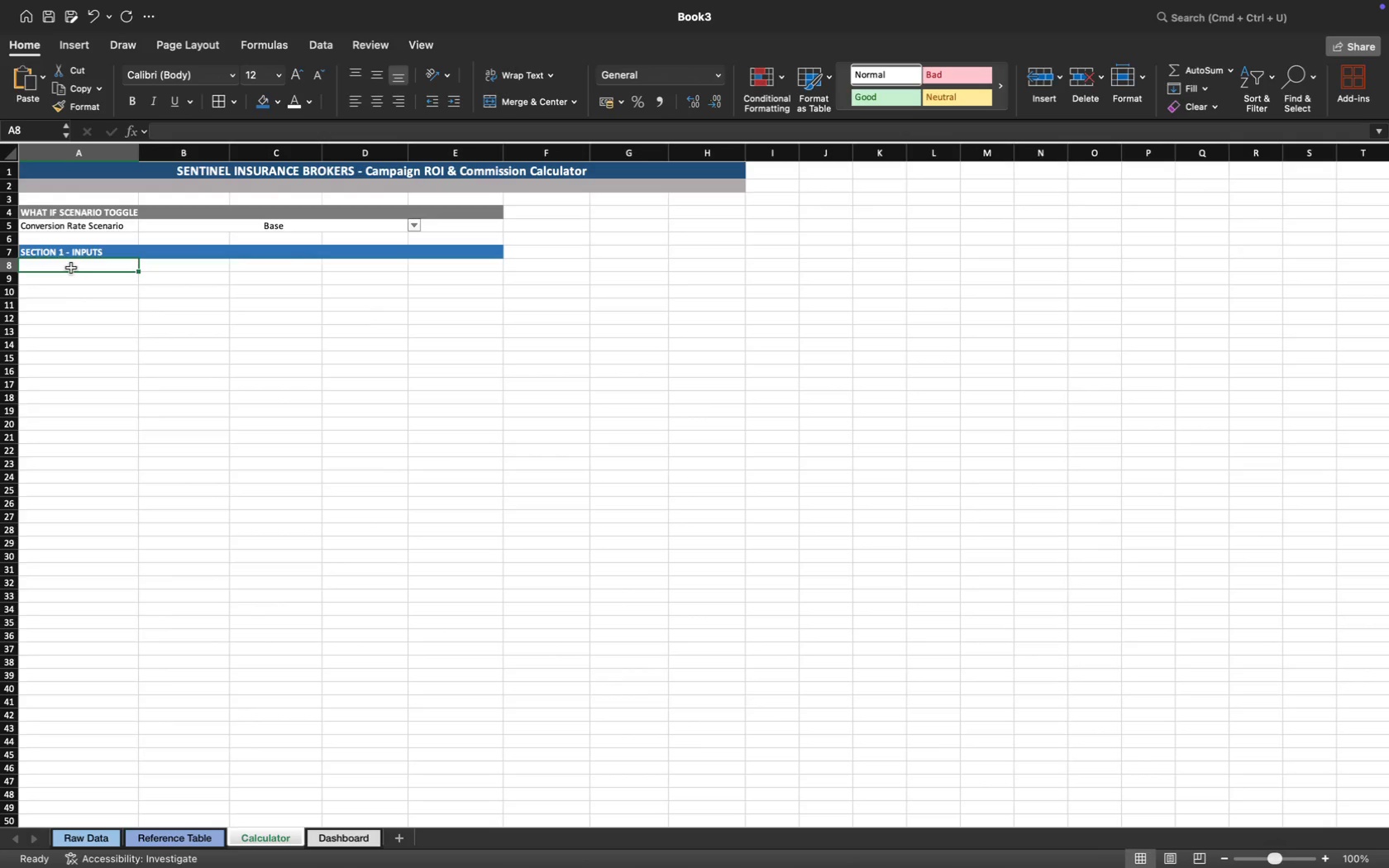 
type(Input Variable)
 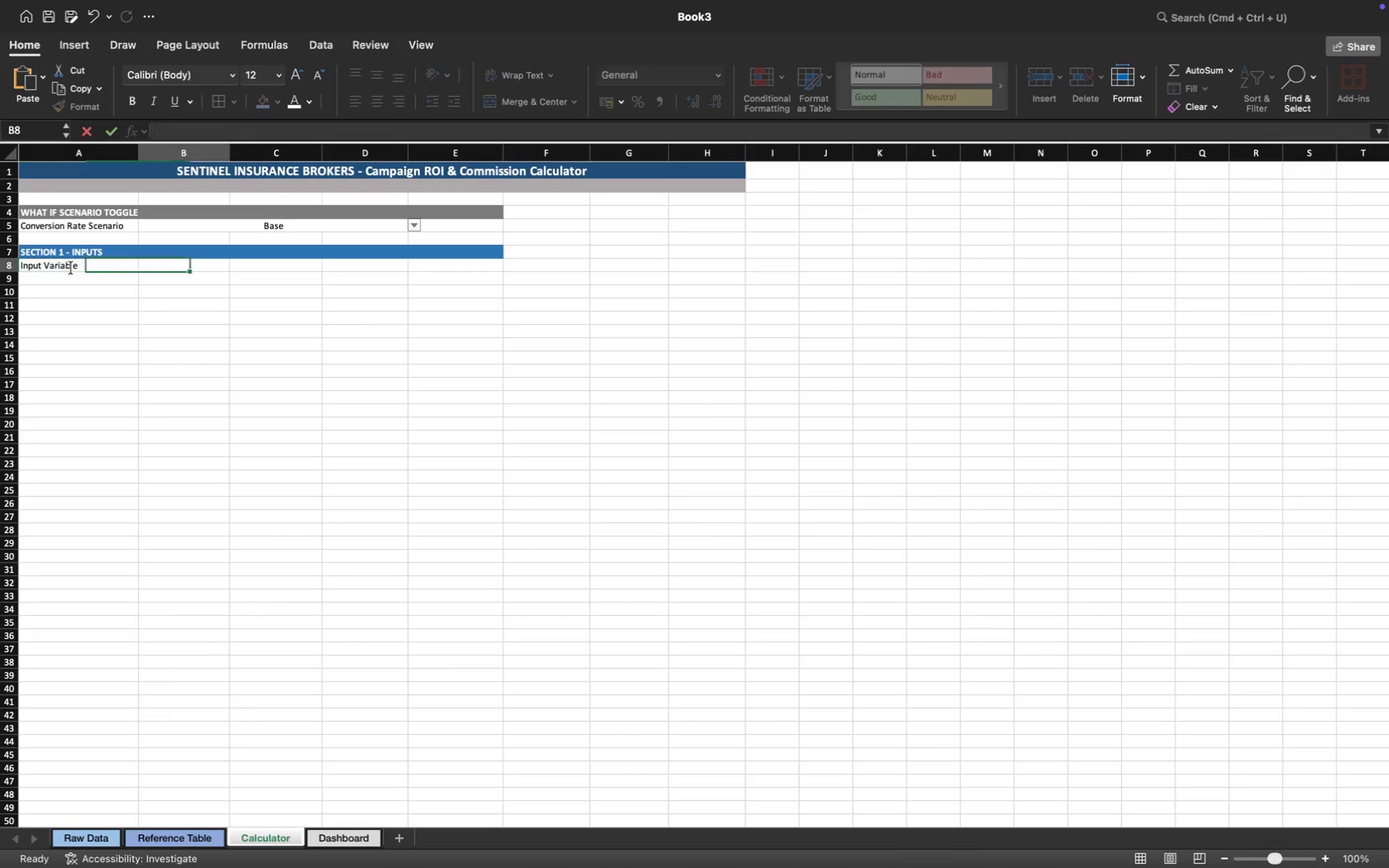 
key(ArrowRight)
 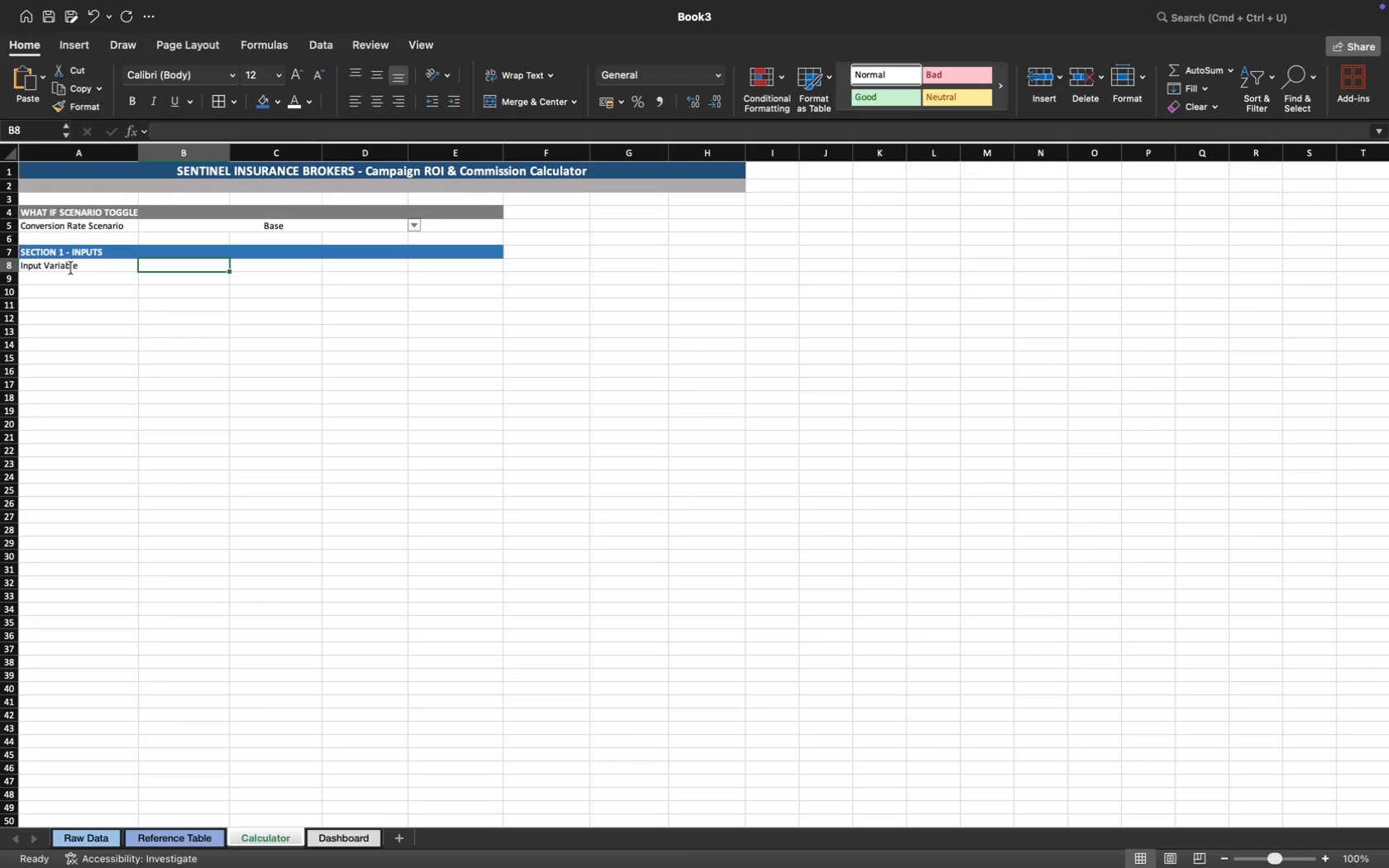 
wait(18.85)
 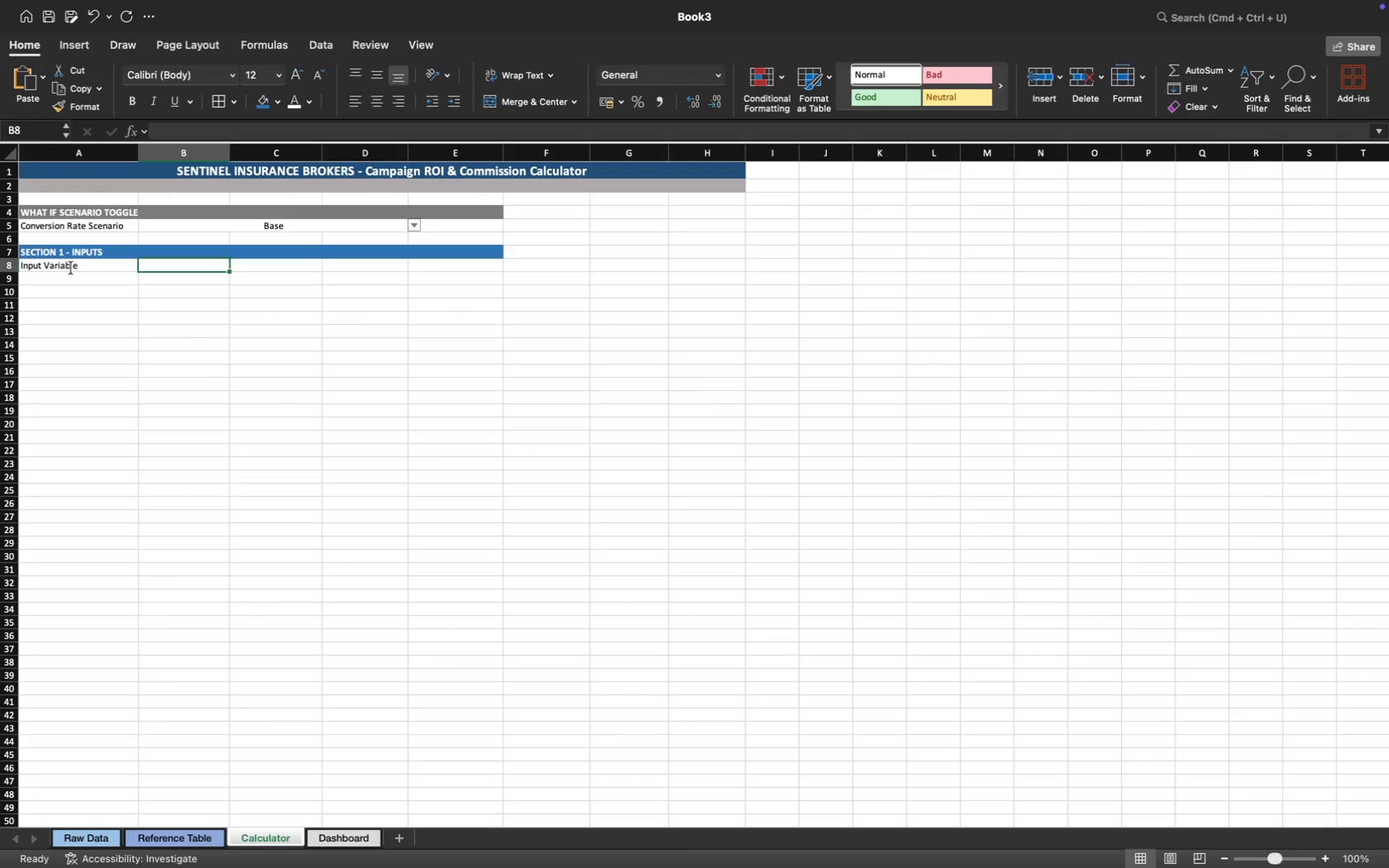 
left_click([275, 268])
 